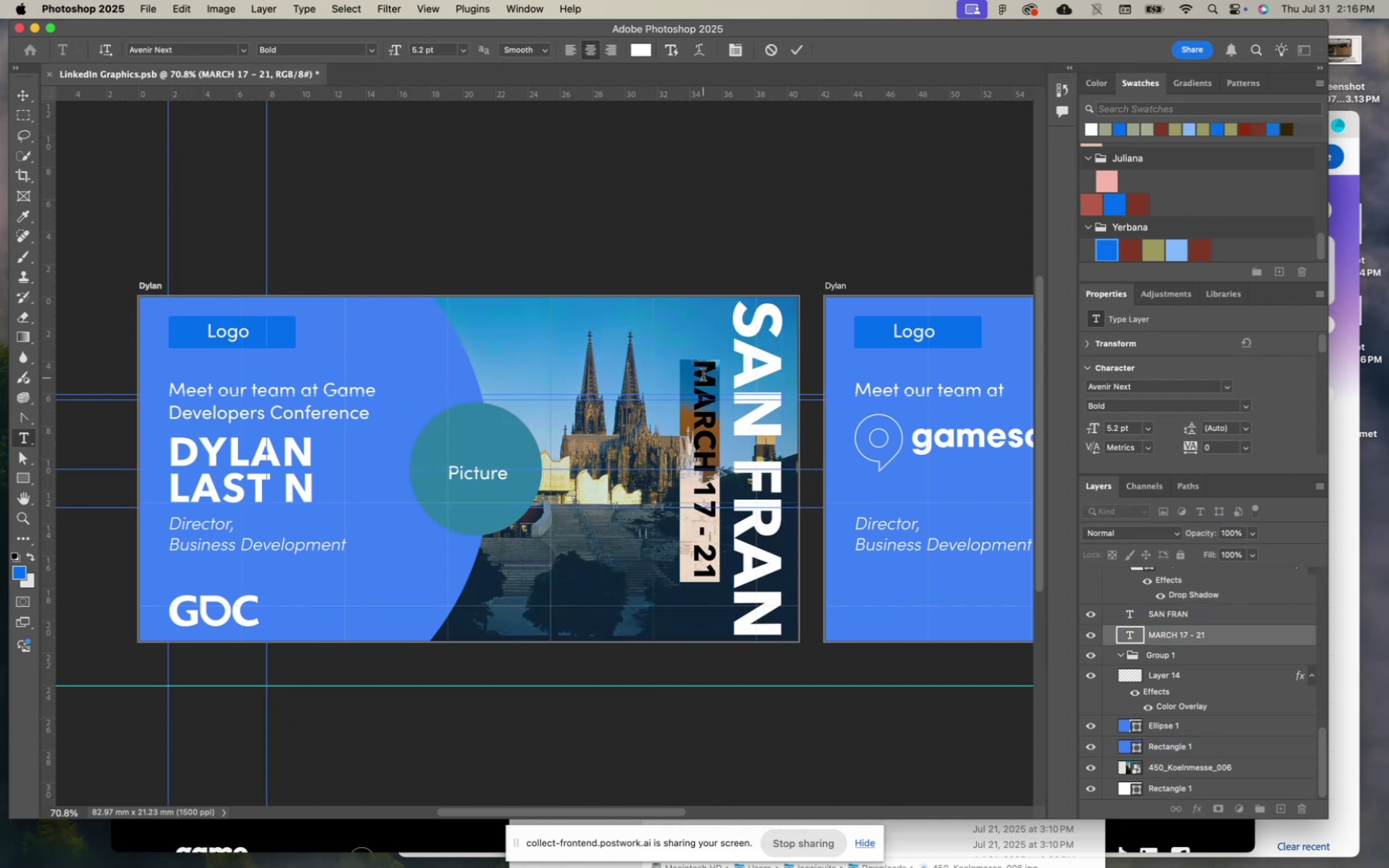 
type(AUGUST)
 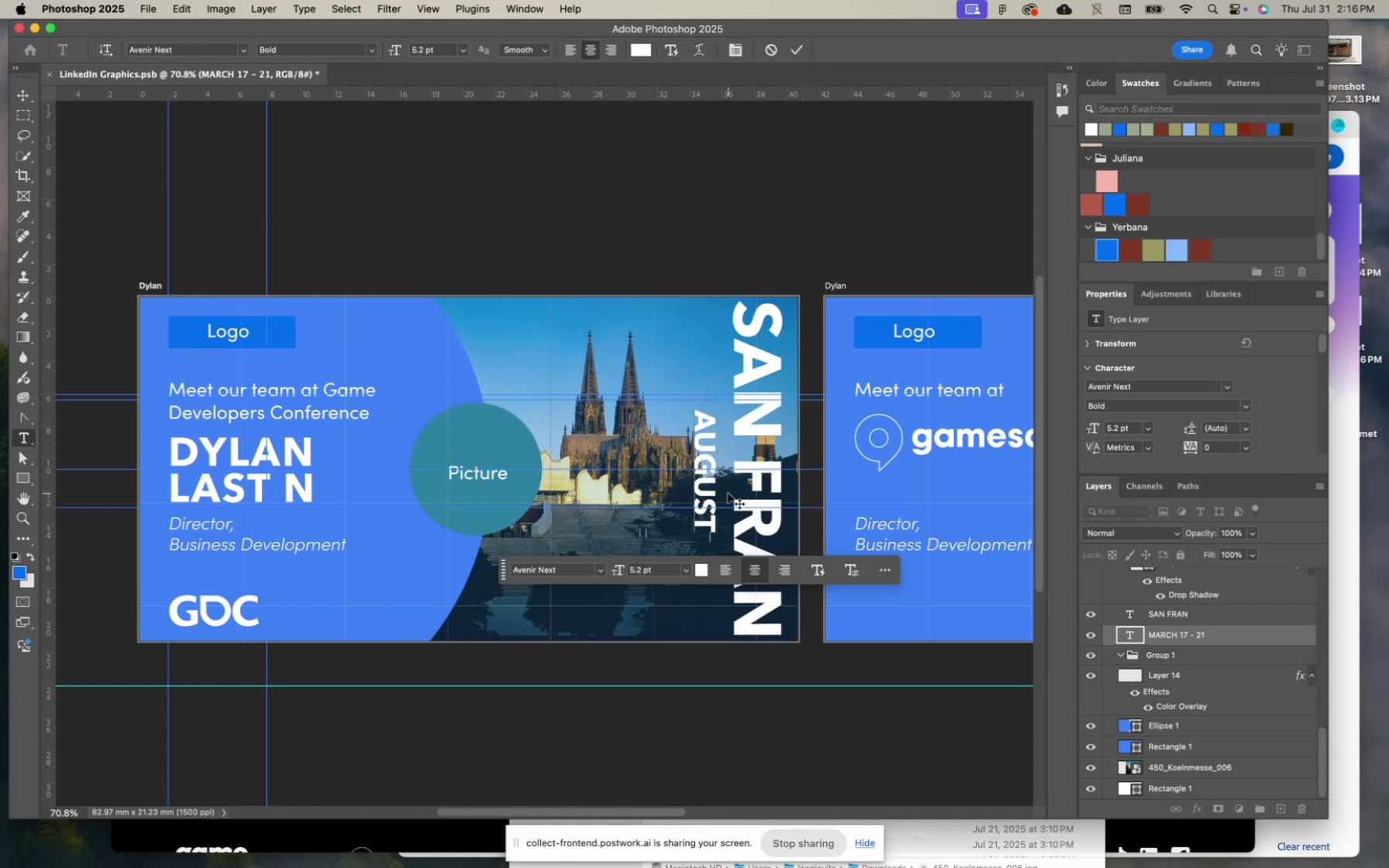 
type( 18-22)
 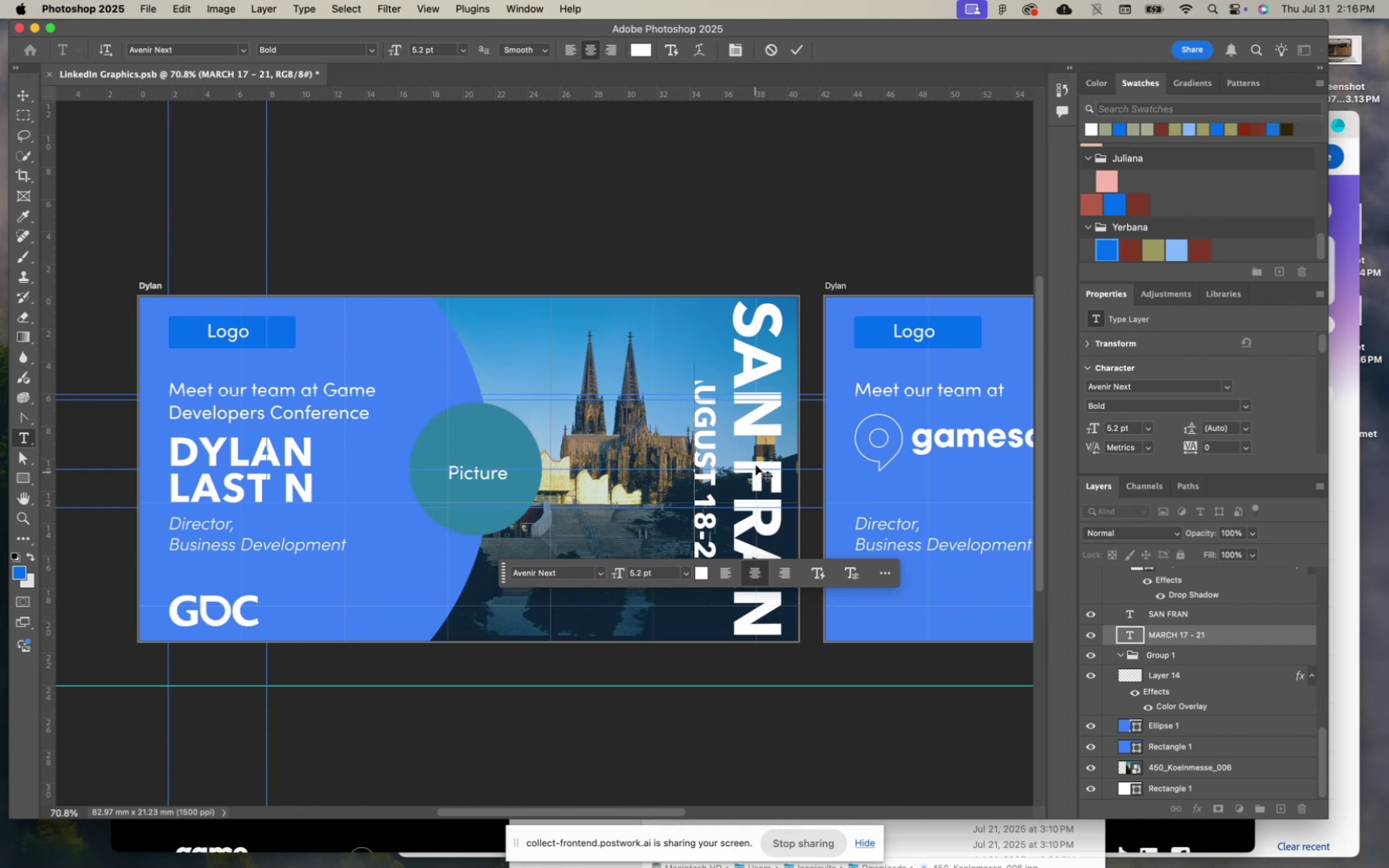 
left_click([756, 464])
 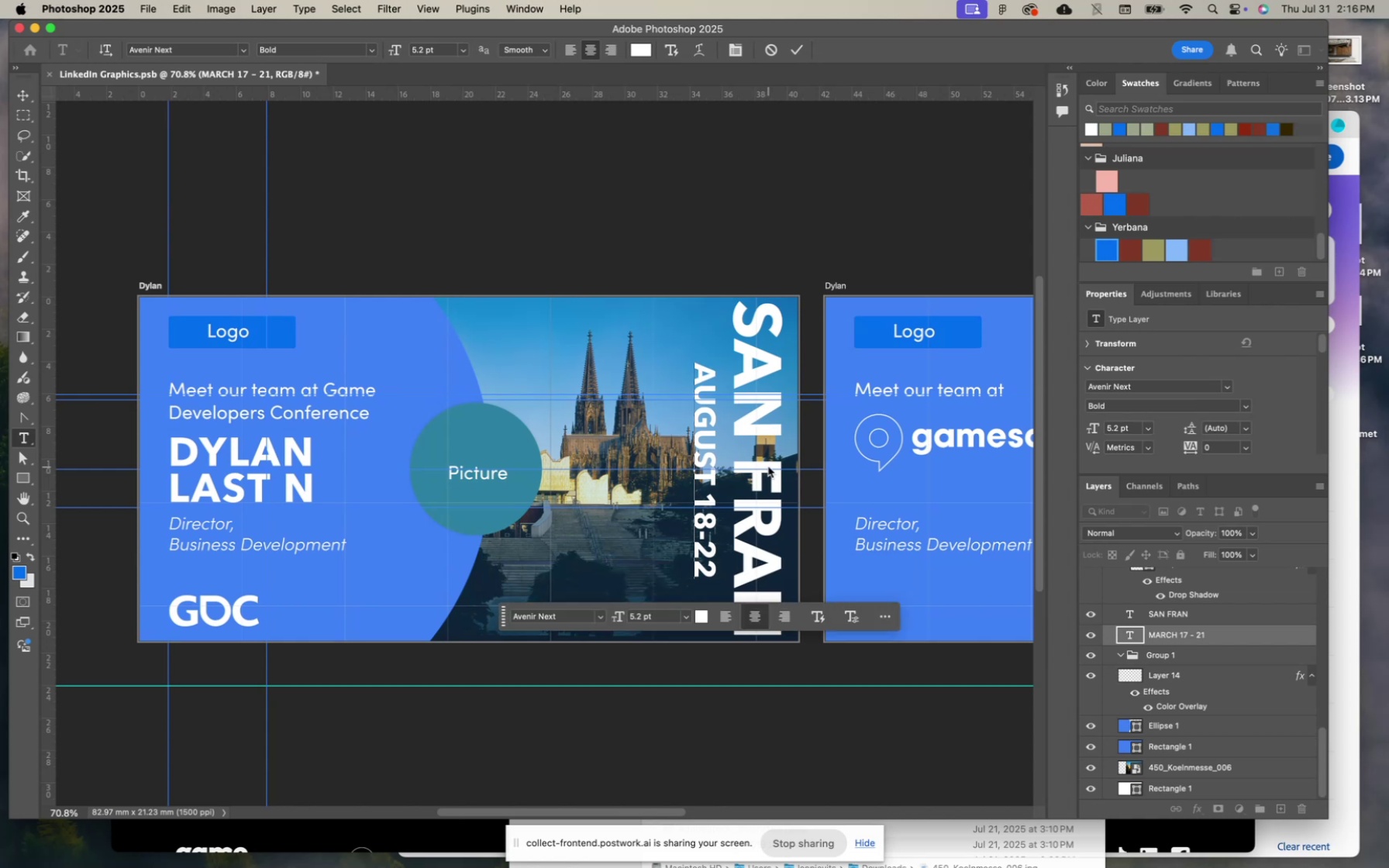 
double_click([768, 467])
 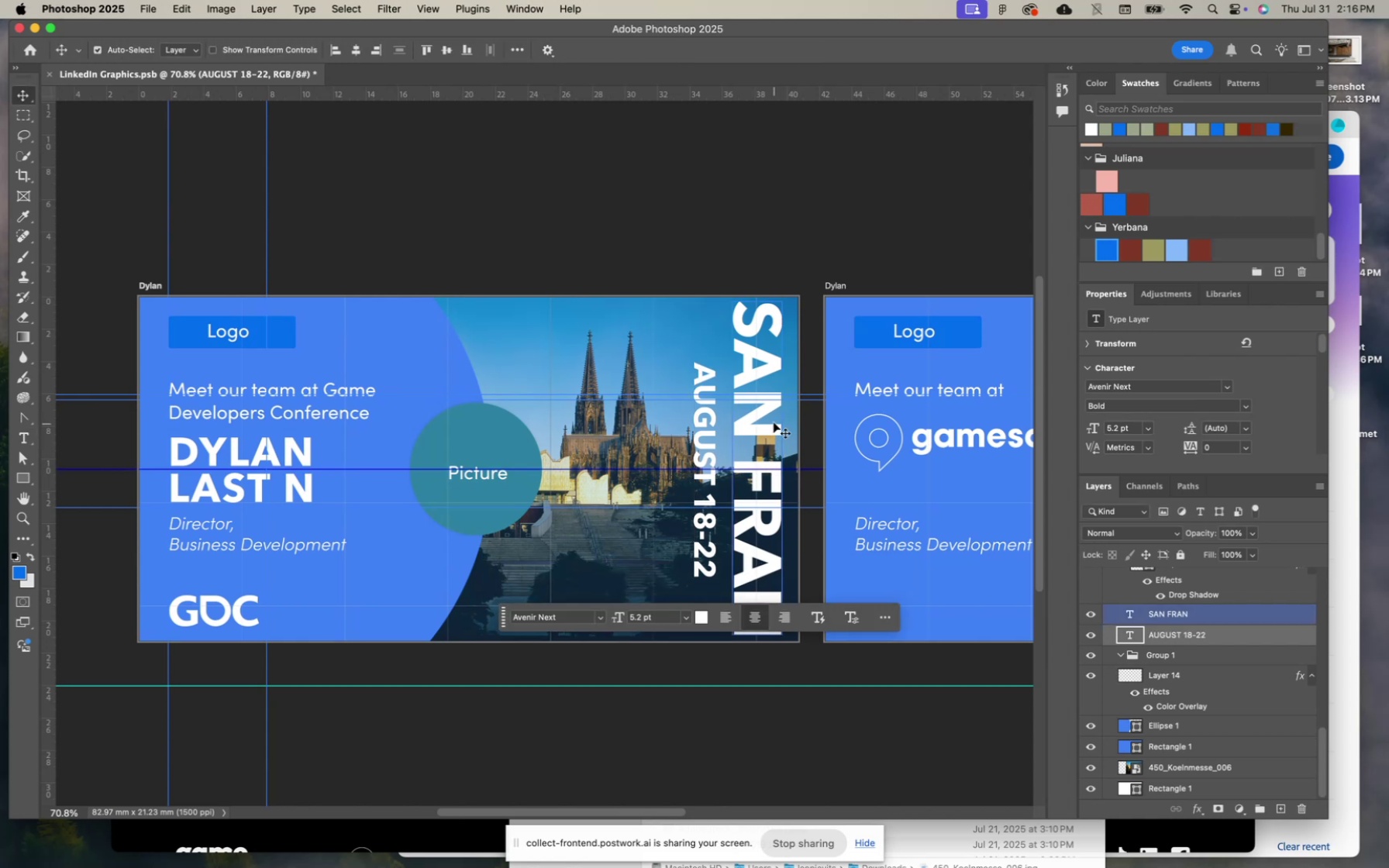 
double_click([773, 422])
 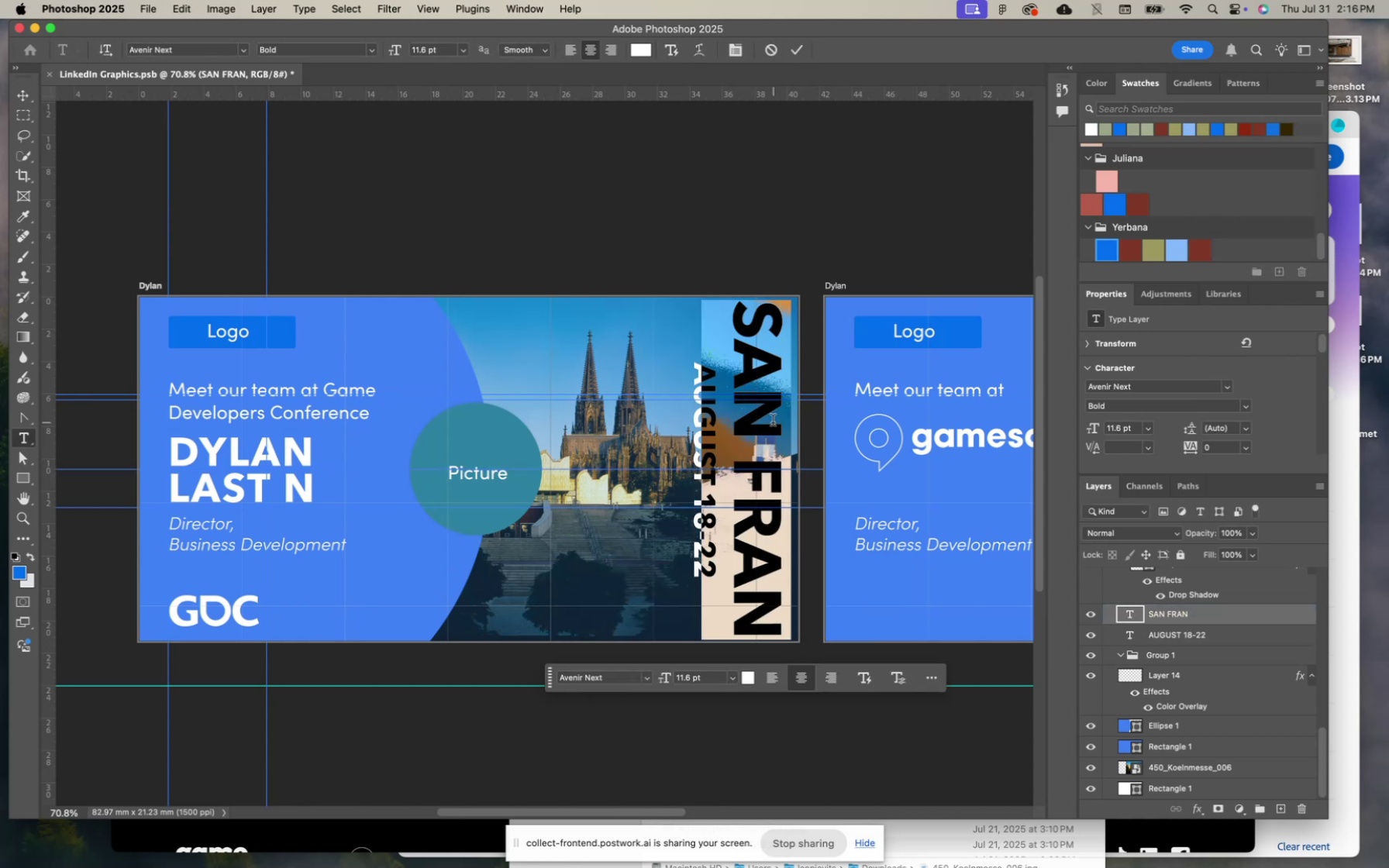 
type(COLOGNE)
 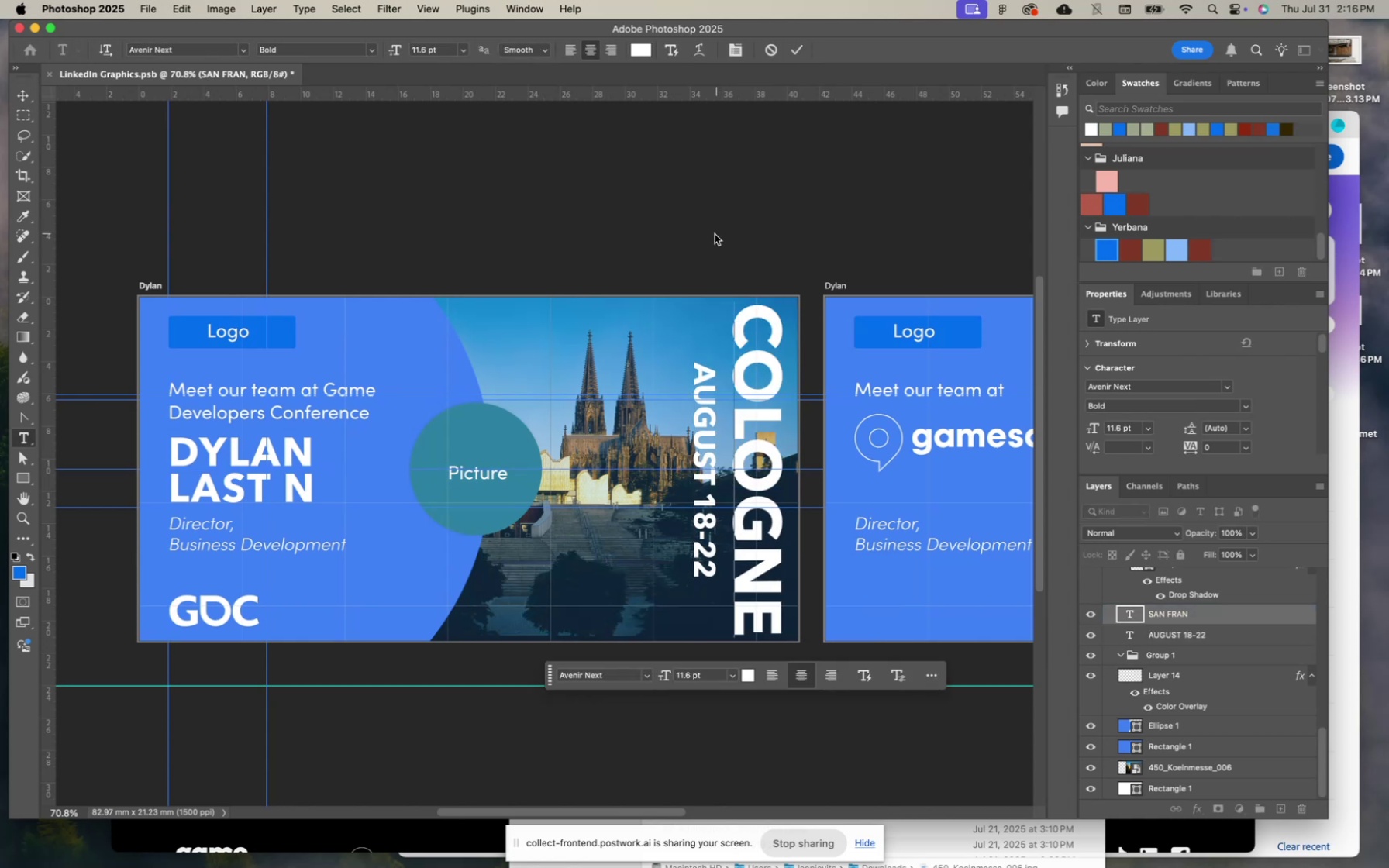 
left_click([697, 208])
 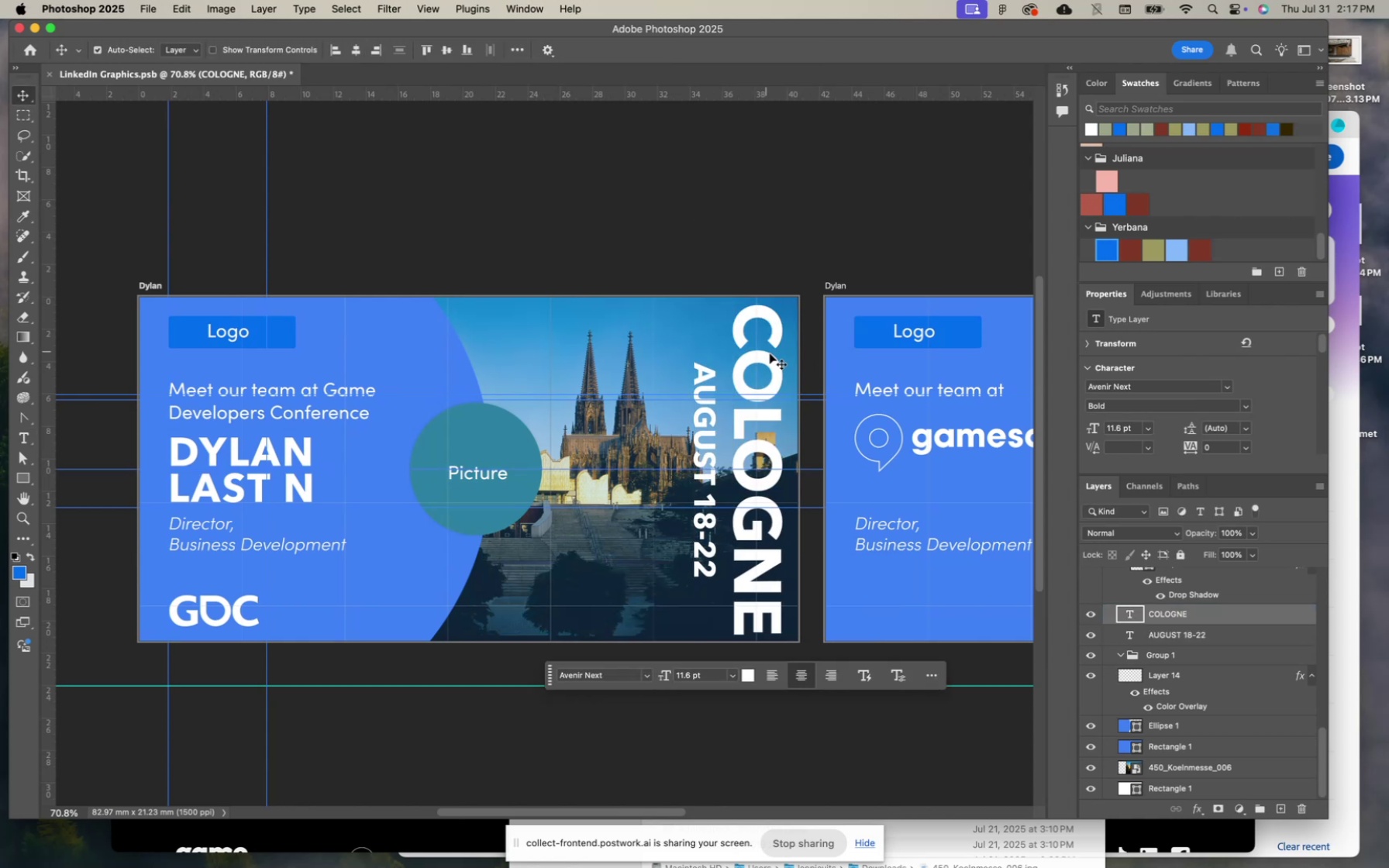 
left_click([766, 358])
 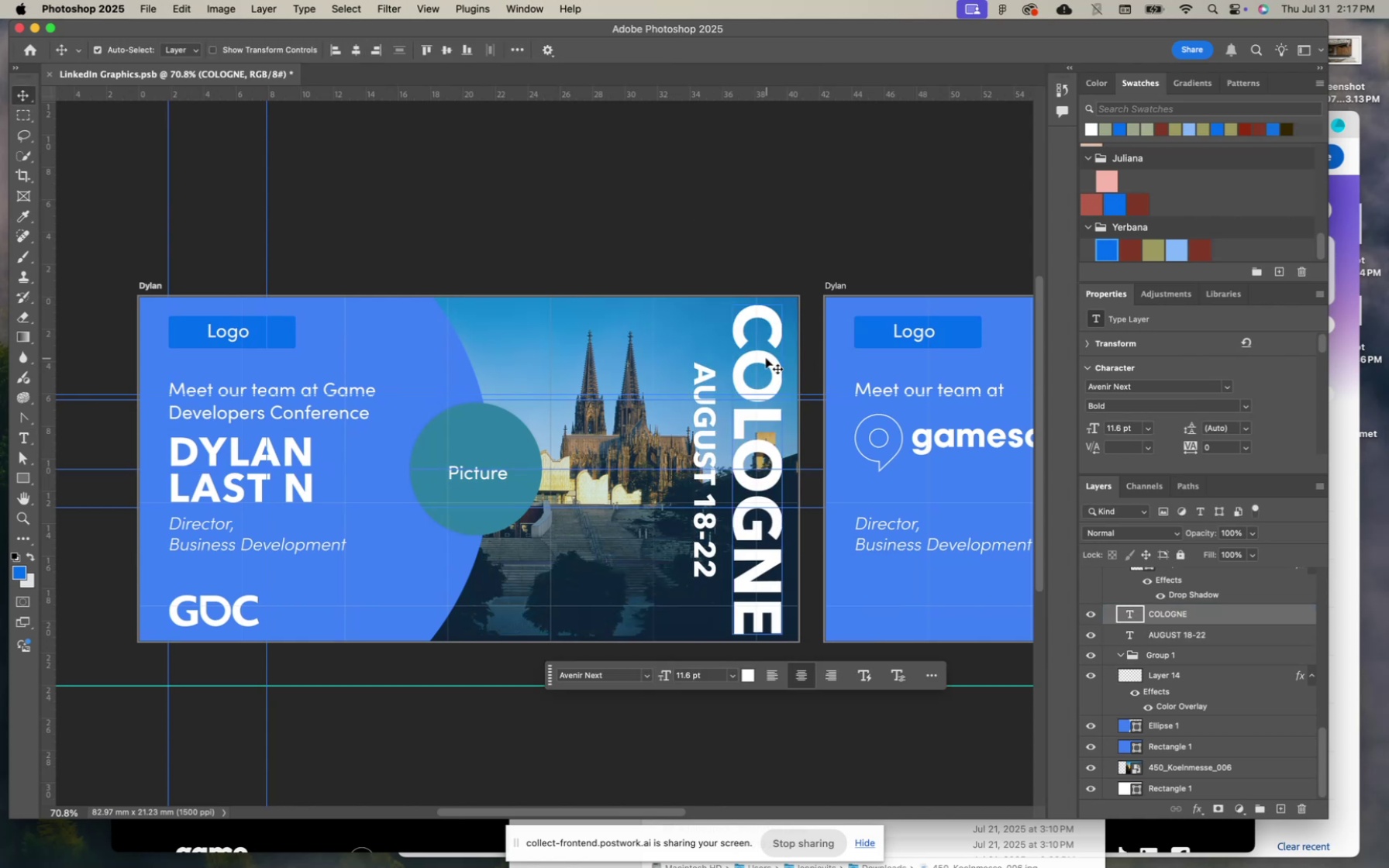 
key(ArrowUp)
 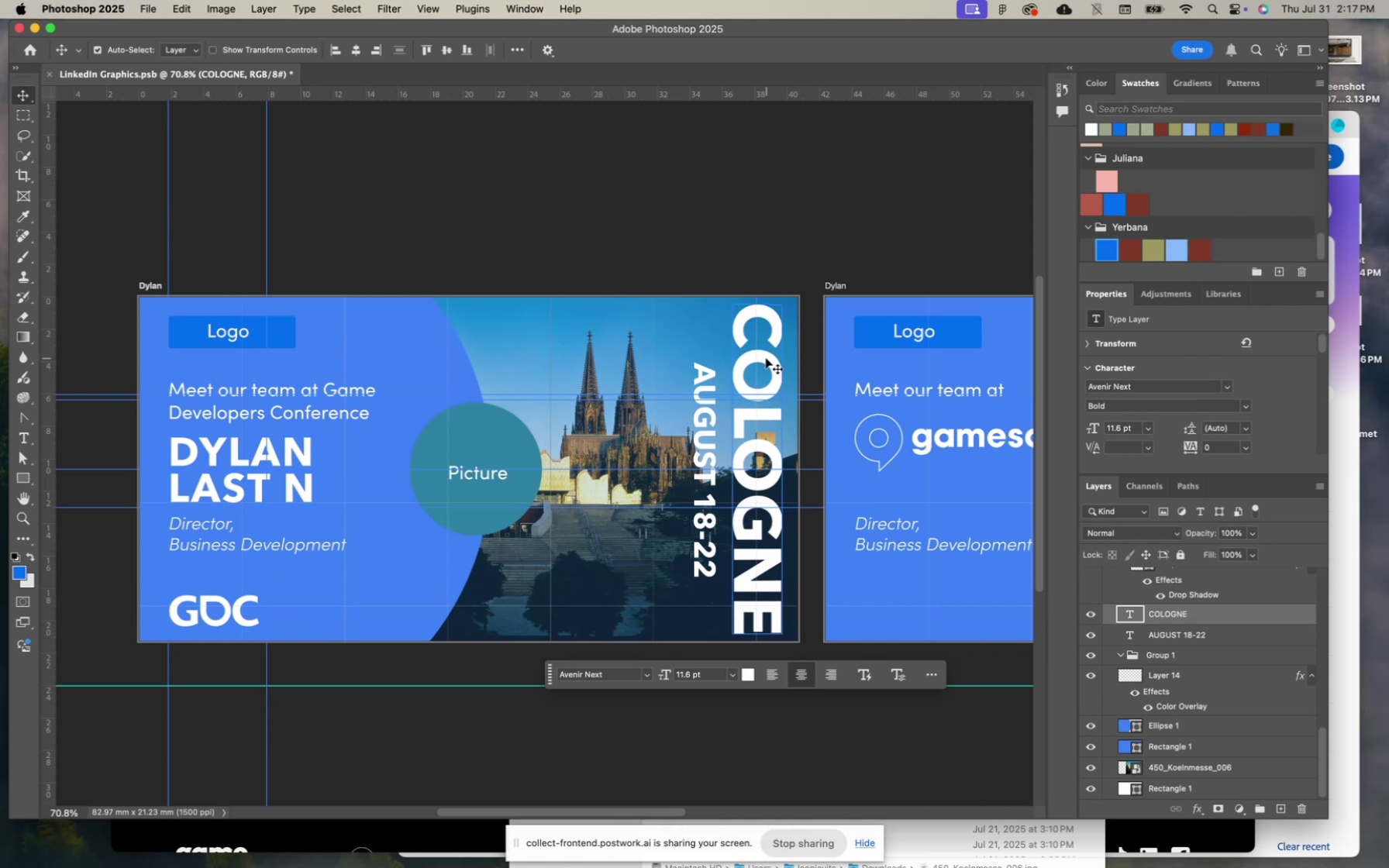 
key(ArrowUp)
 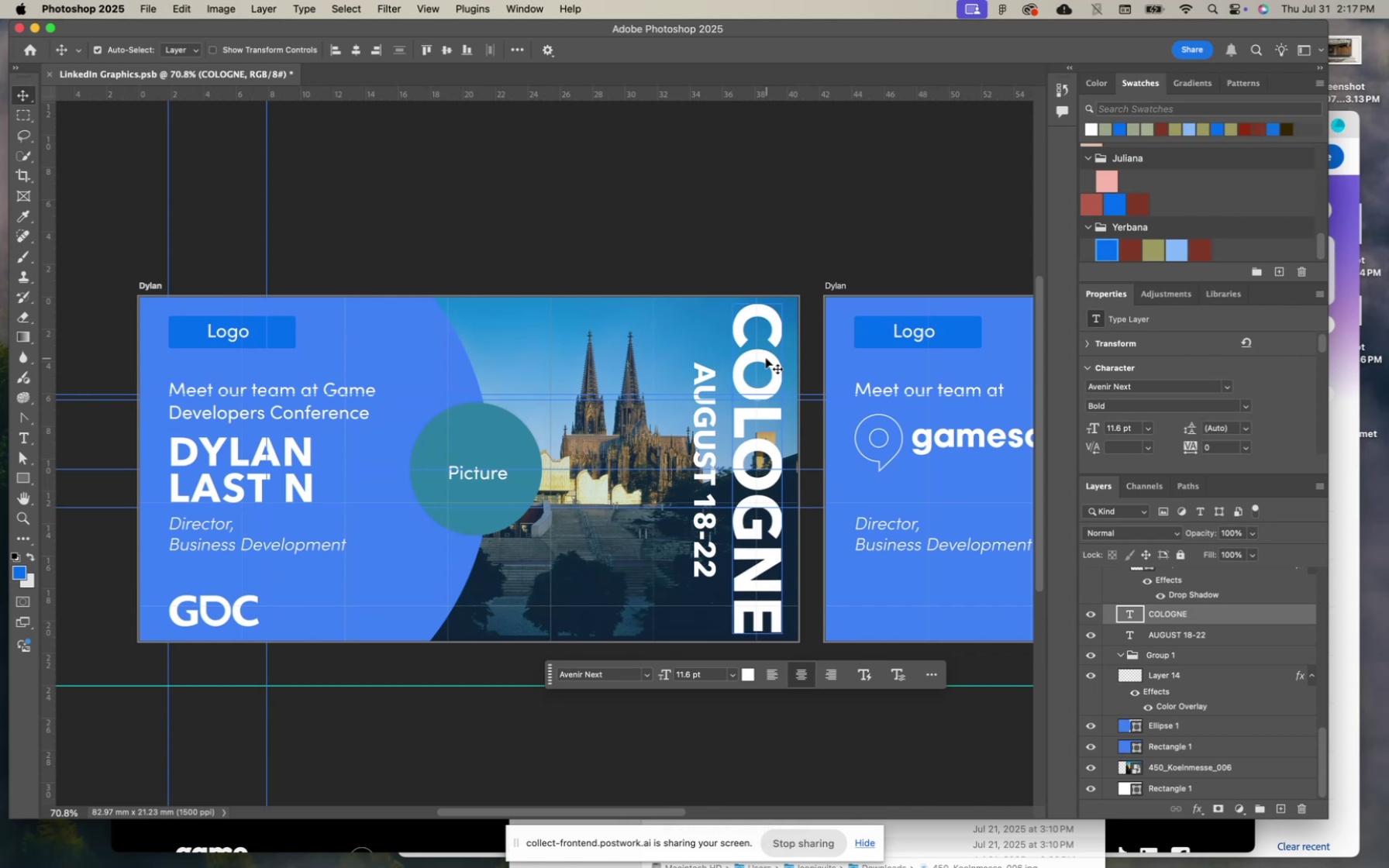 
key(ArrowDown)
 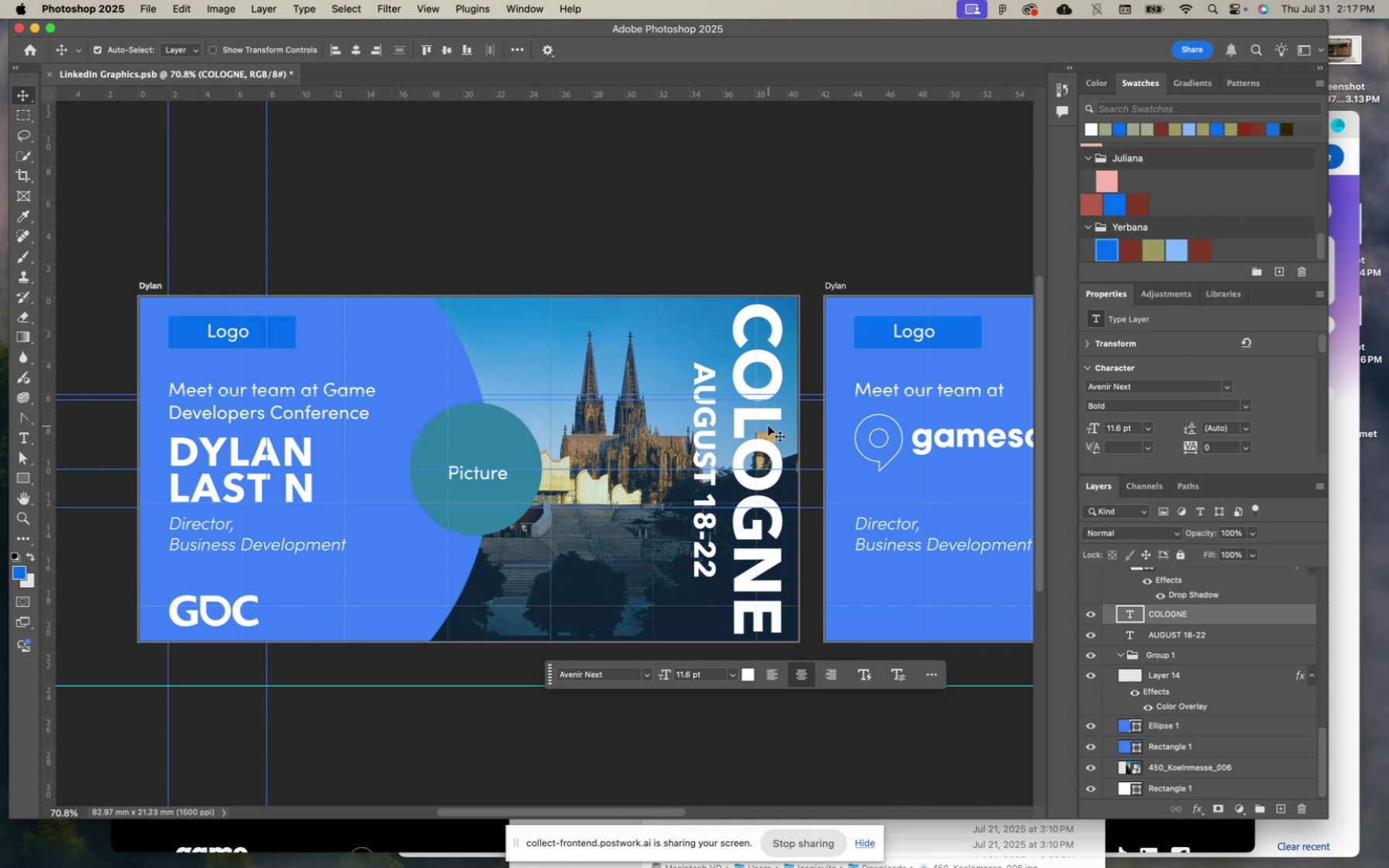 
left_click([767, 414])
 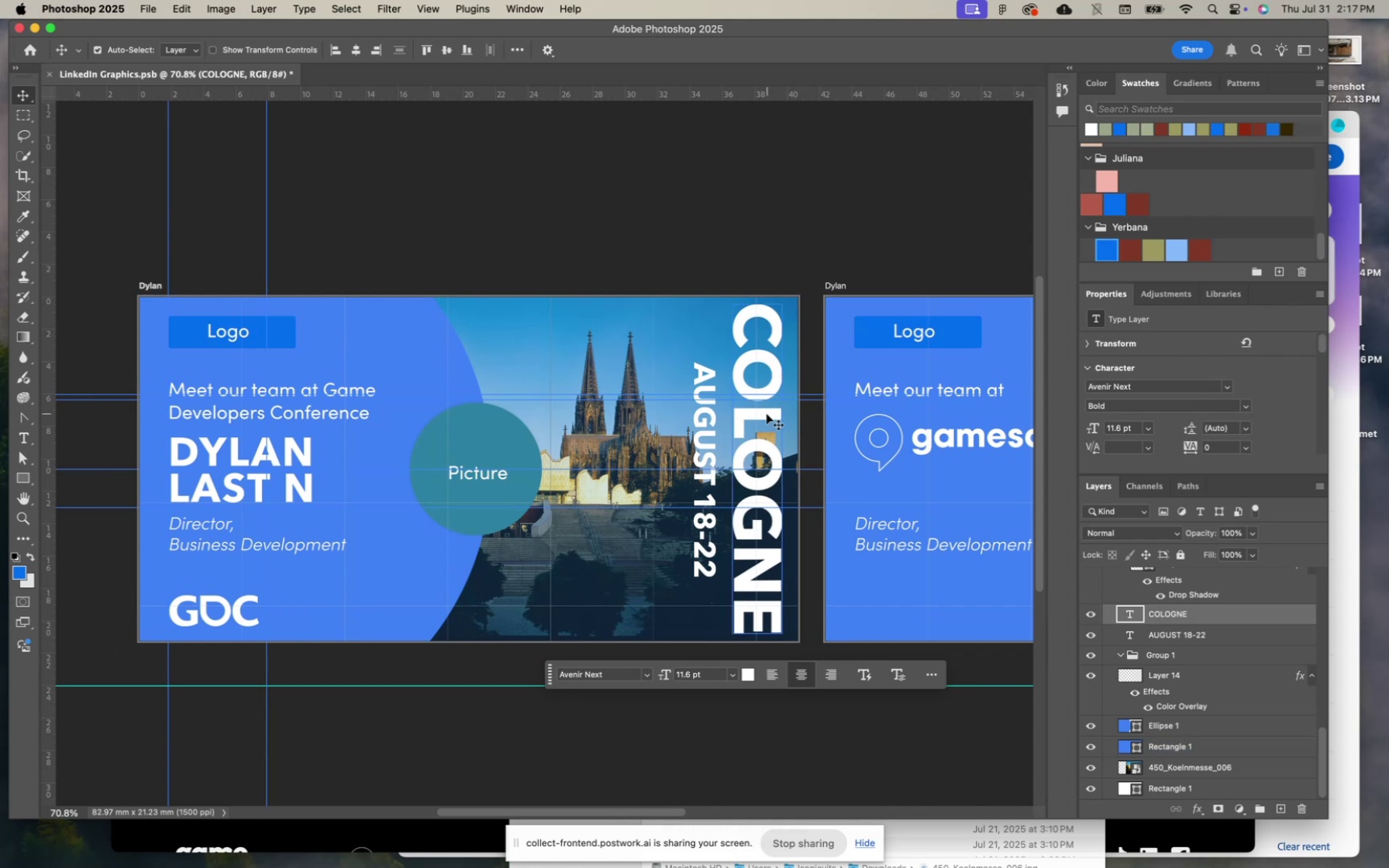 
hold_key(key=ArrowRight, duration=1.58)
 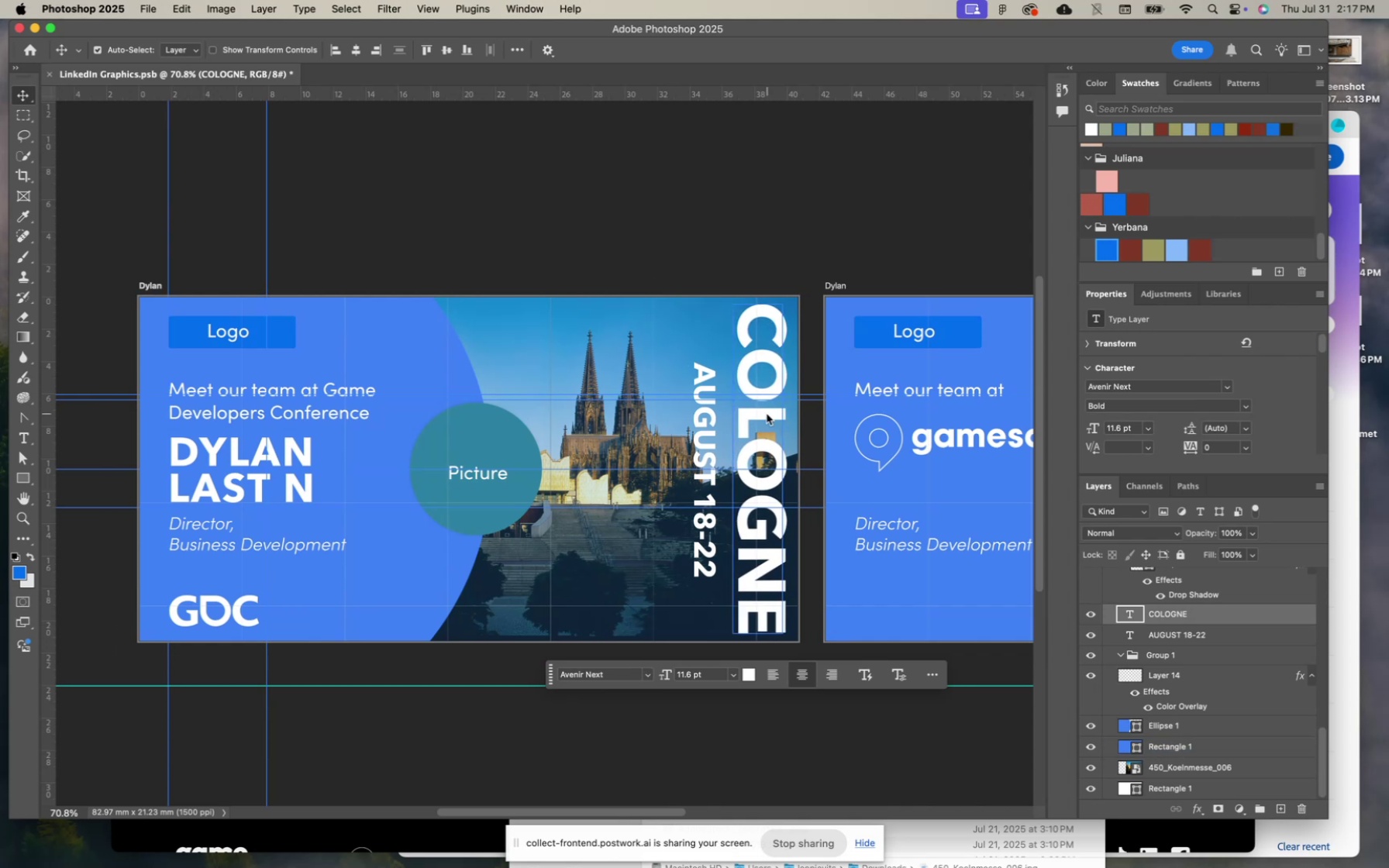 
hold_key(key=ArrowRight, duration=0.8)
 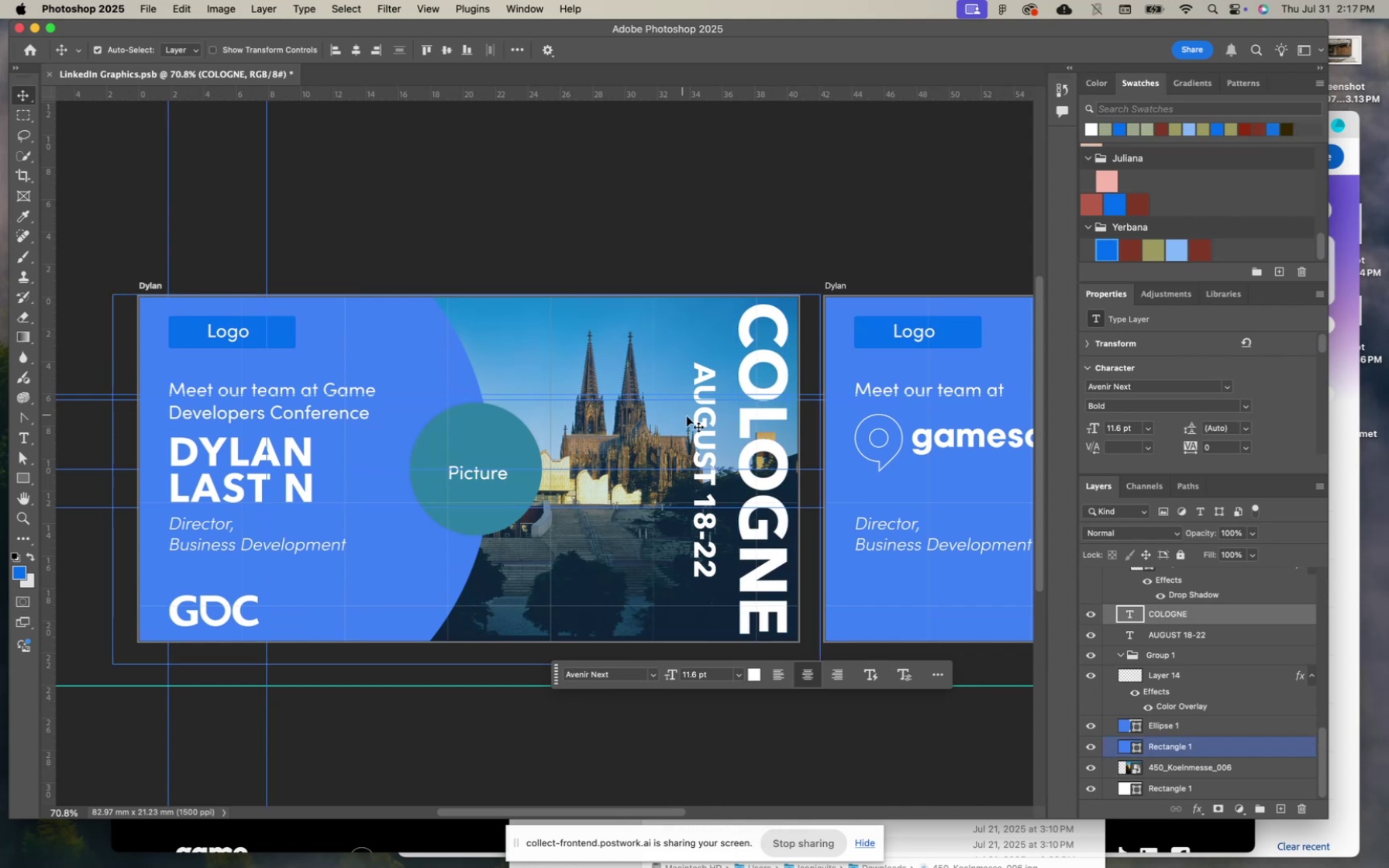 
left_click([705, 424])
 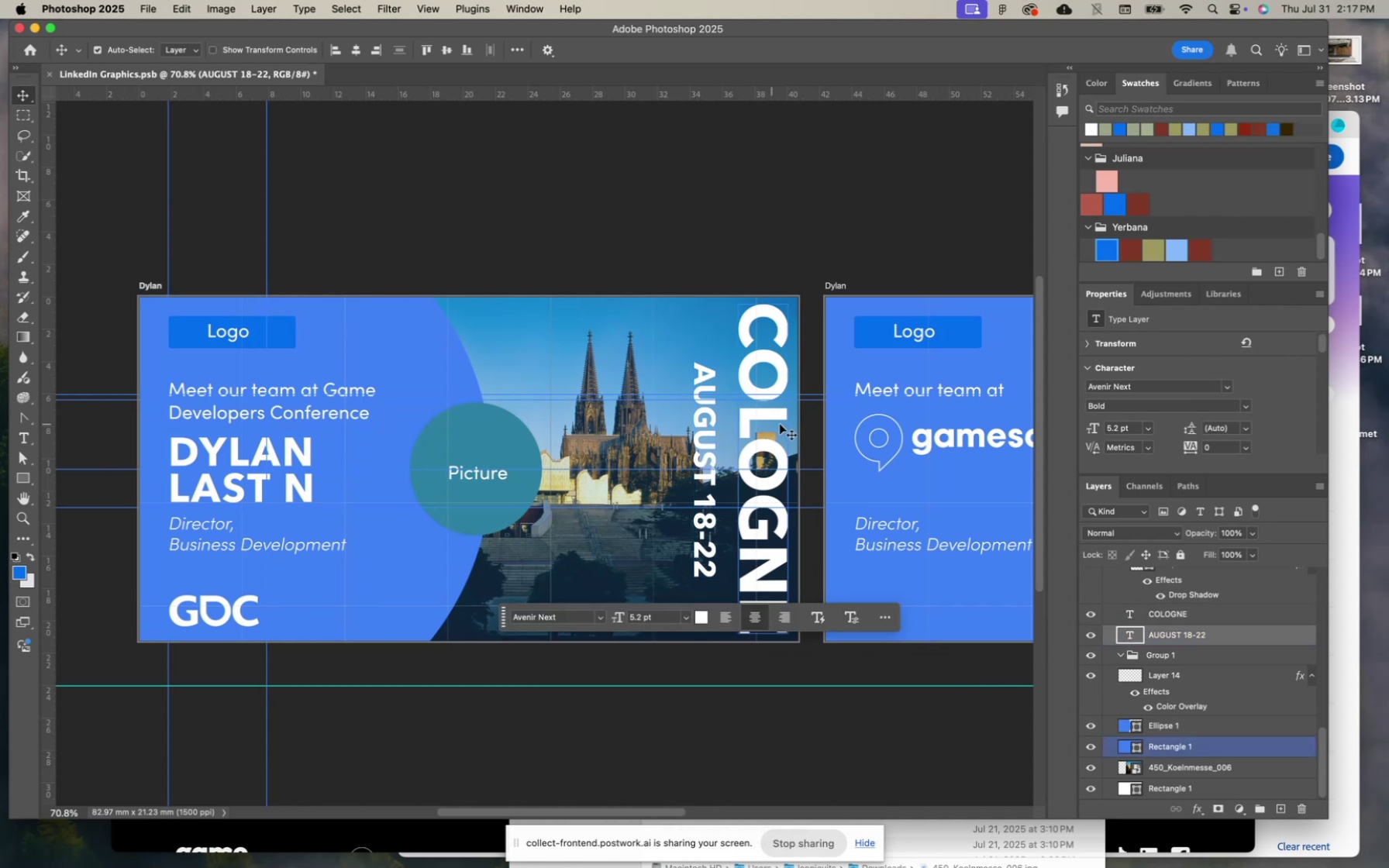 
left_click([798, 450])
 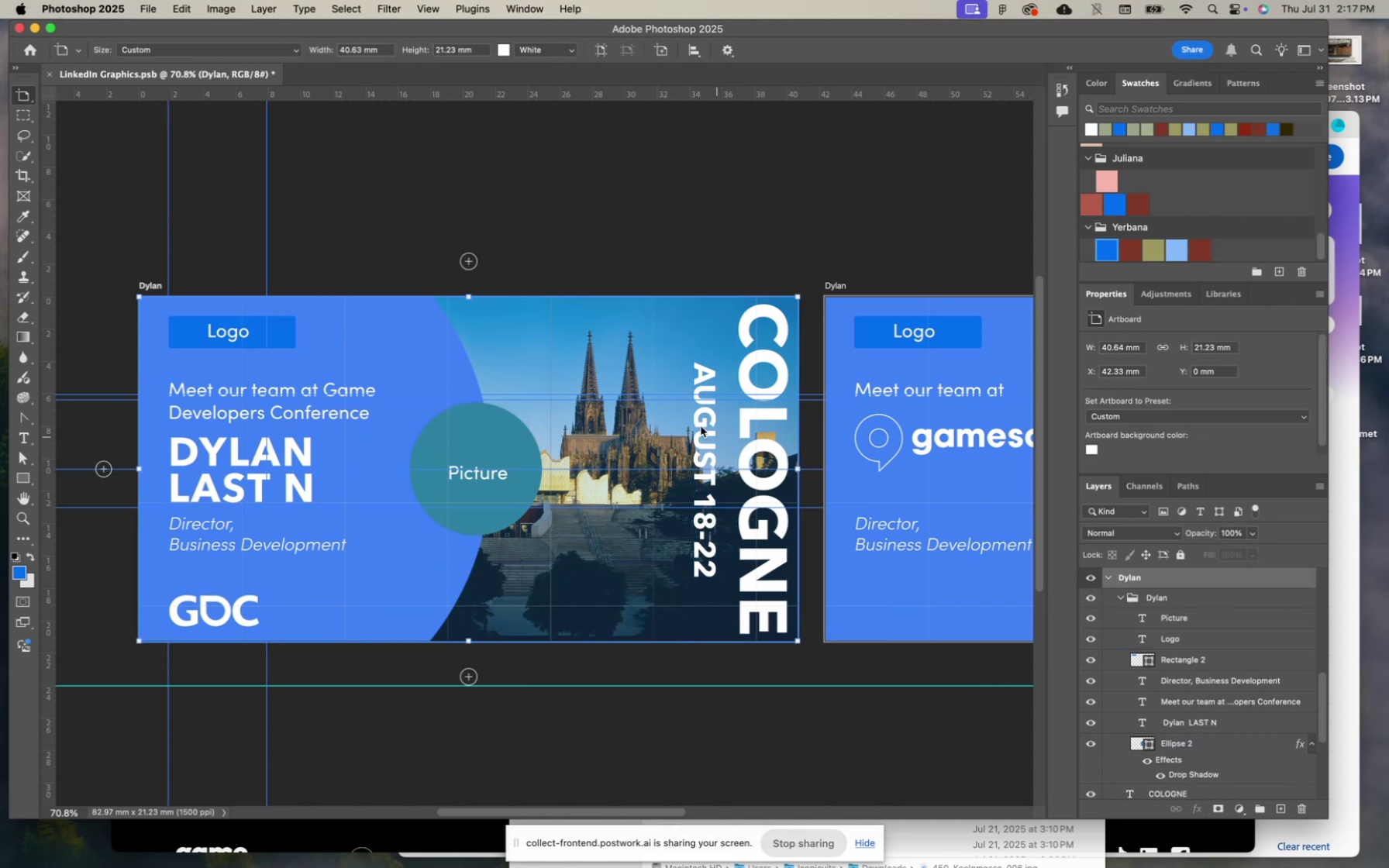 
key(V)
 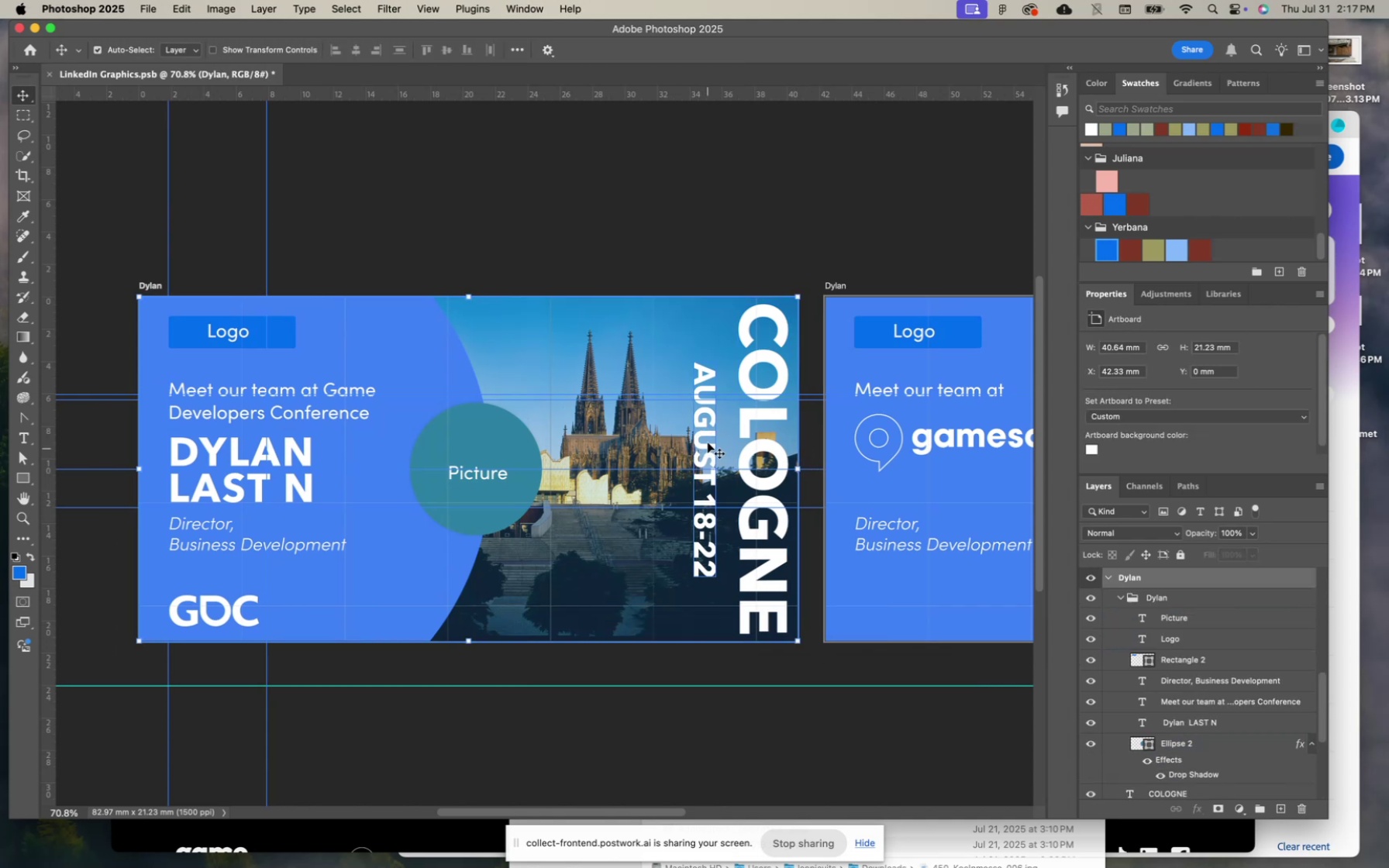 
left_click([708, 441])
 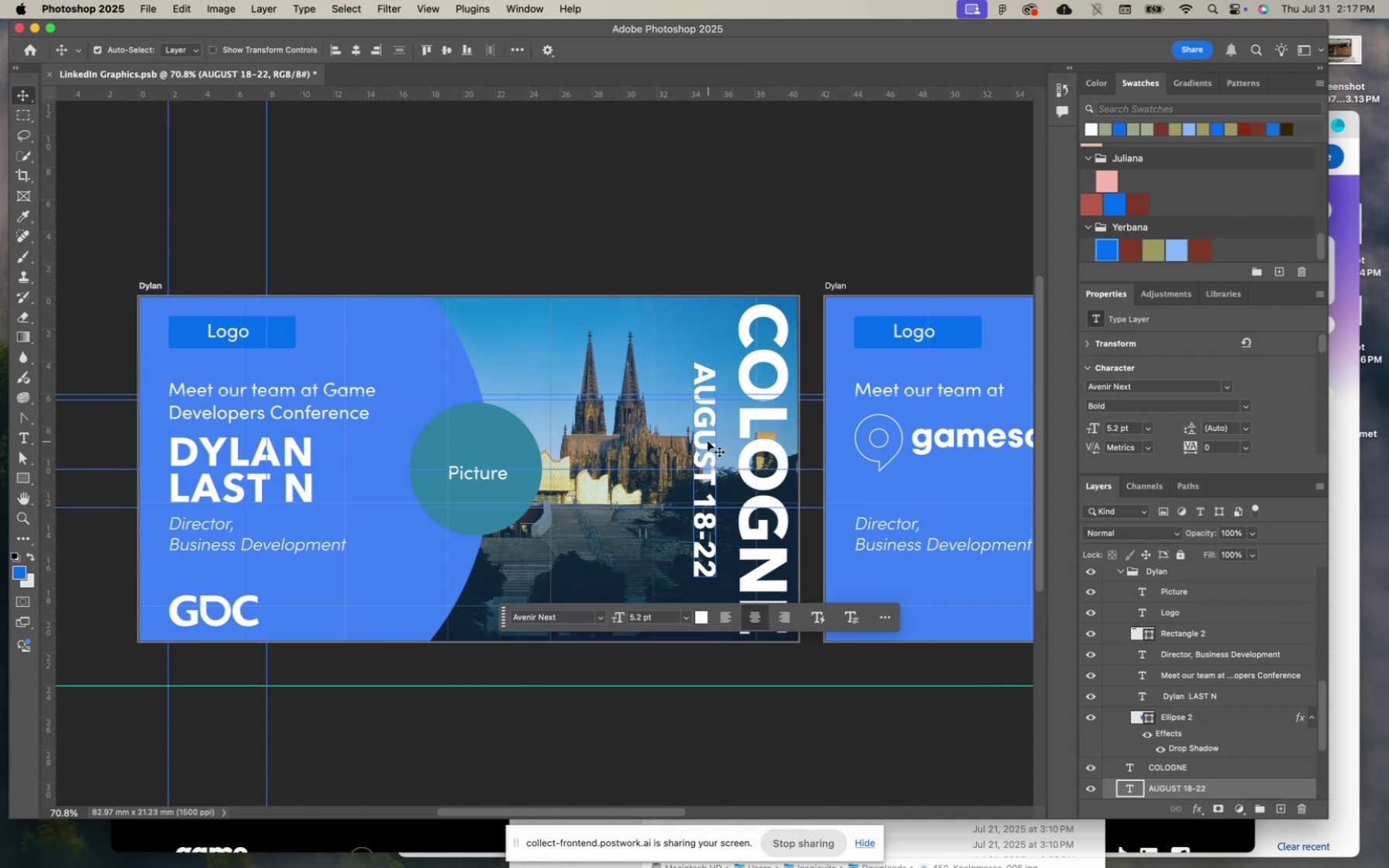 
key(Meta+T)
 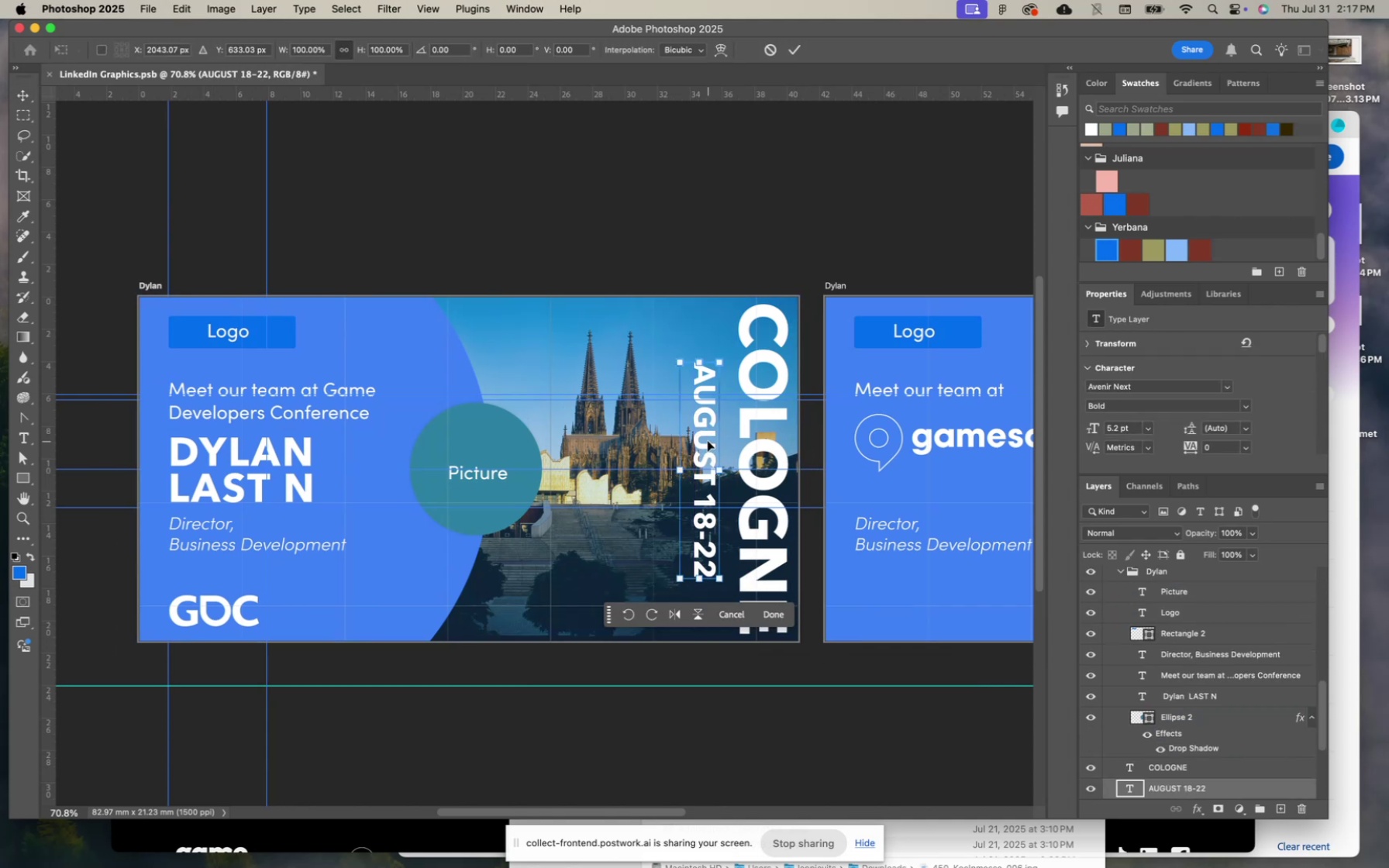 
hold_key(key=ArrowRight, duration=1.5)
 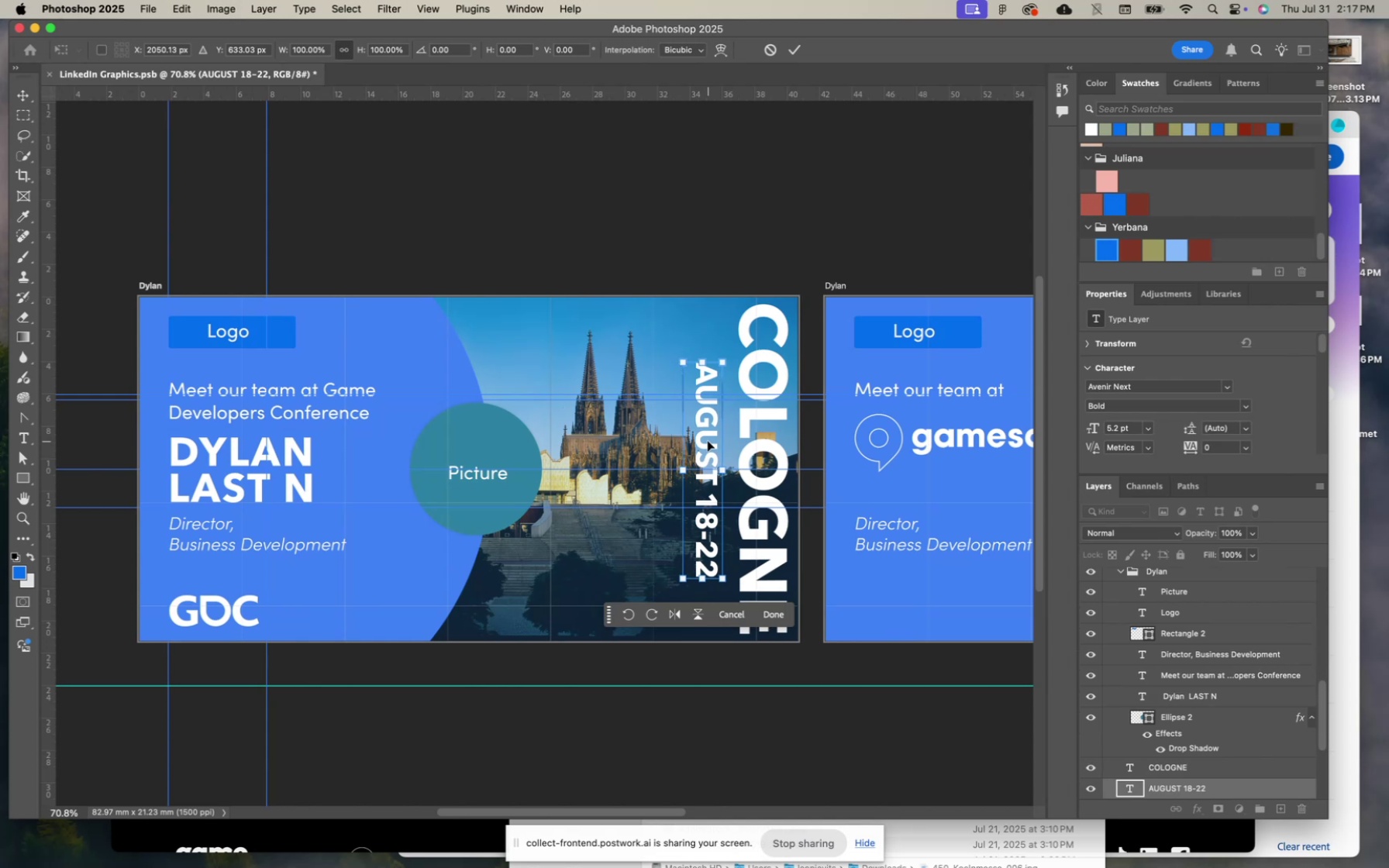 
hold_key(key=ArrowRight, duration=1.5)
 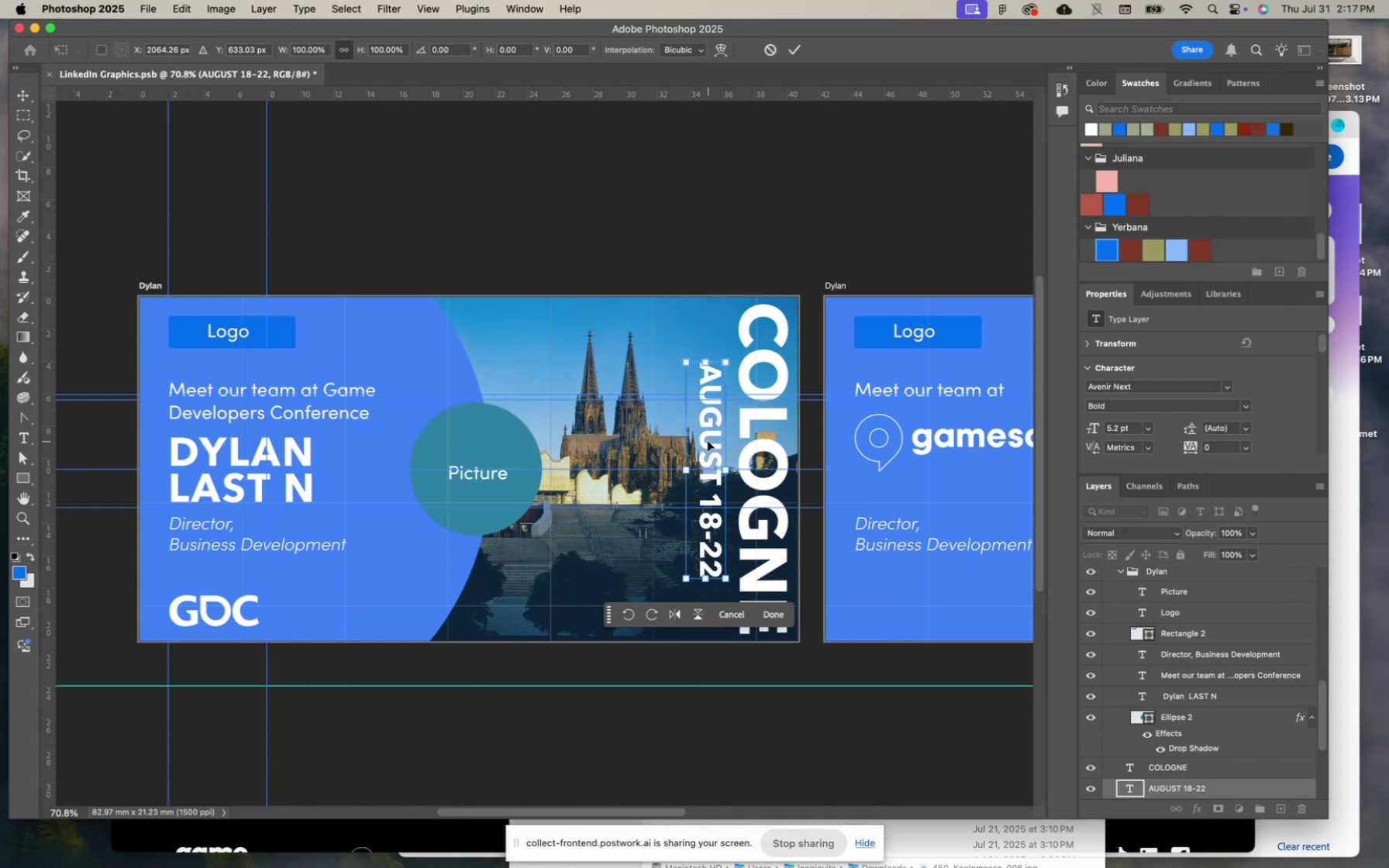 
key(ArrowLeft)
 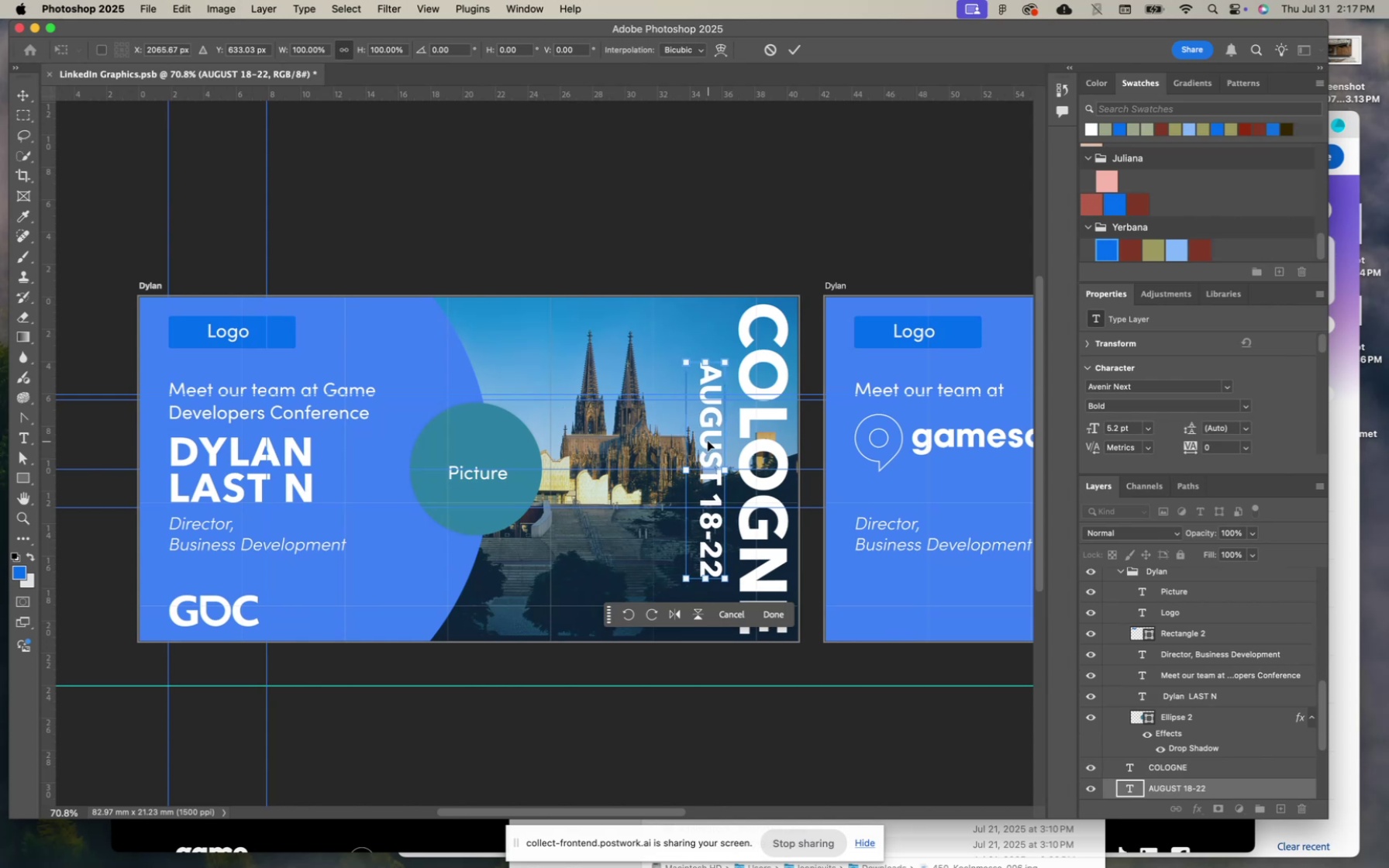 
key(Enter)
 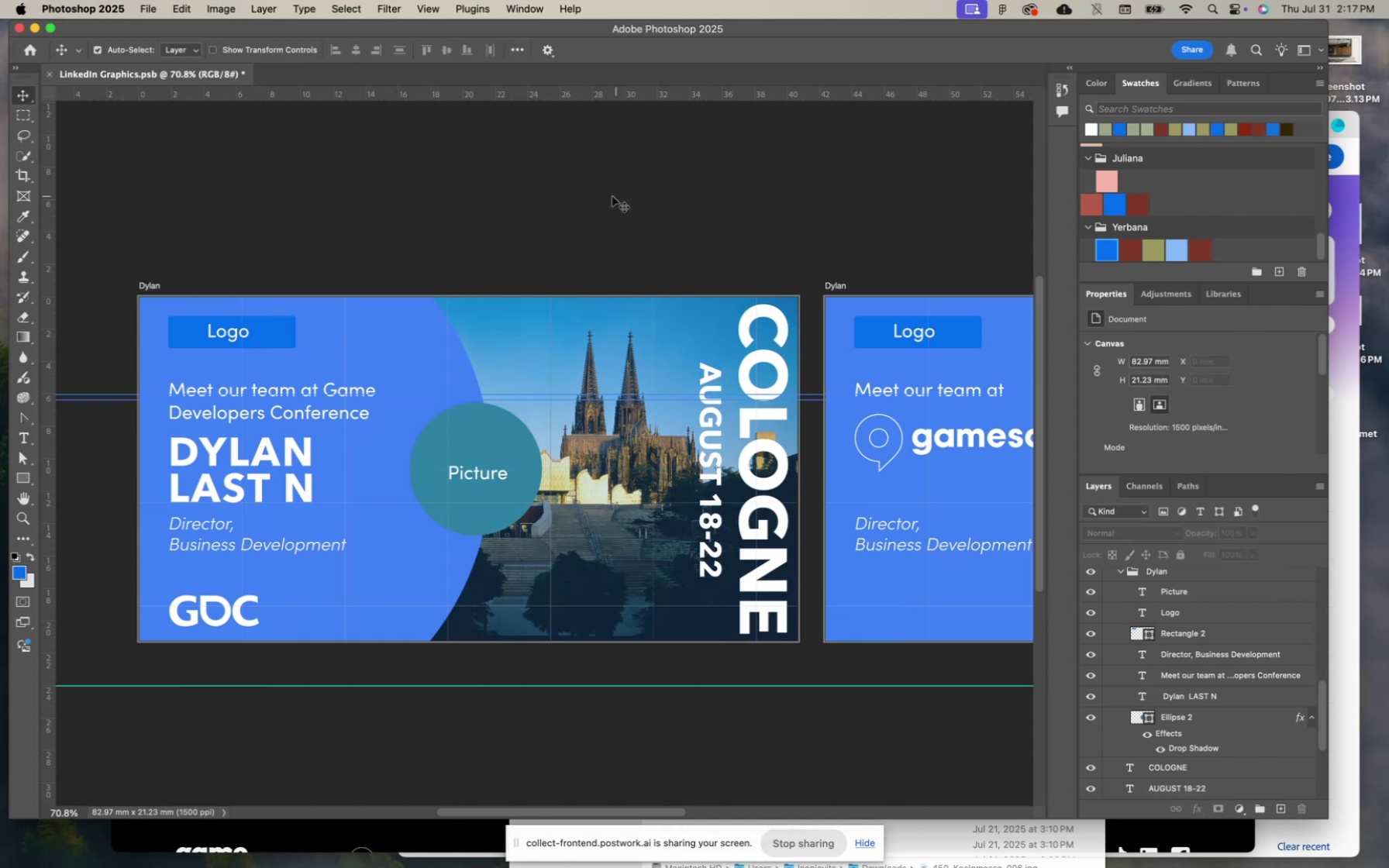 
wait(9.5)
 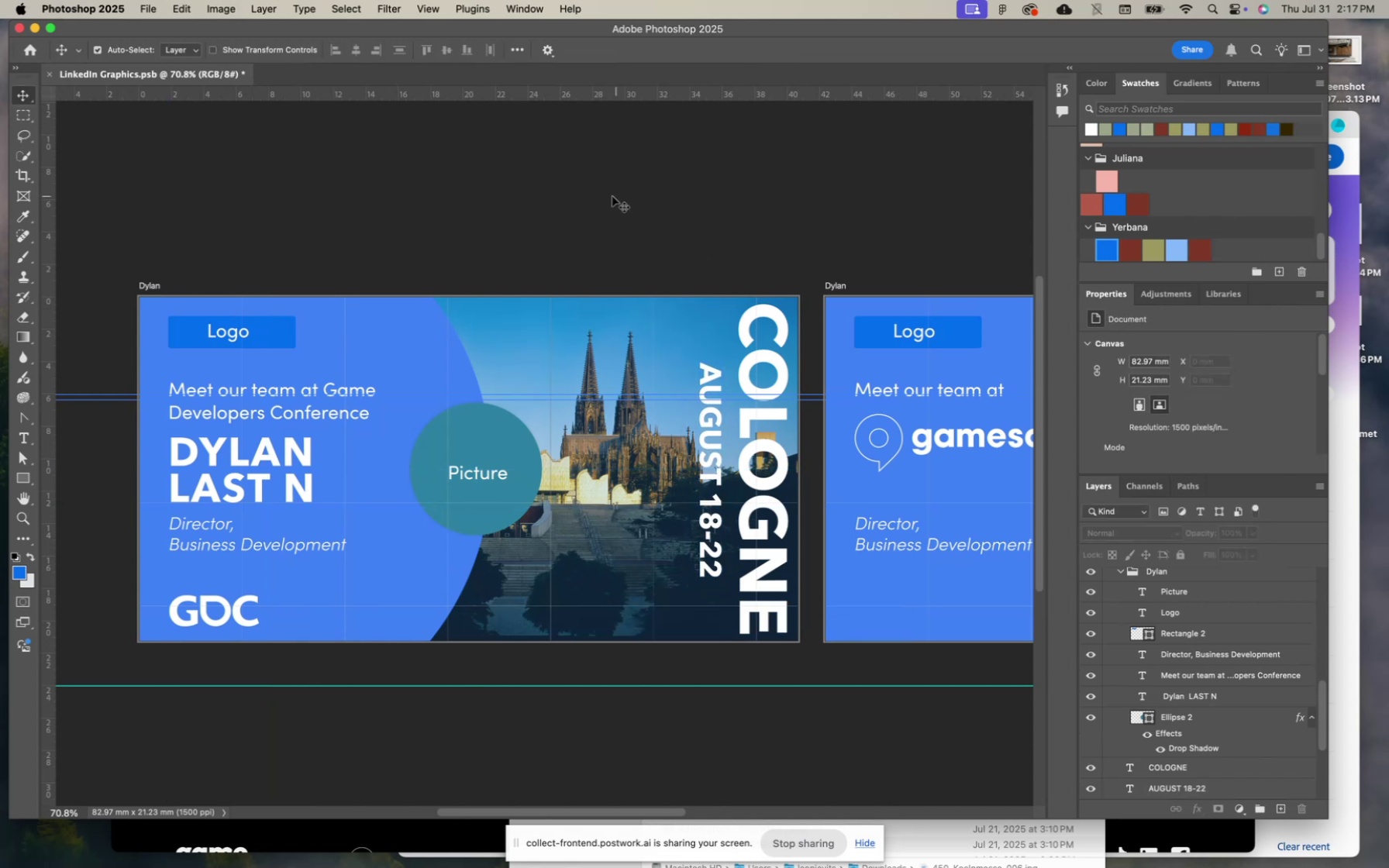 
double_click([311, 388])
 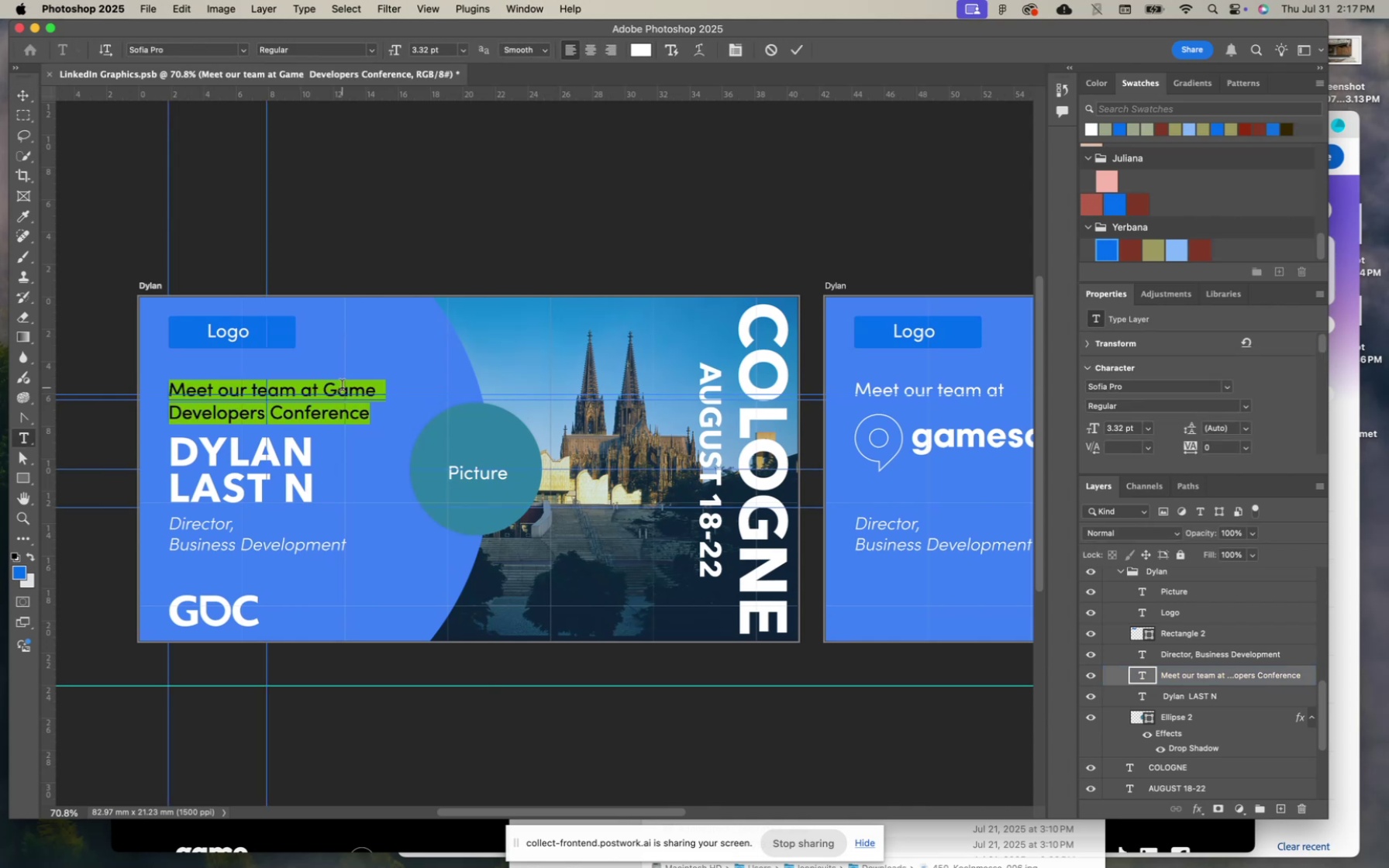 
left_click([341, 389])
 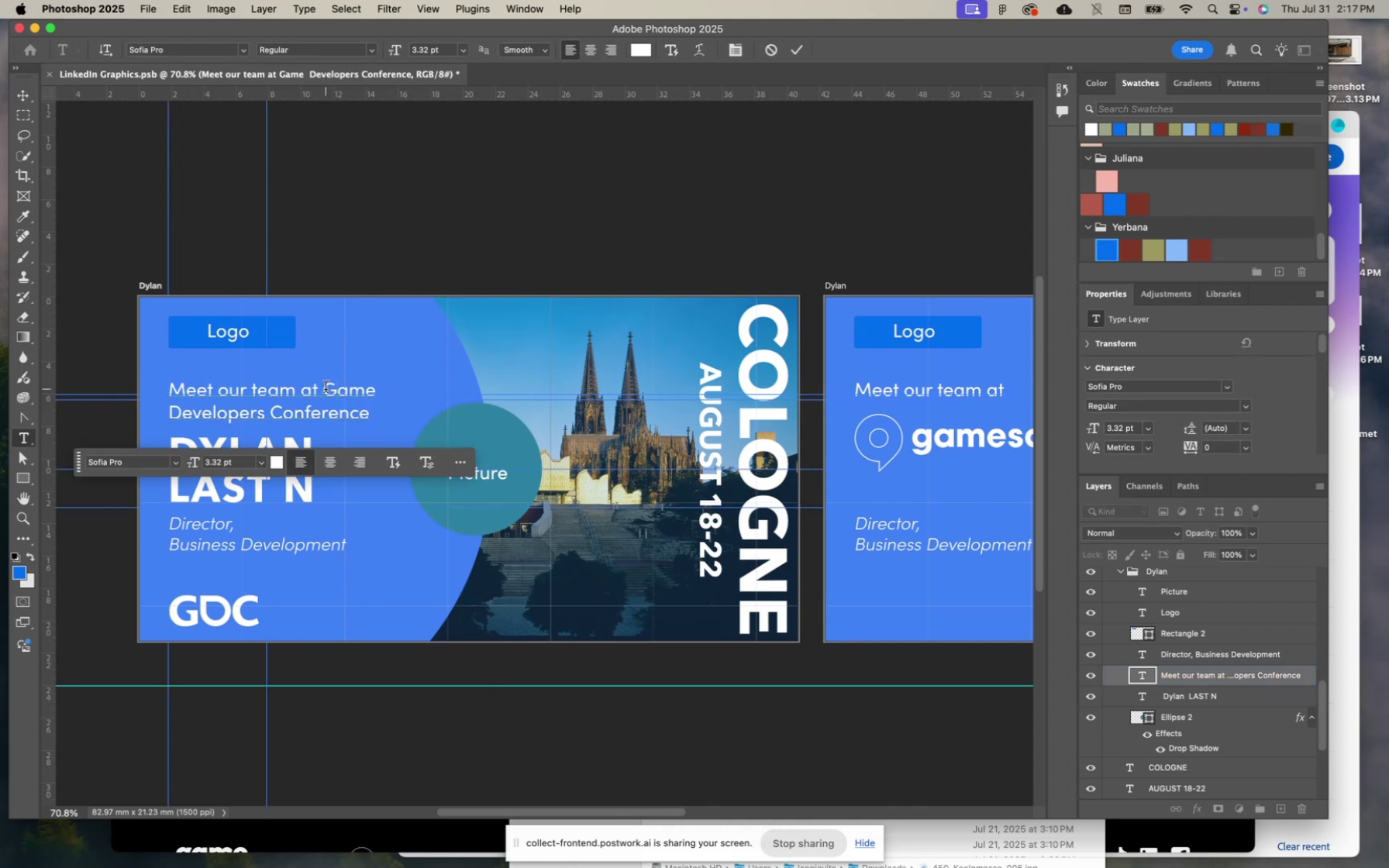 
left_click_drag(start_coordinate=[326, 389], to_coordinate=[368, 409])
 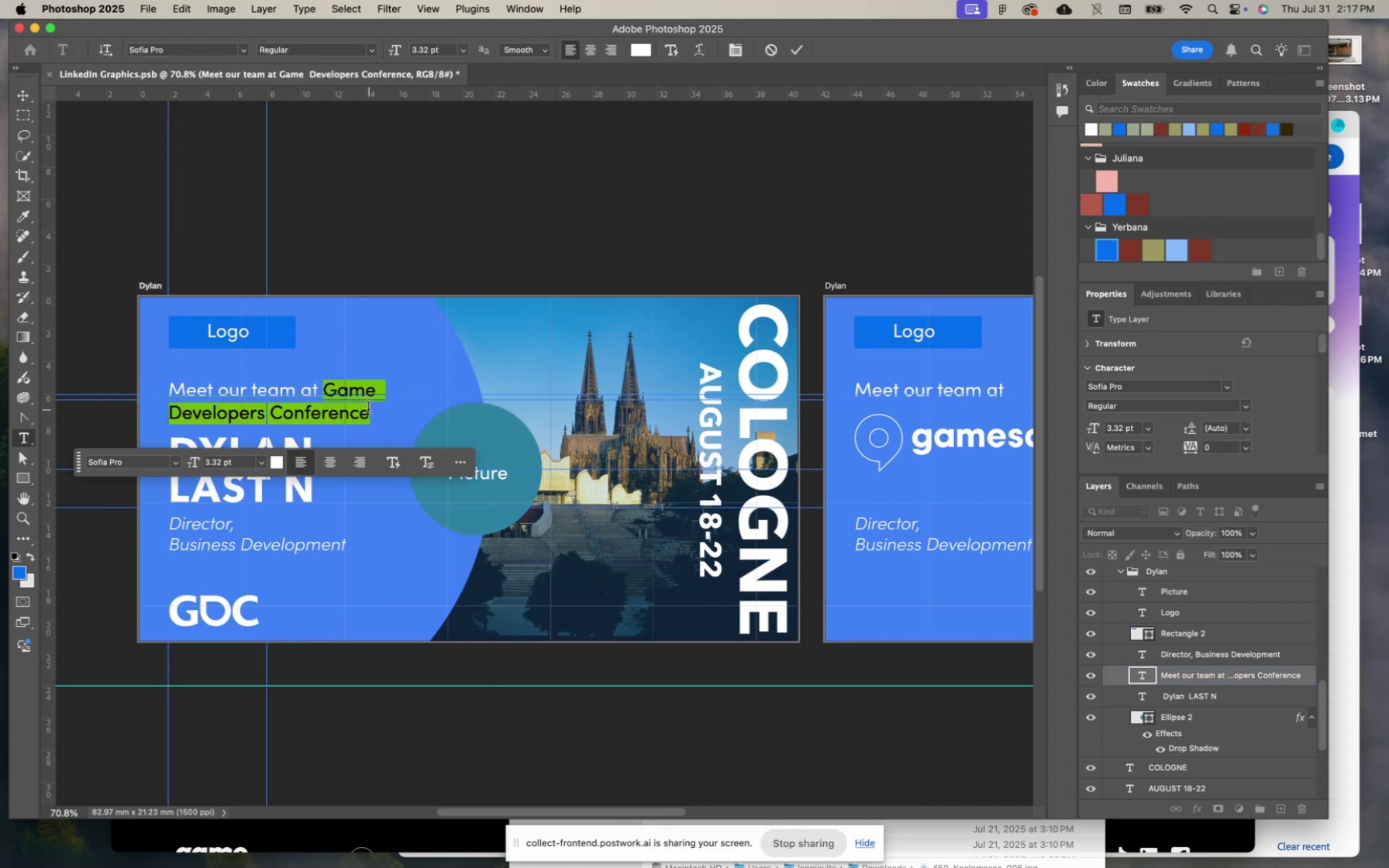 
key(Backspace)
 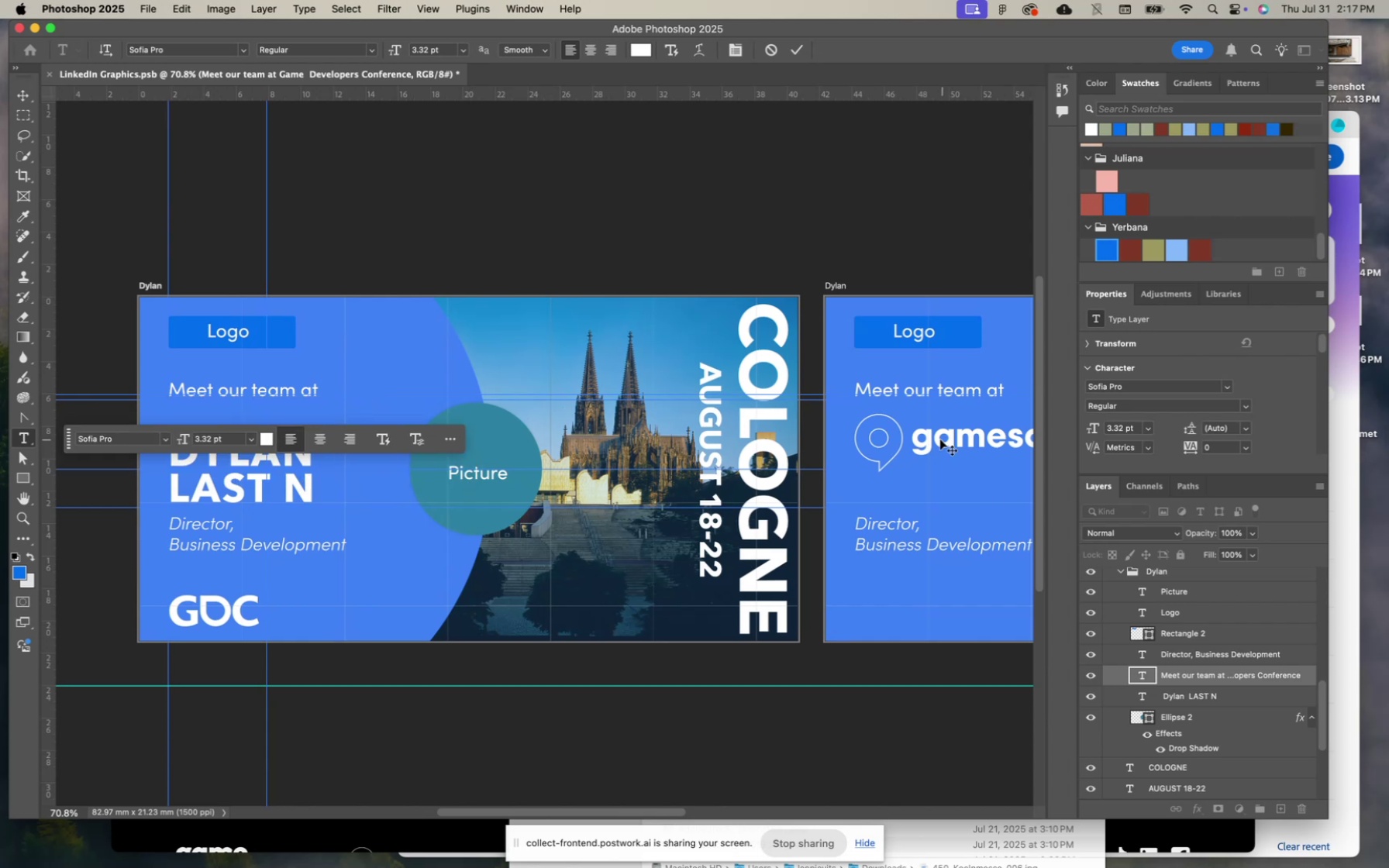 
left_click([926, 440])
 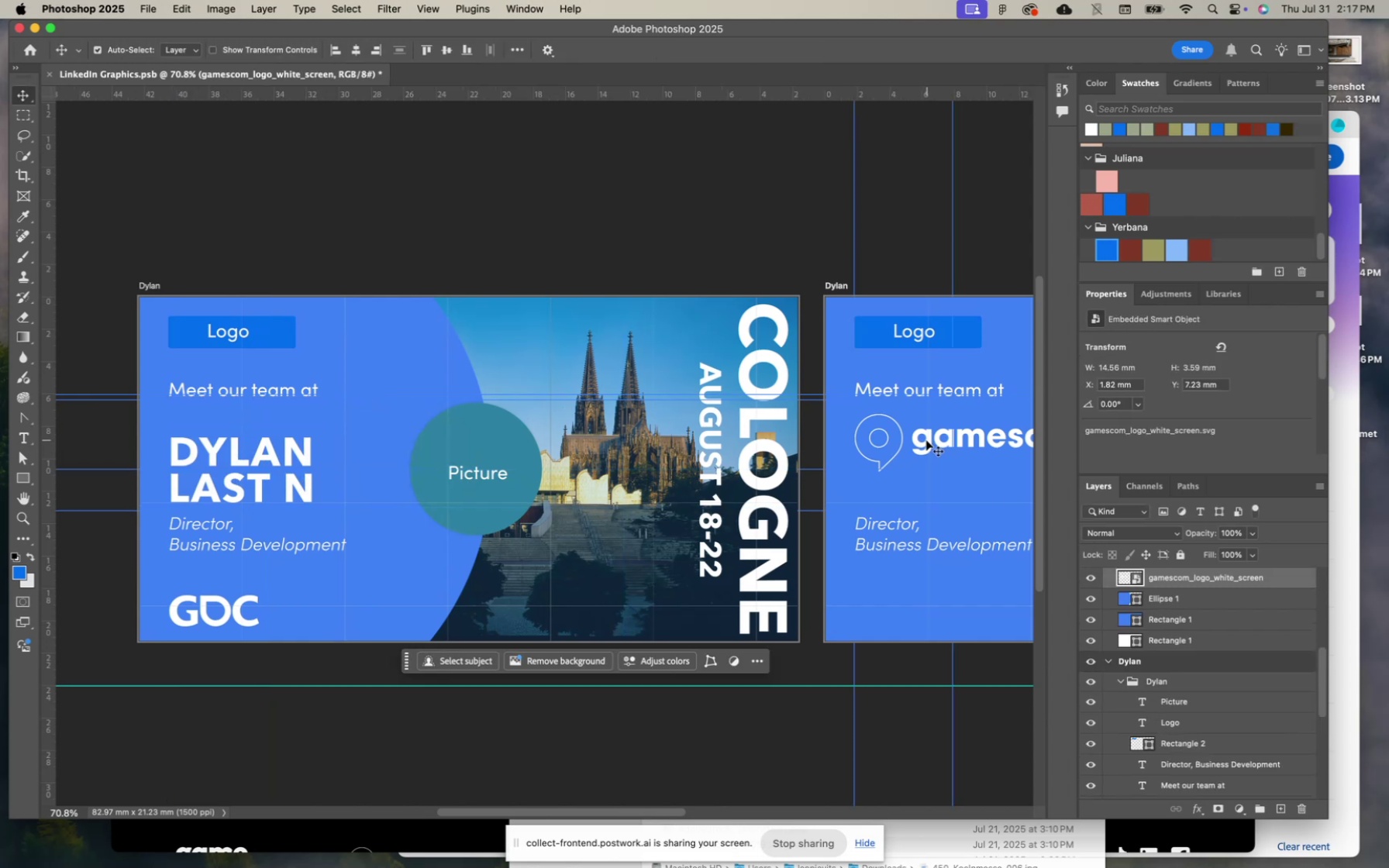 
key(Meta+C)
 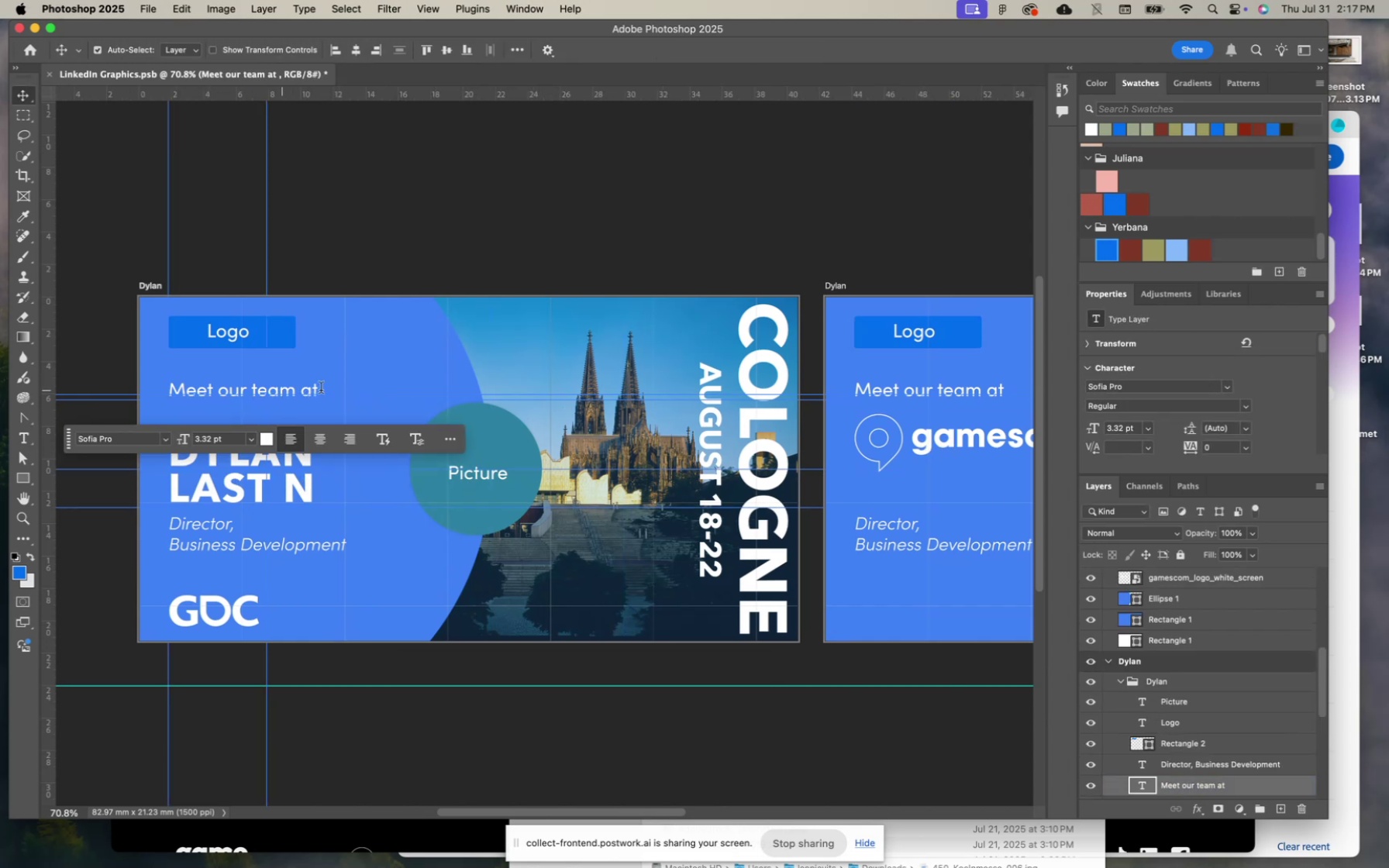 
left_click([323, 389])
 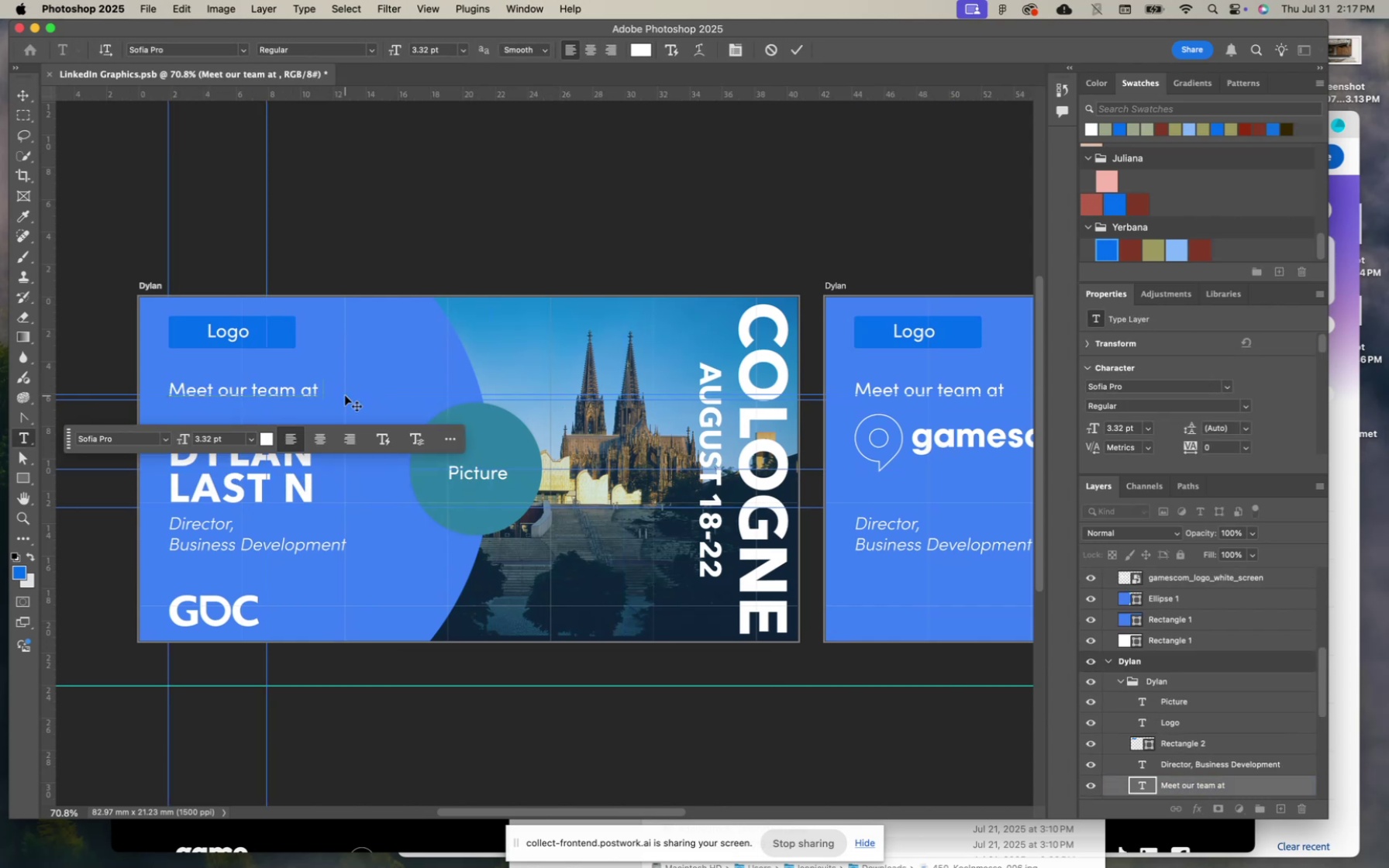 
key(Backspace)
 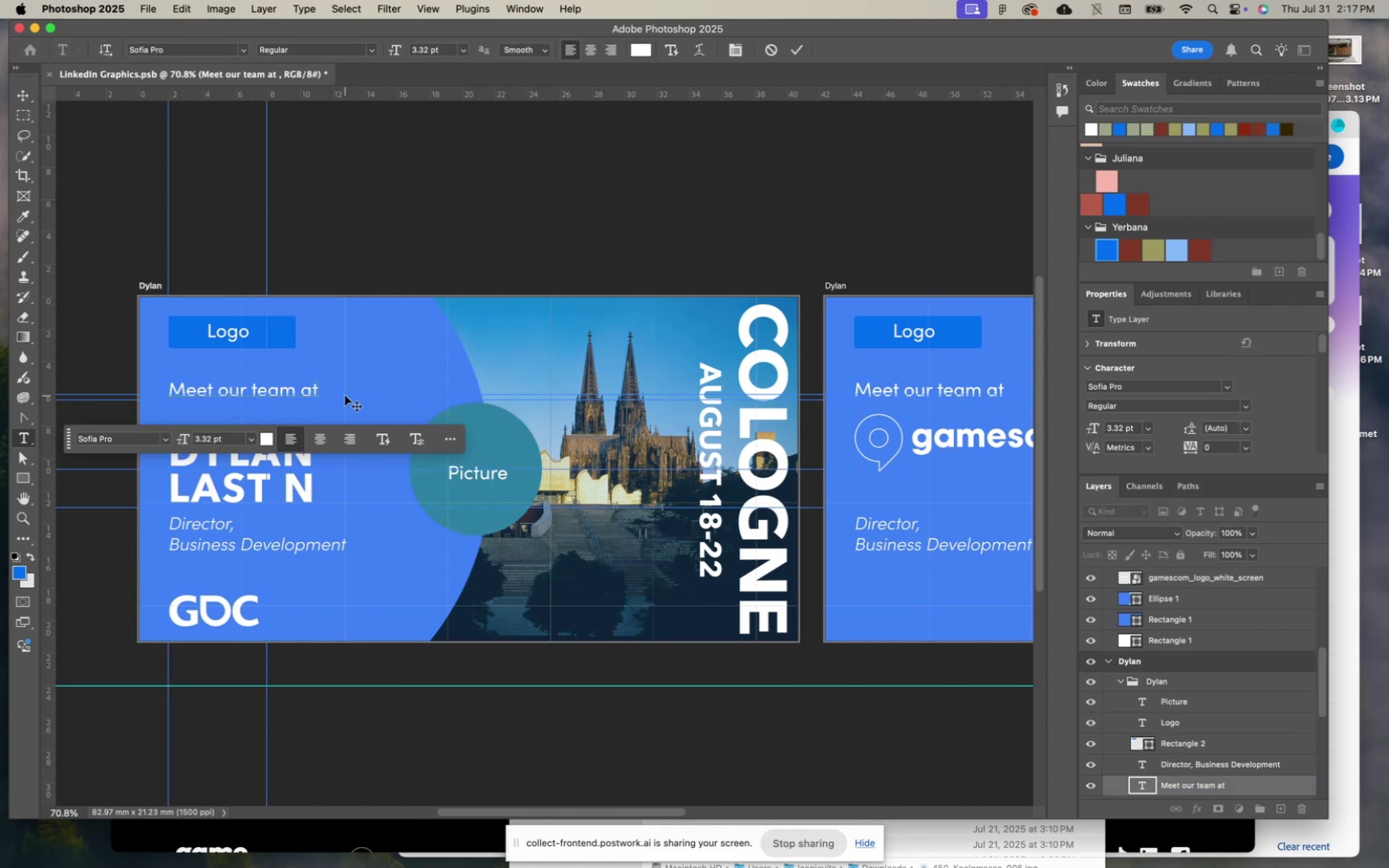 
key(Enter)
 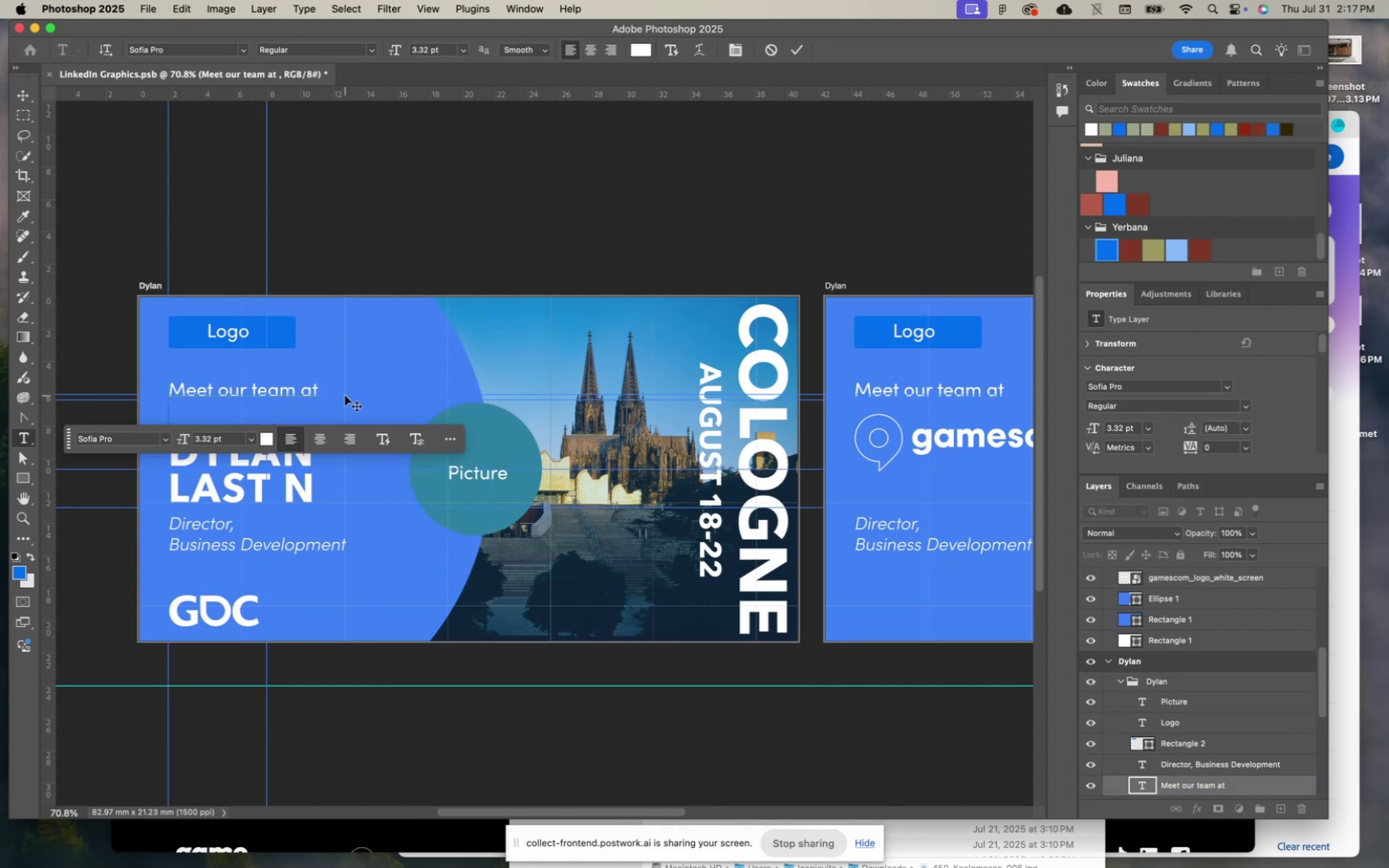 
type(Gamescon)
 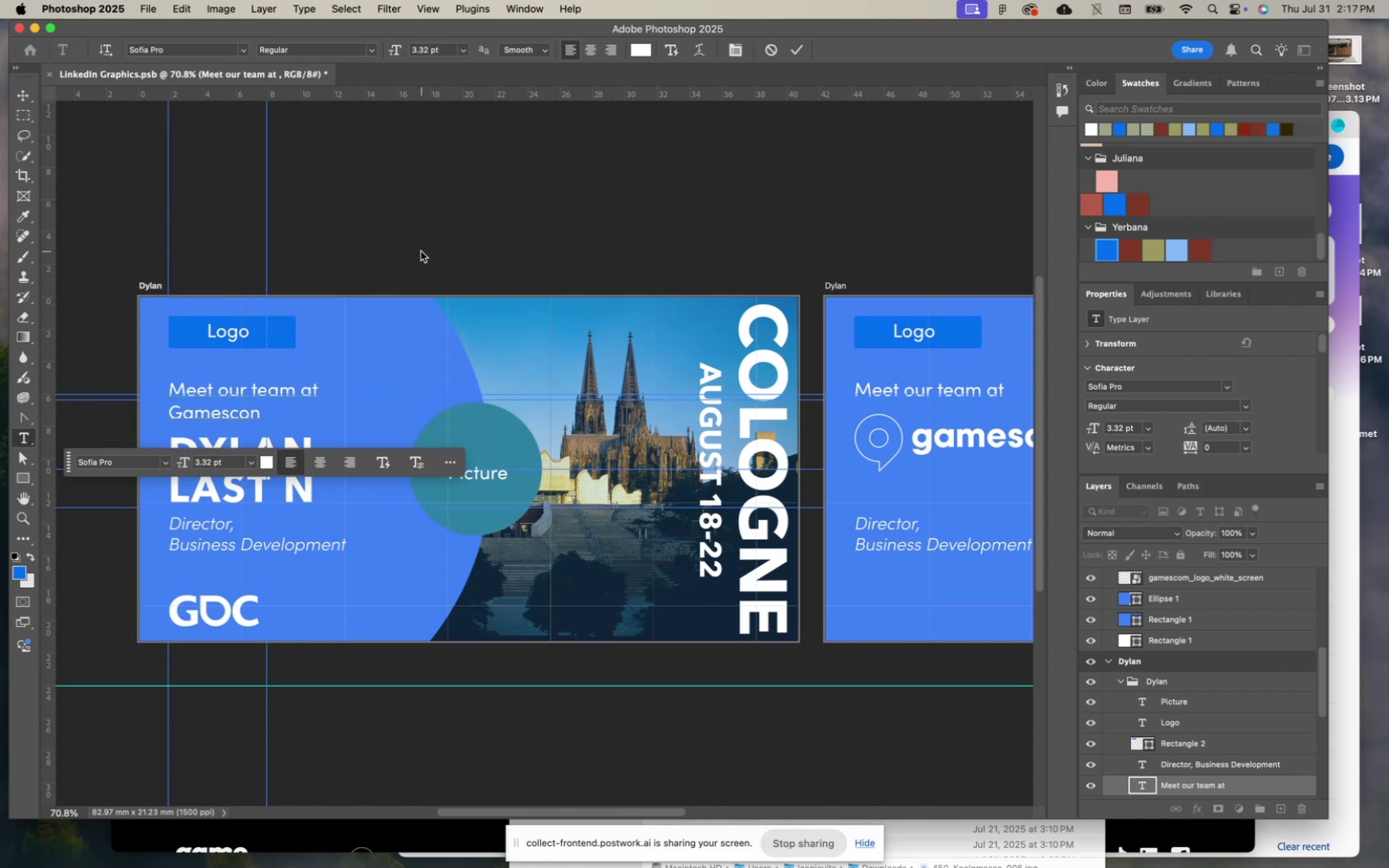 
scroll: coordinate [421, 251], scroll_direction: down, amount: 9.0
 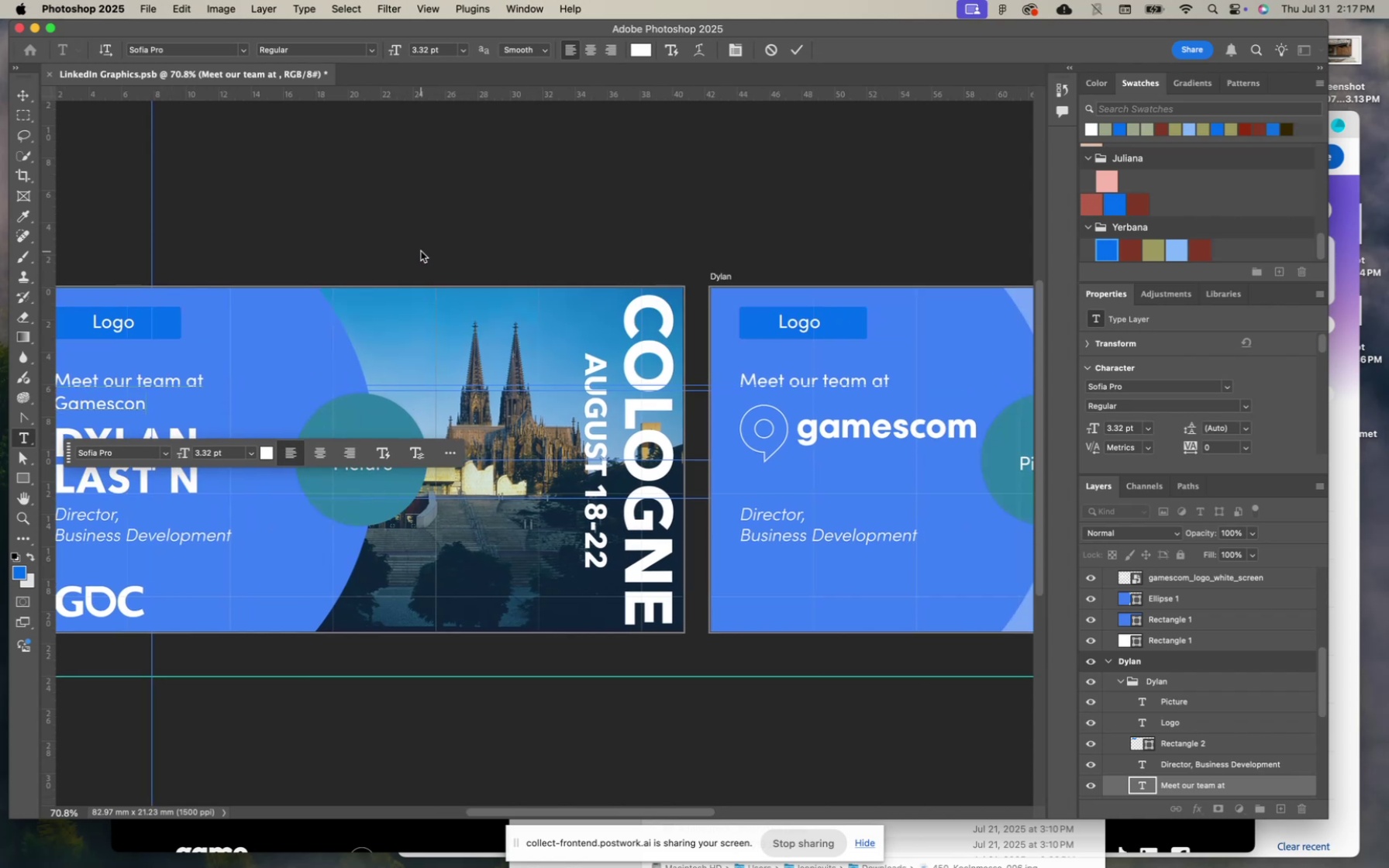 
scroll: coordinate [421, 251], scroll_direction: up, amount: 11.0
 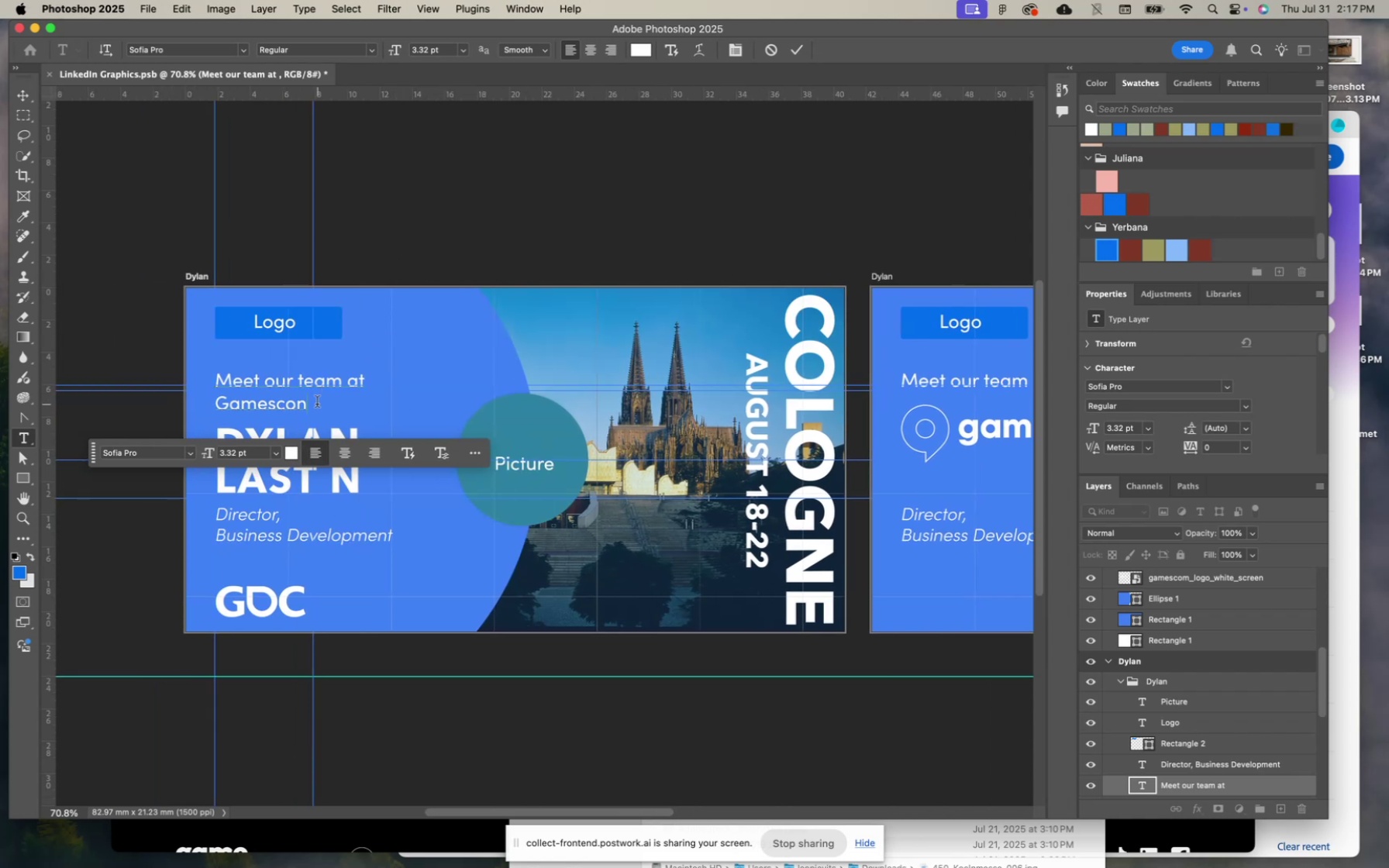 
key(Backspace)
 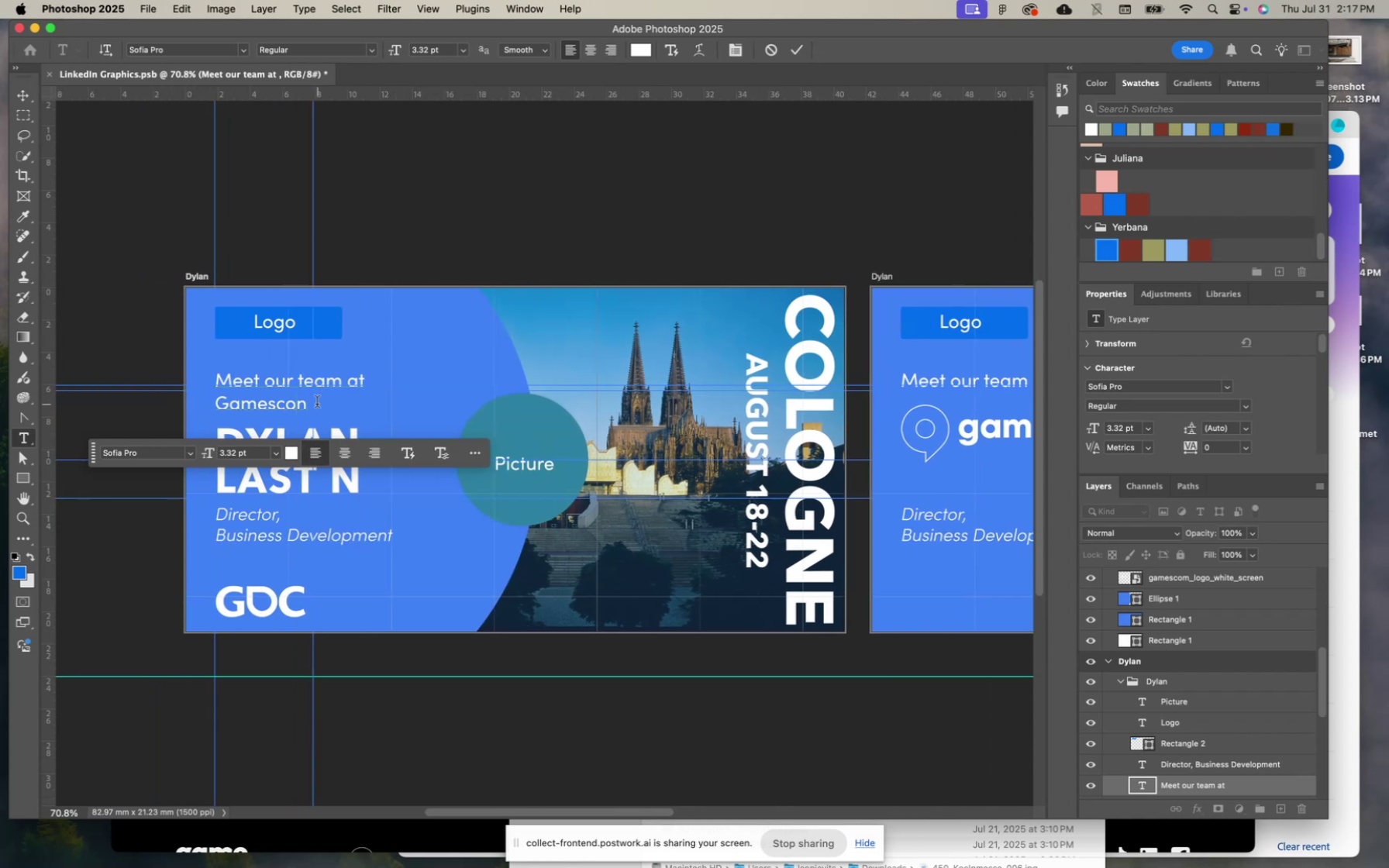 
key(M)
 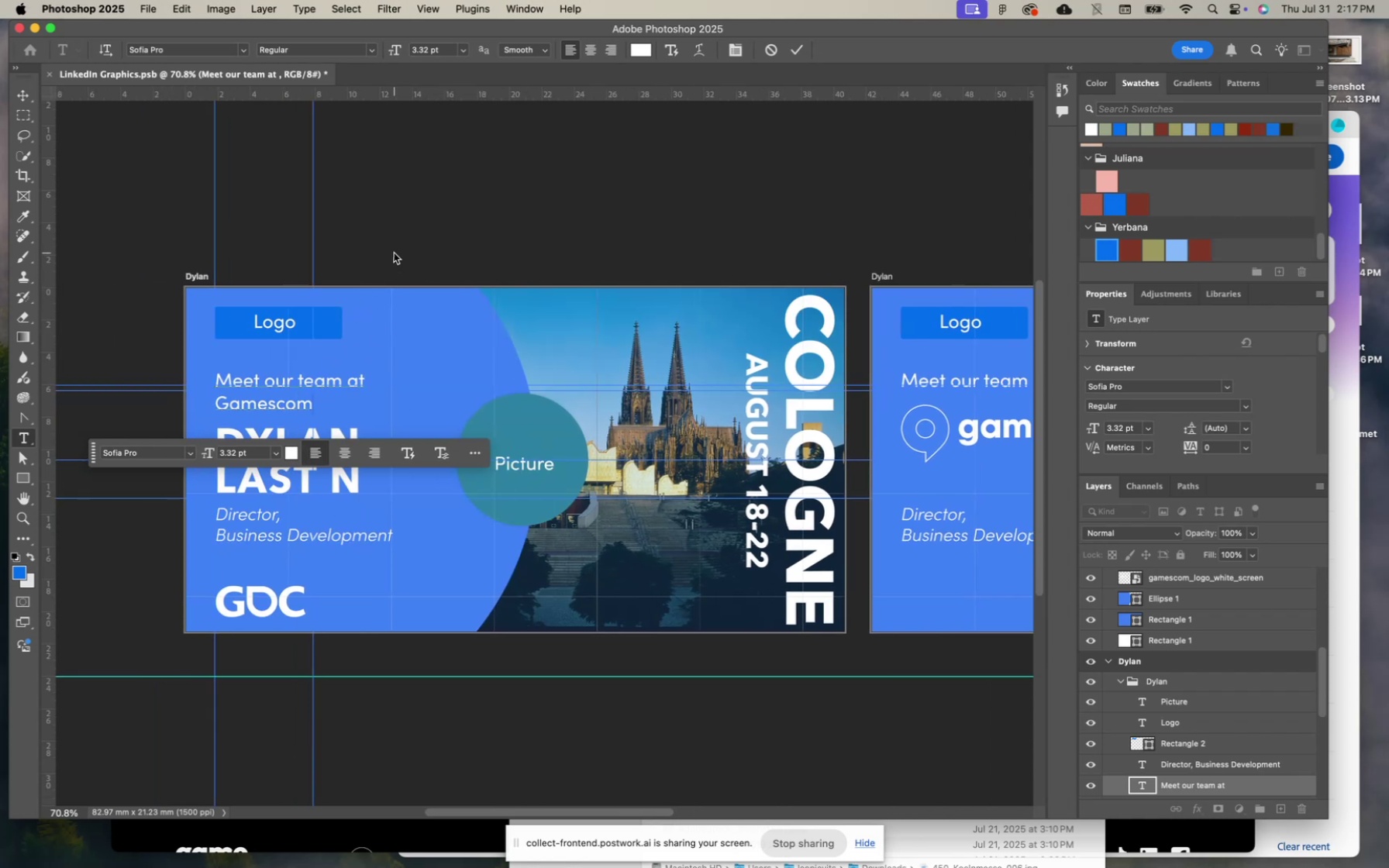 
double_click([449, 231])
 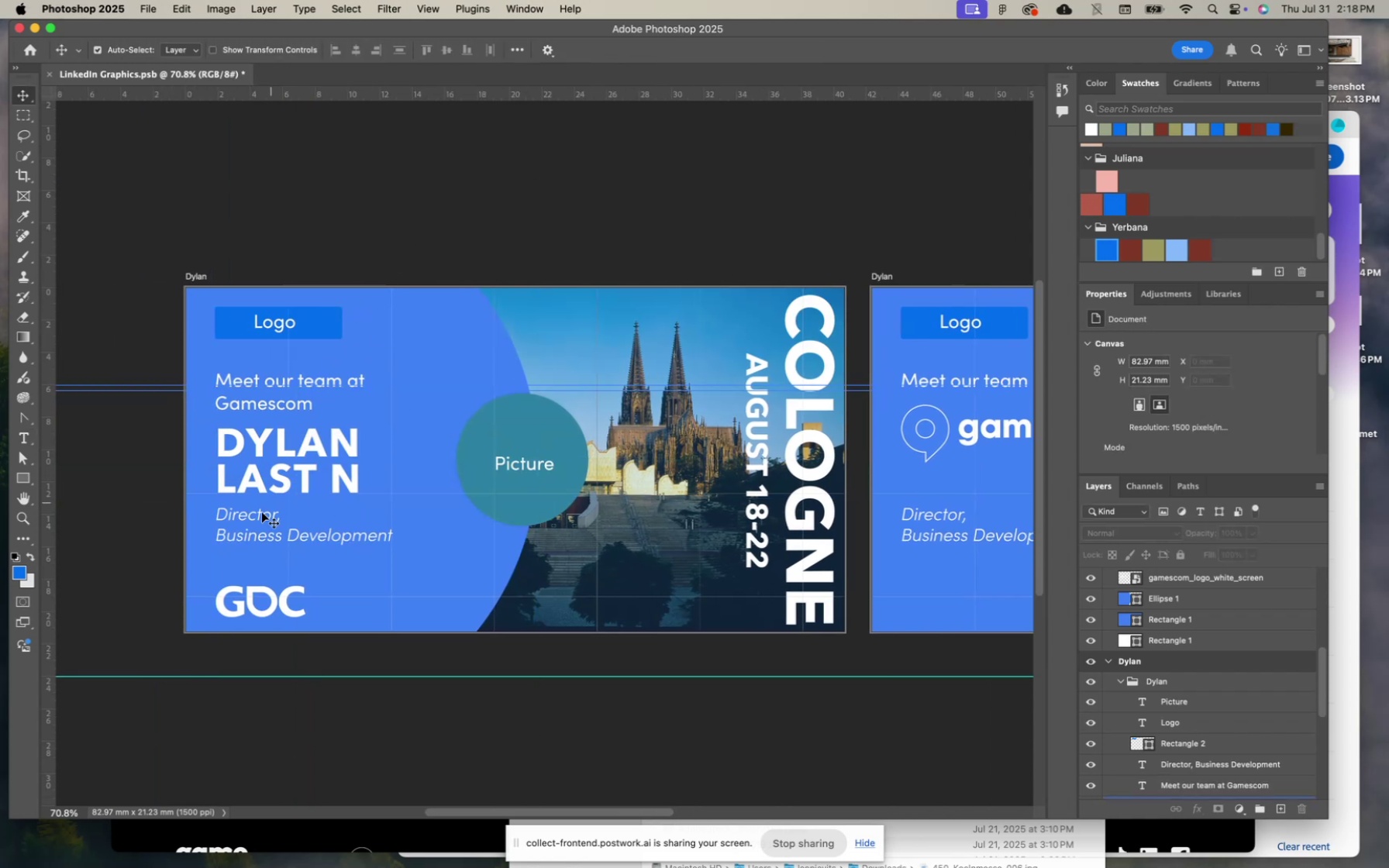 
double_click([255, 518])
 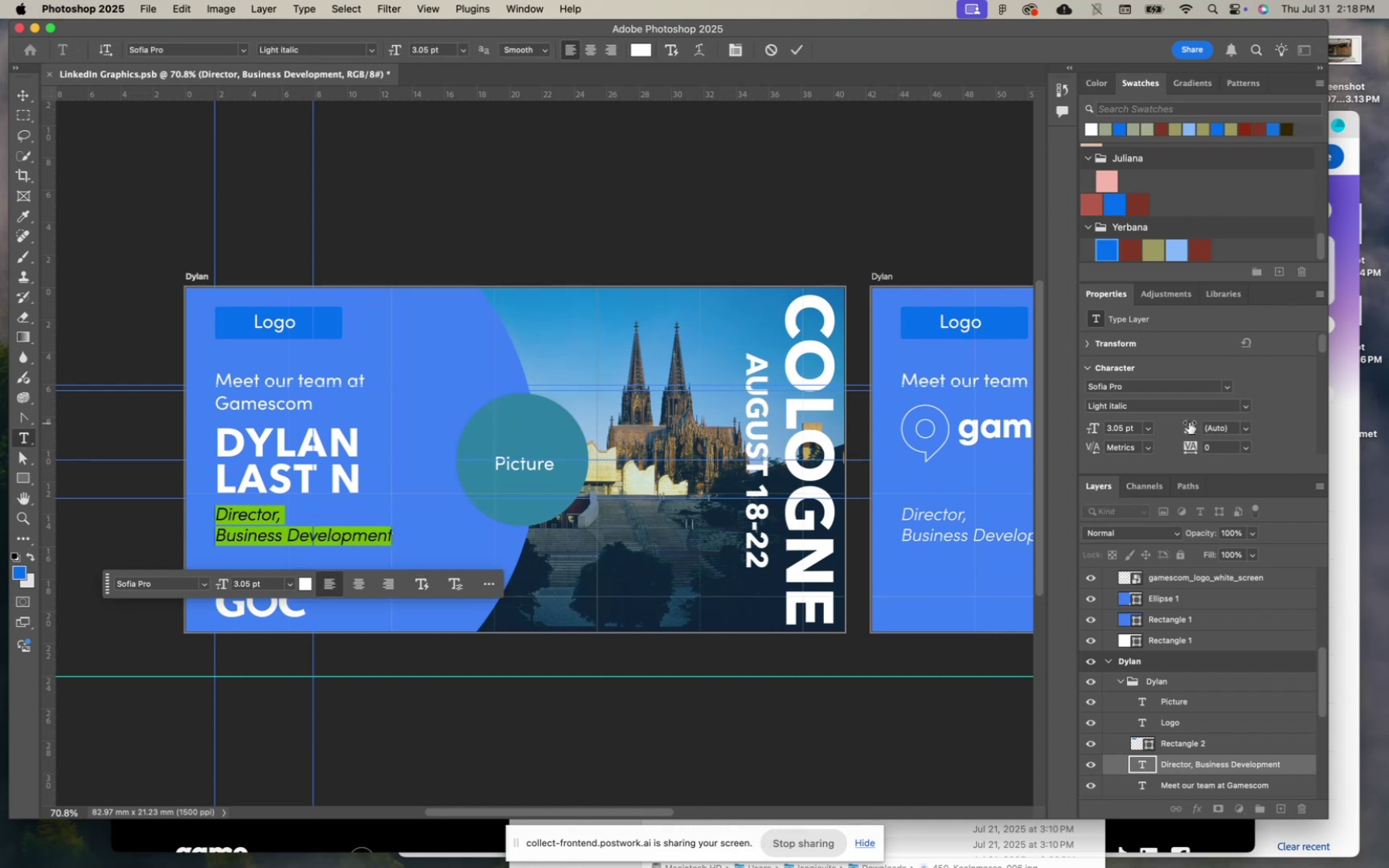 
left_click([1246, 406])
 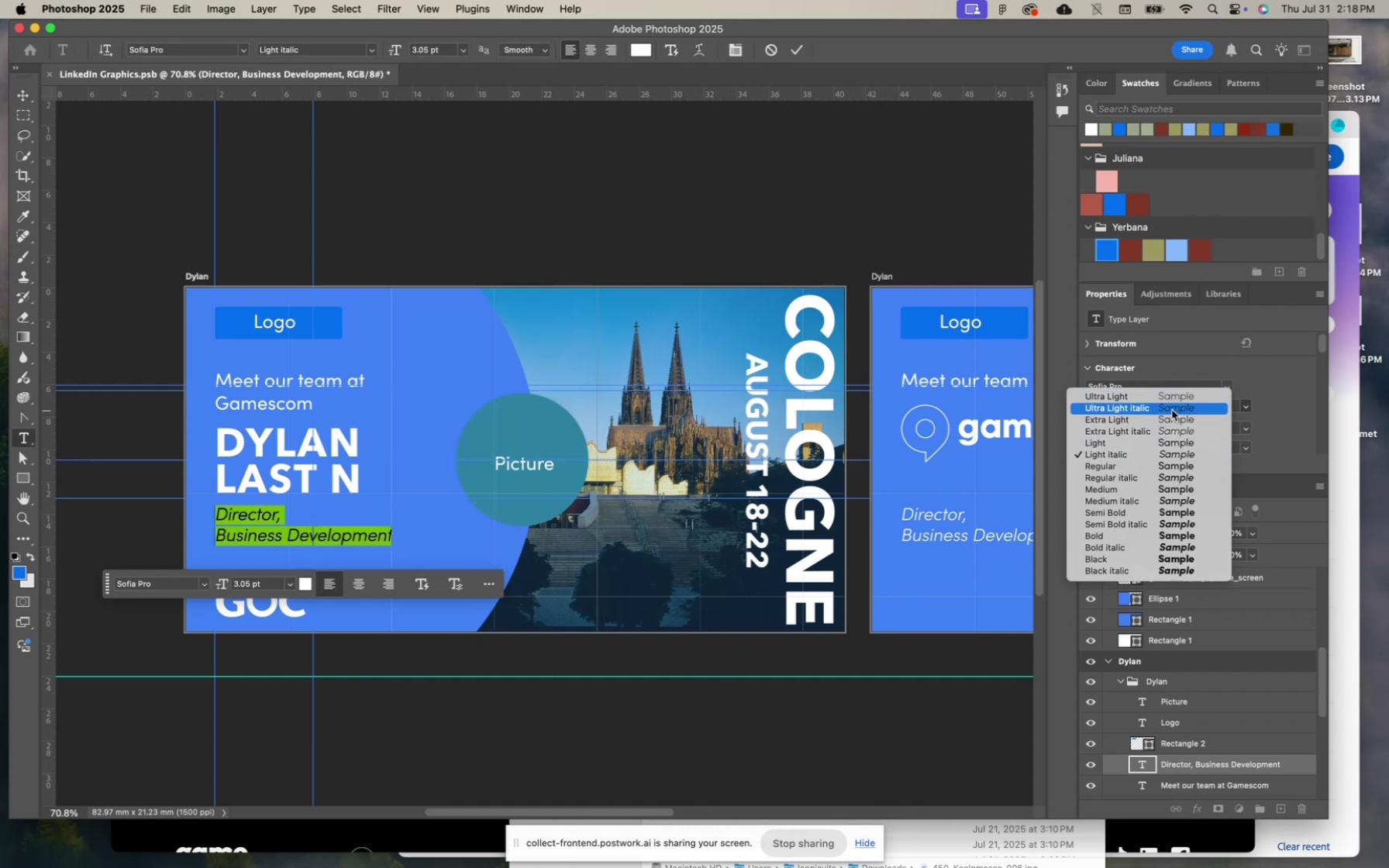 
left_click([1166, 398])
 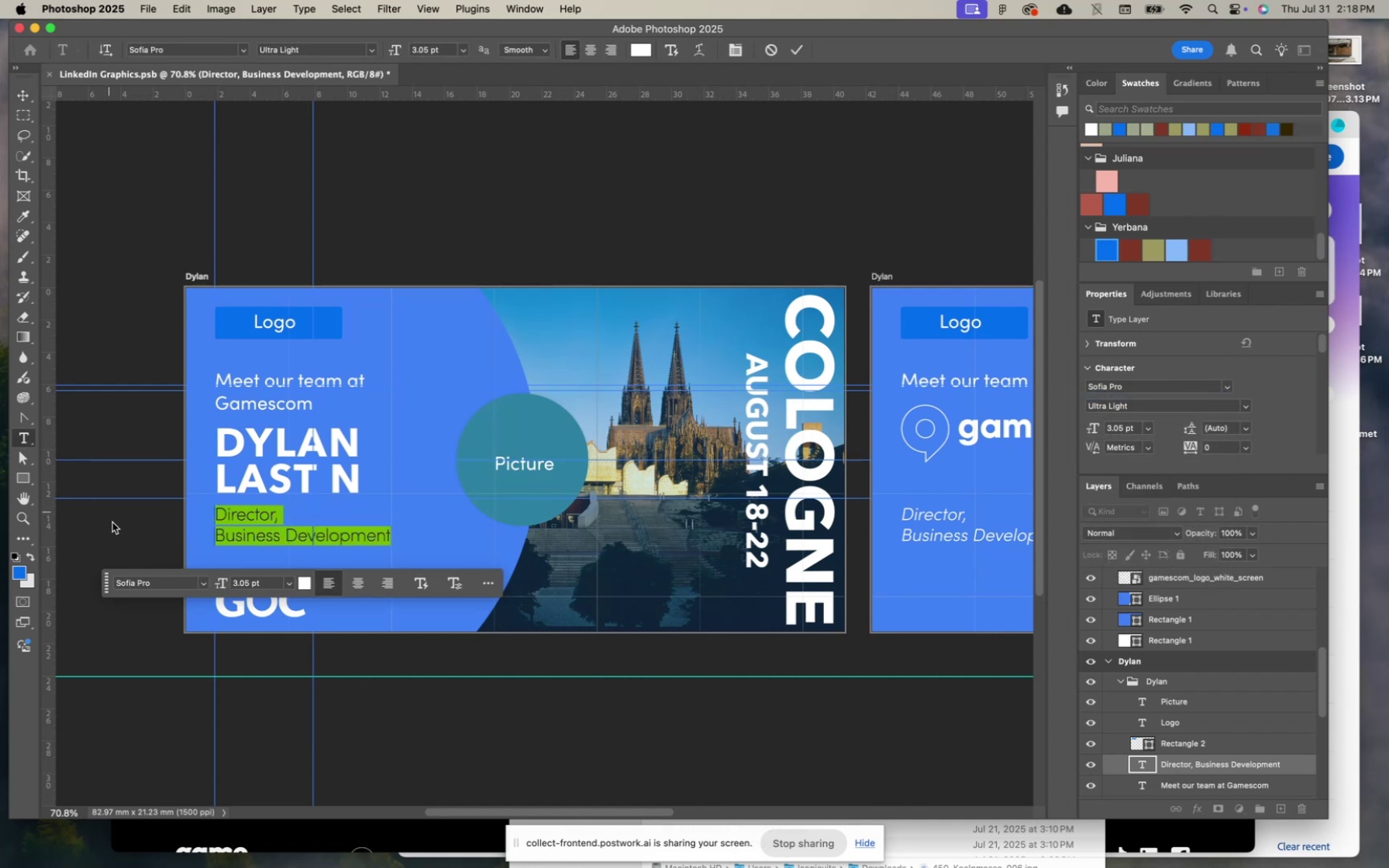 
left_click([118, 526])
 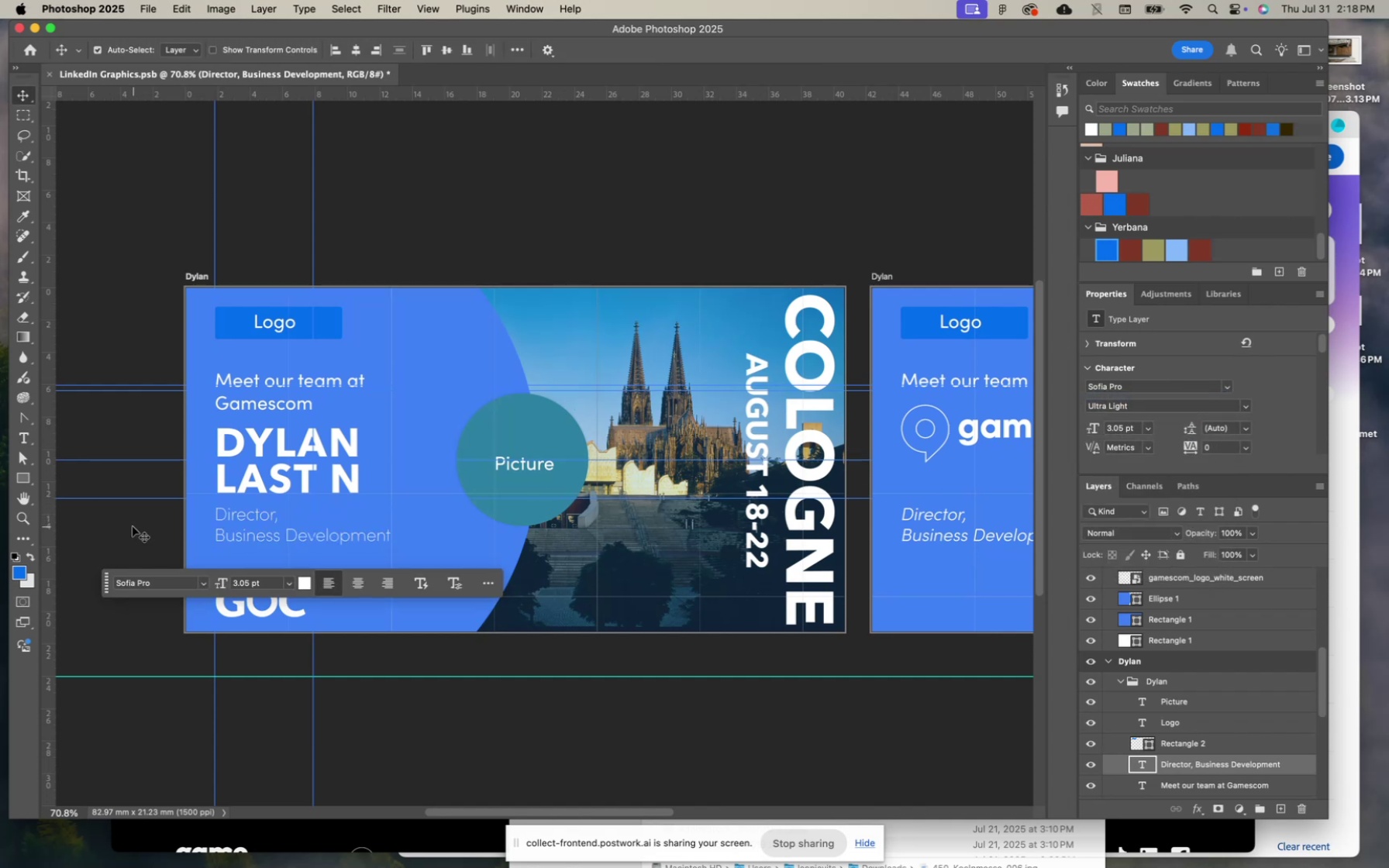 
left_click([133, 526])
 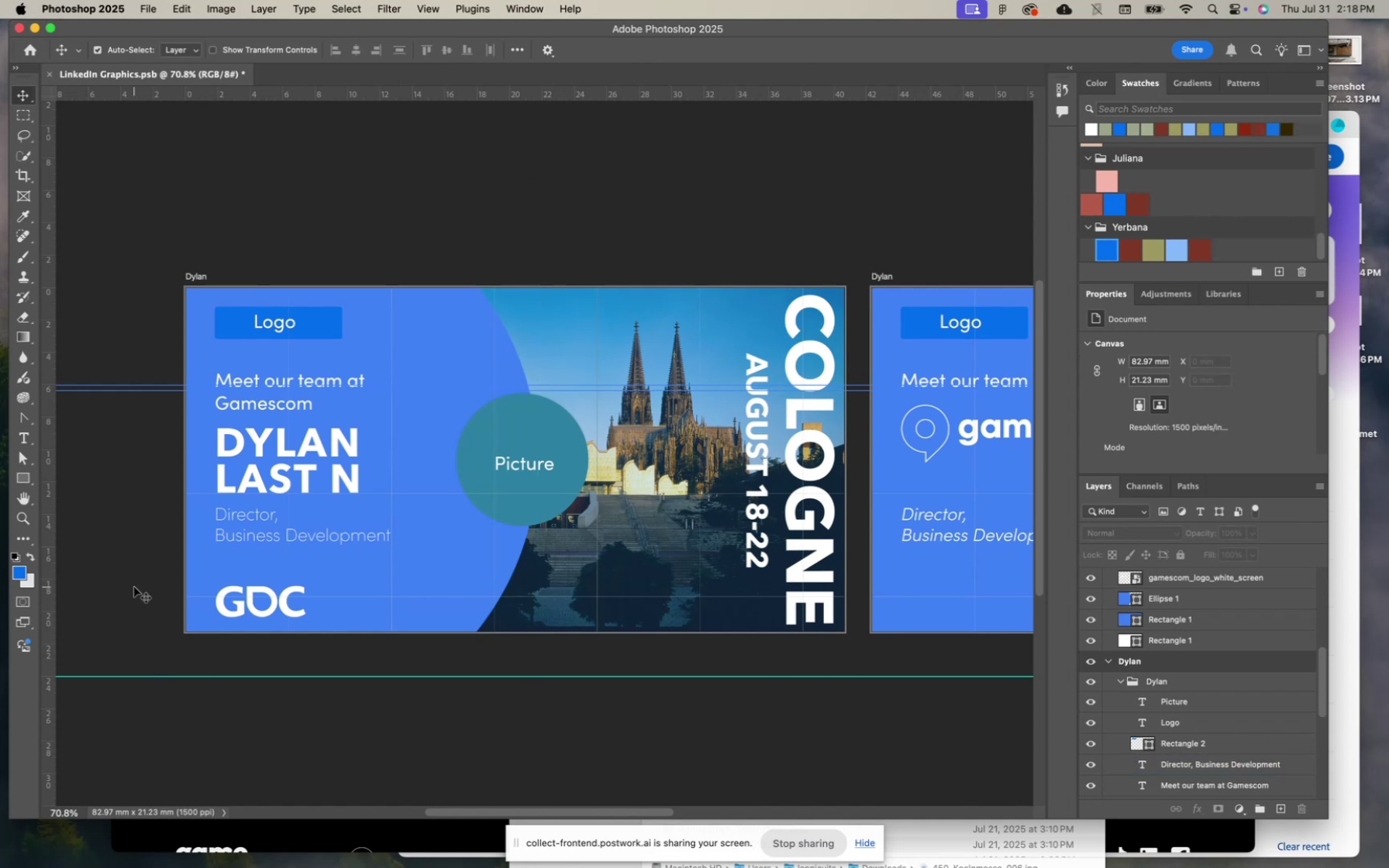 
scroll: coordinate [134, 587], scroll_direction: down, amount: 10.0
 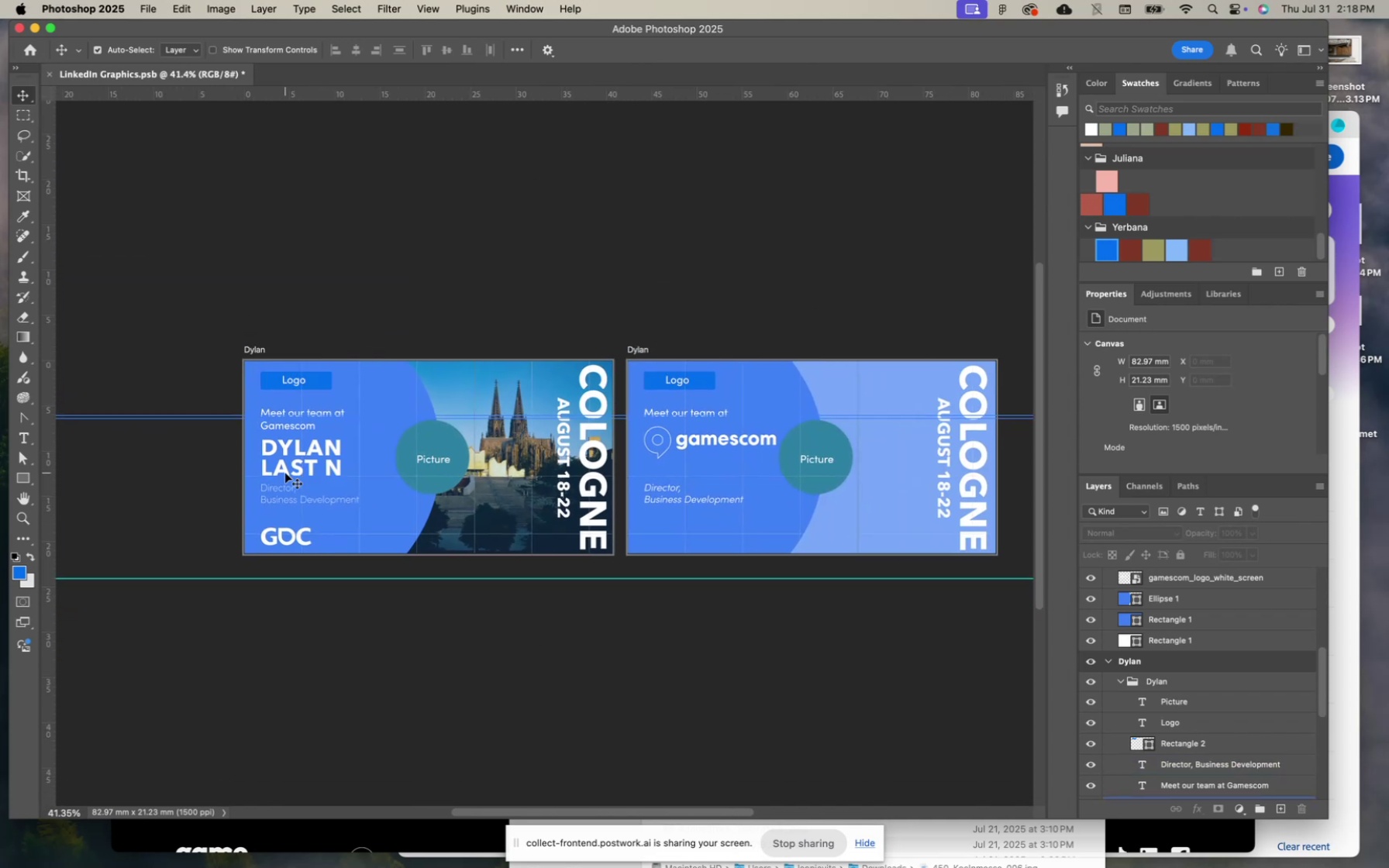 
left_click([443, 286])
 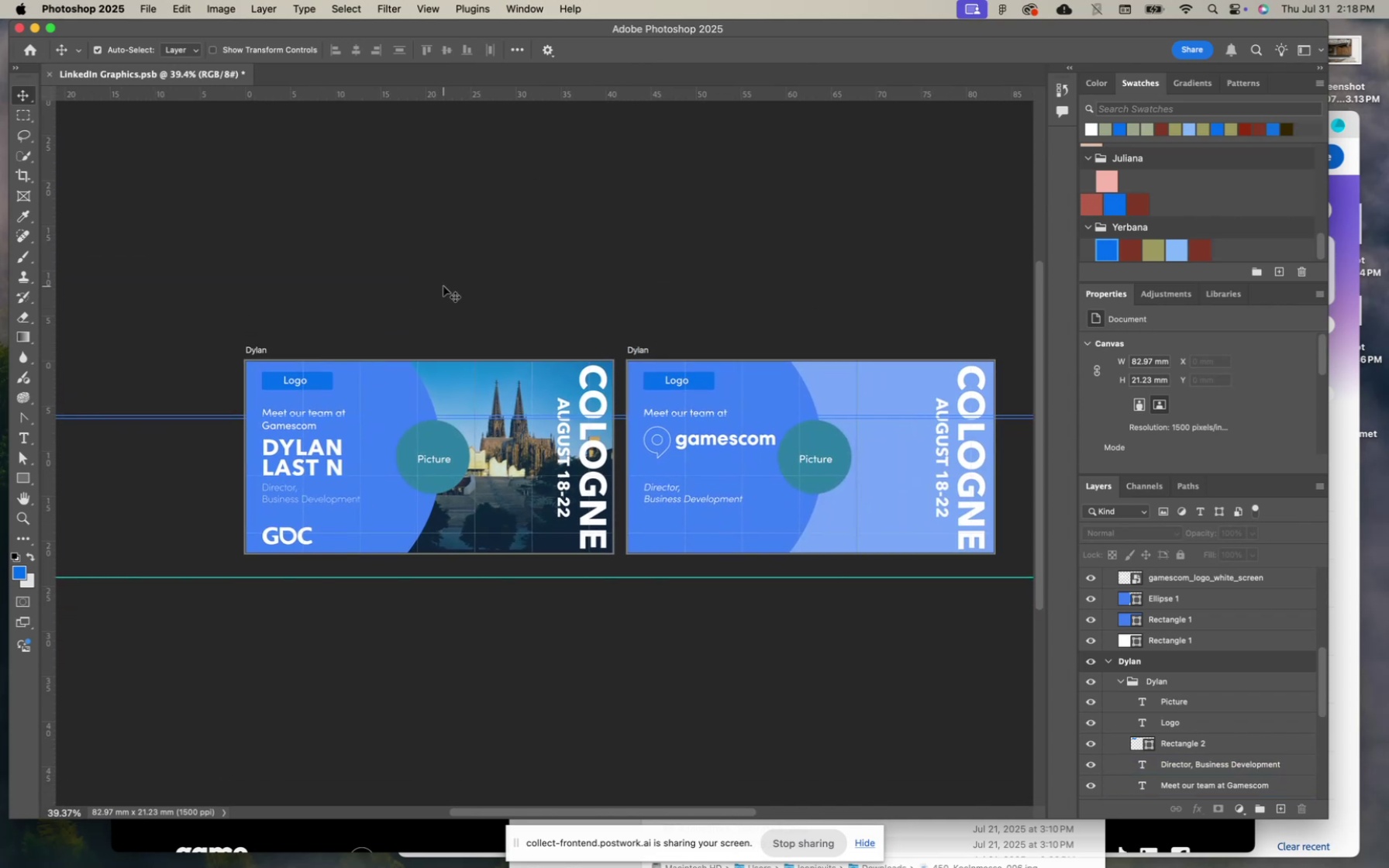 
scroll: coordinate [443, 286], scroll_direction: down, amount: 8.0
 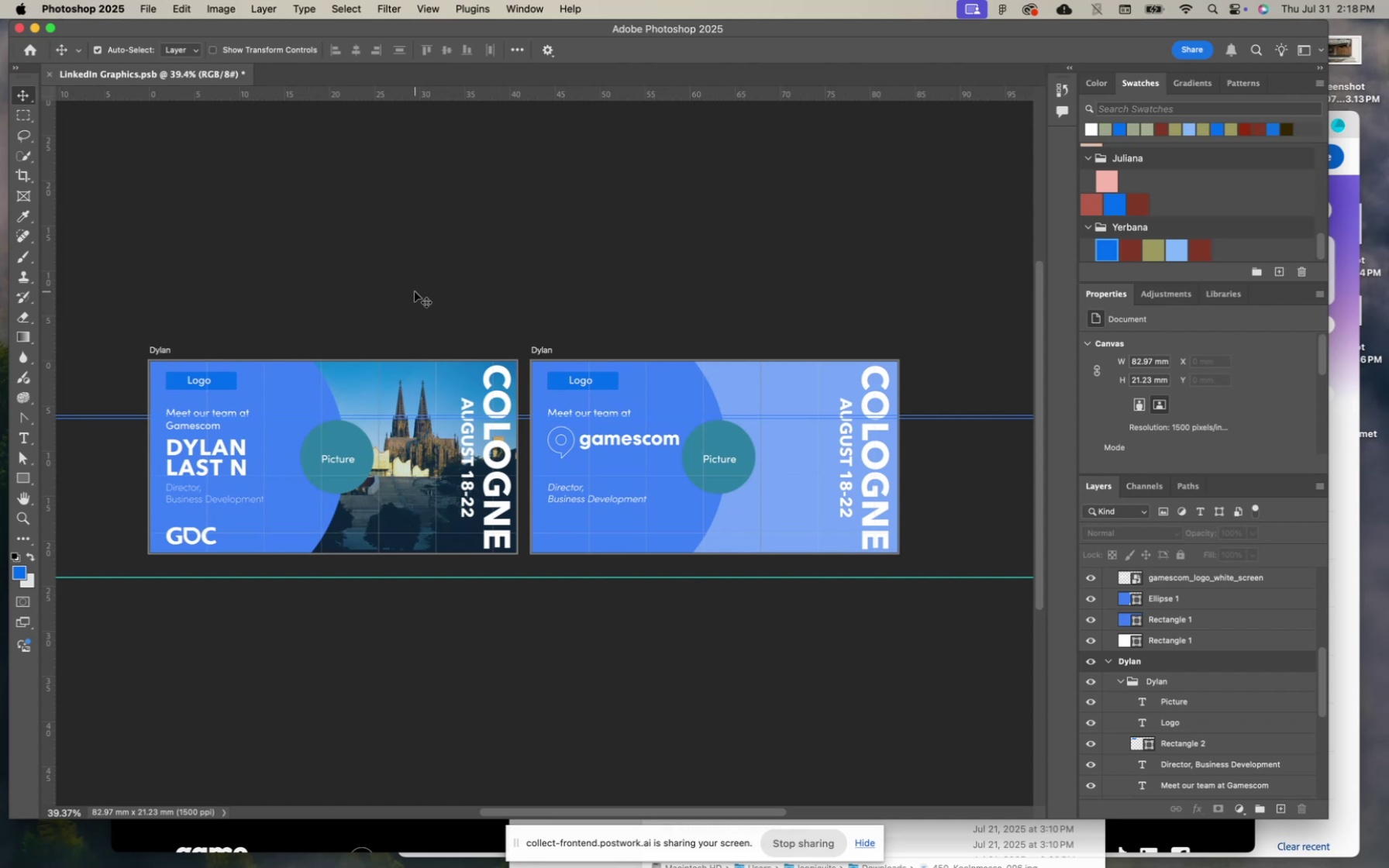 
wait(5.73)
 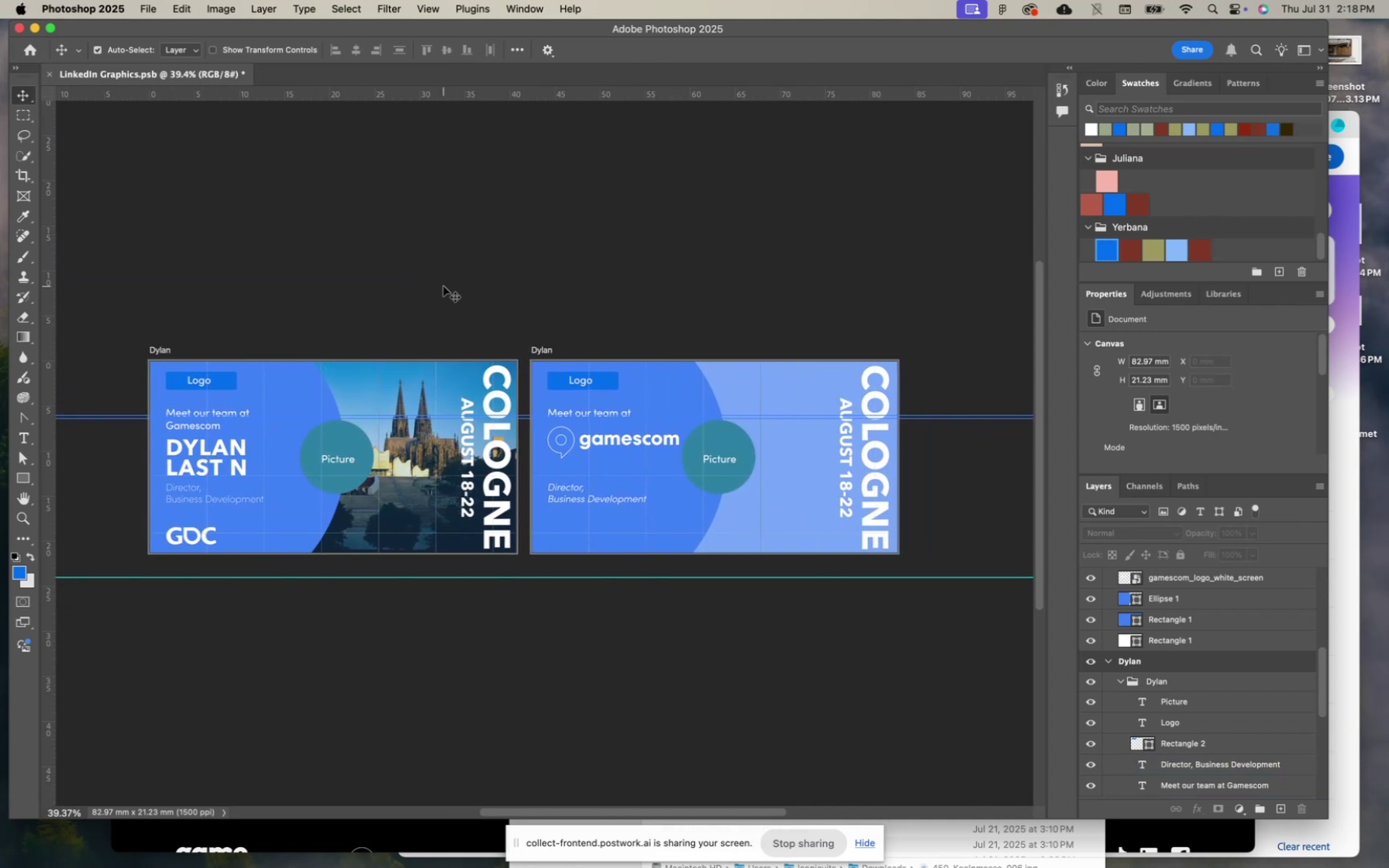 
left_click([198, 536])
 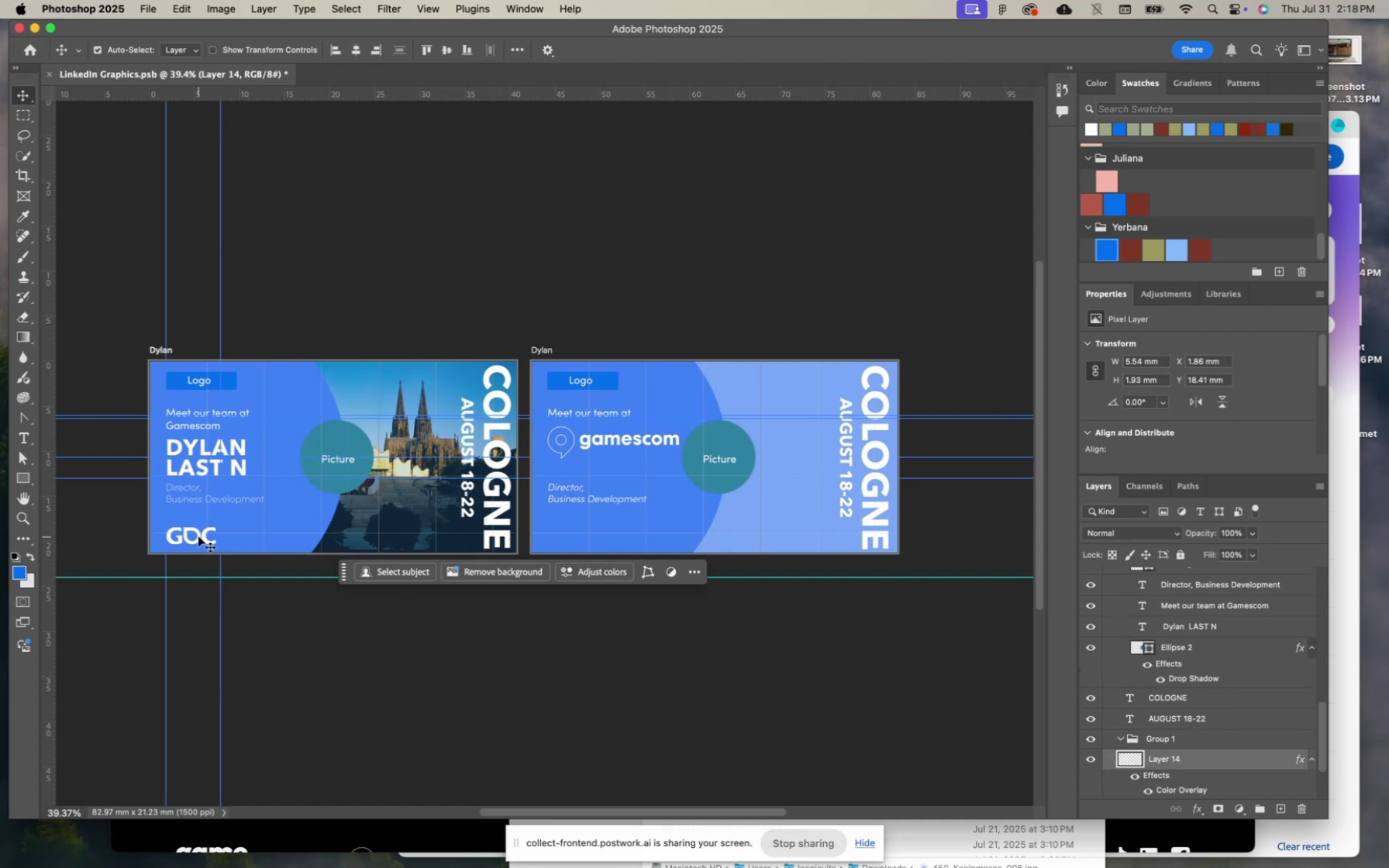 
key(Backspace)
 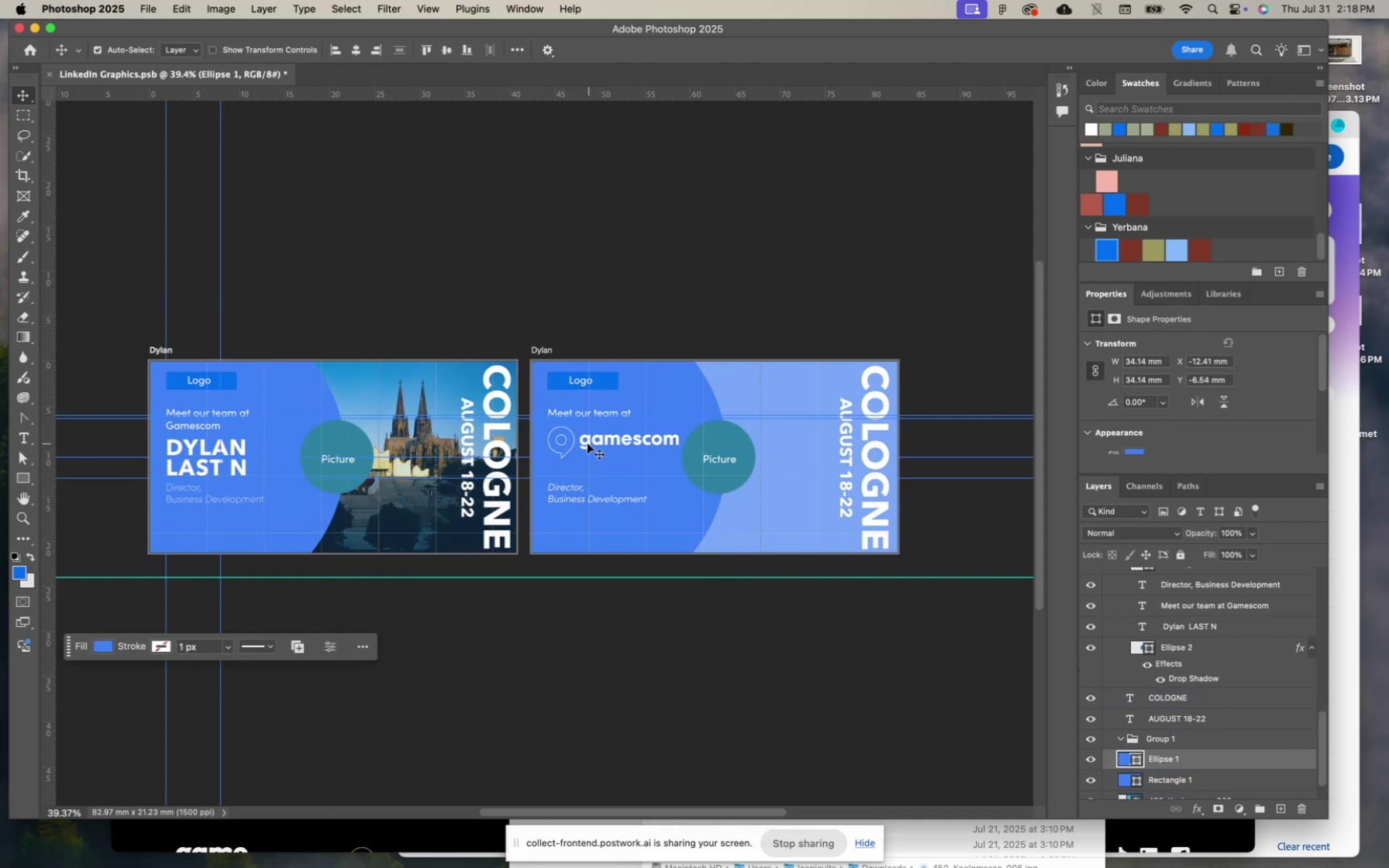 
left_click([588, 443])
 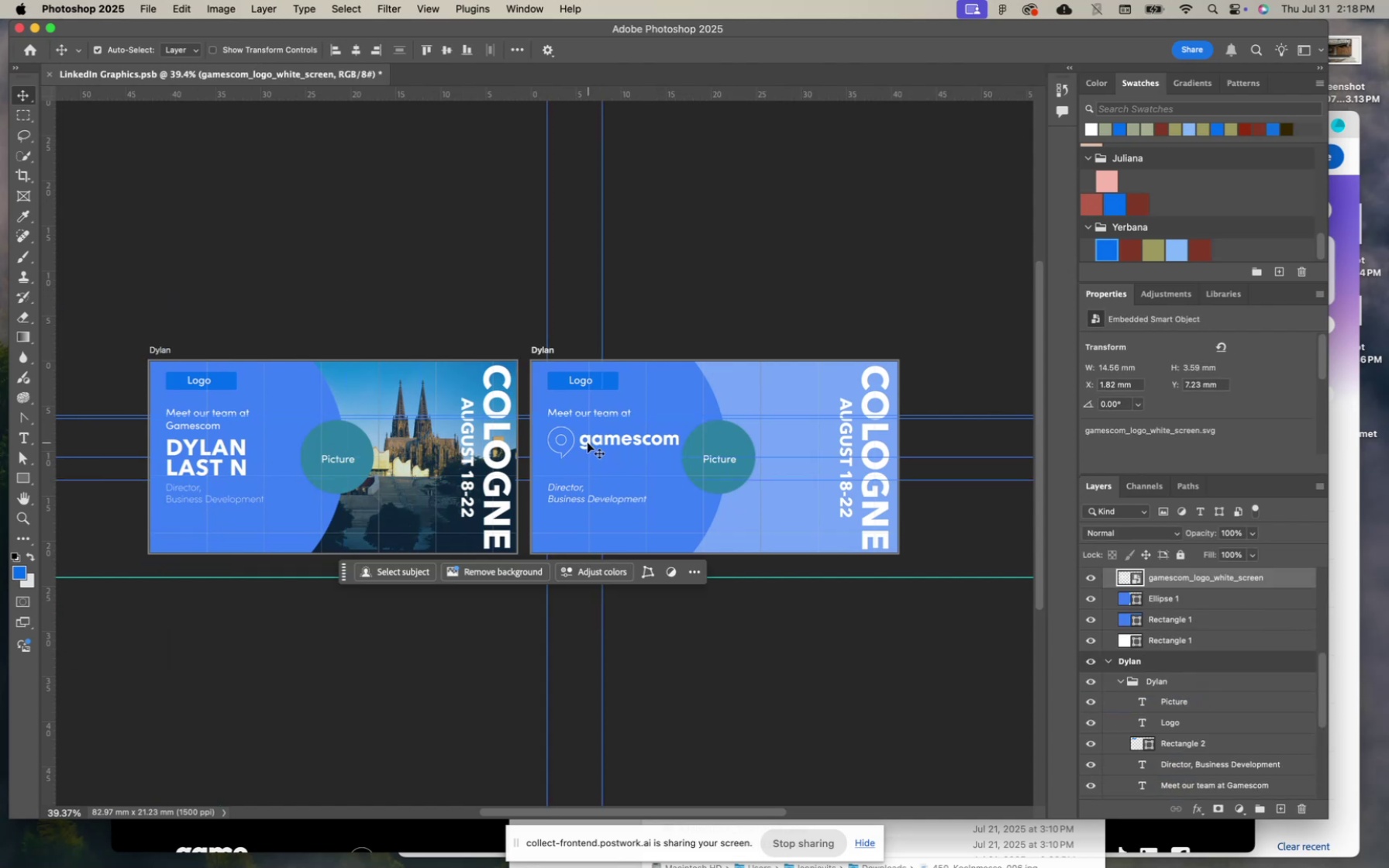 
key(Meta+C)
 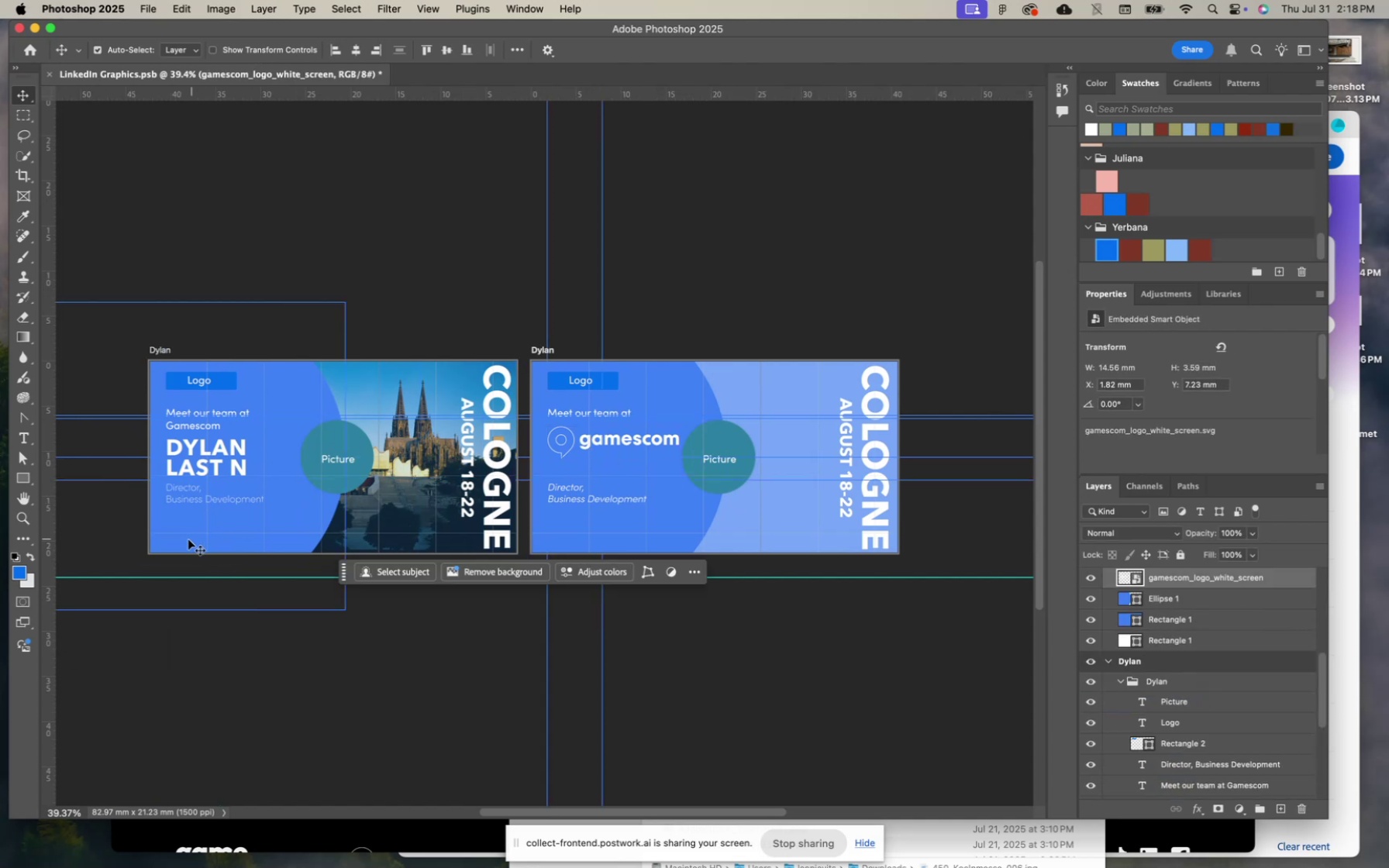 
key(Meta+V)
 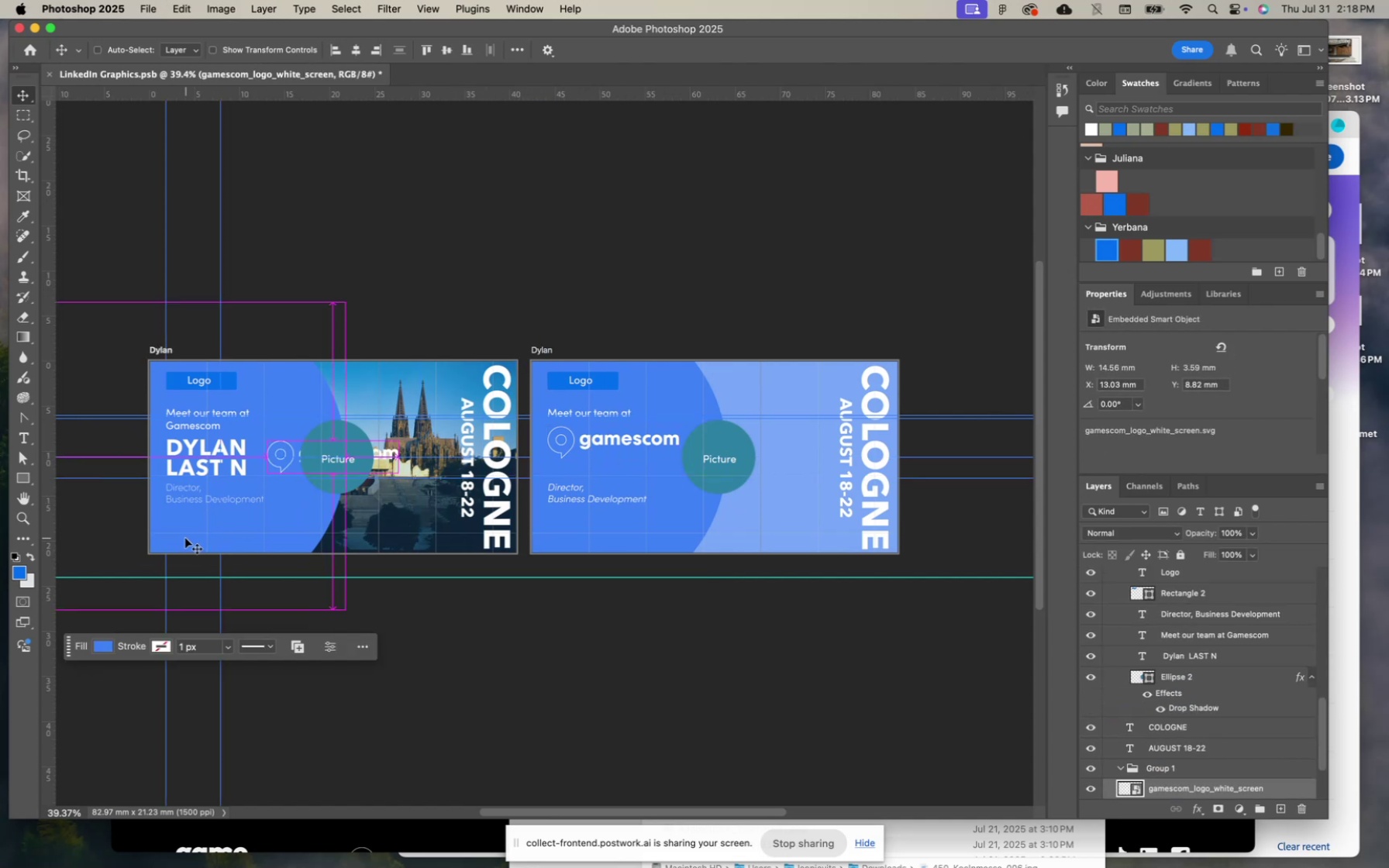 
key(Meta+T)
 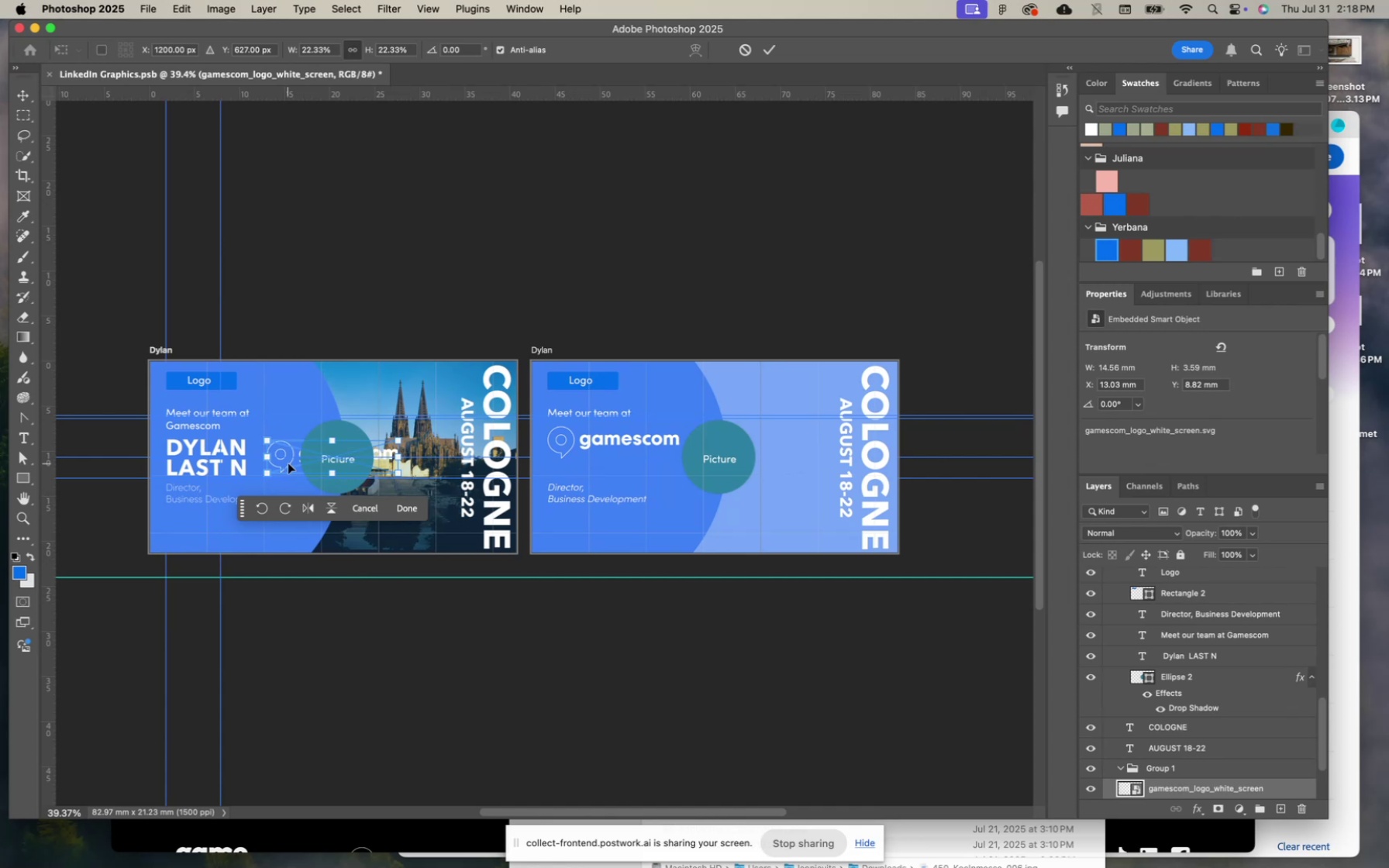 
left_click_drag(start_coordinate=[288, 462], to_coordinate=[188, 532])
 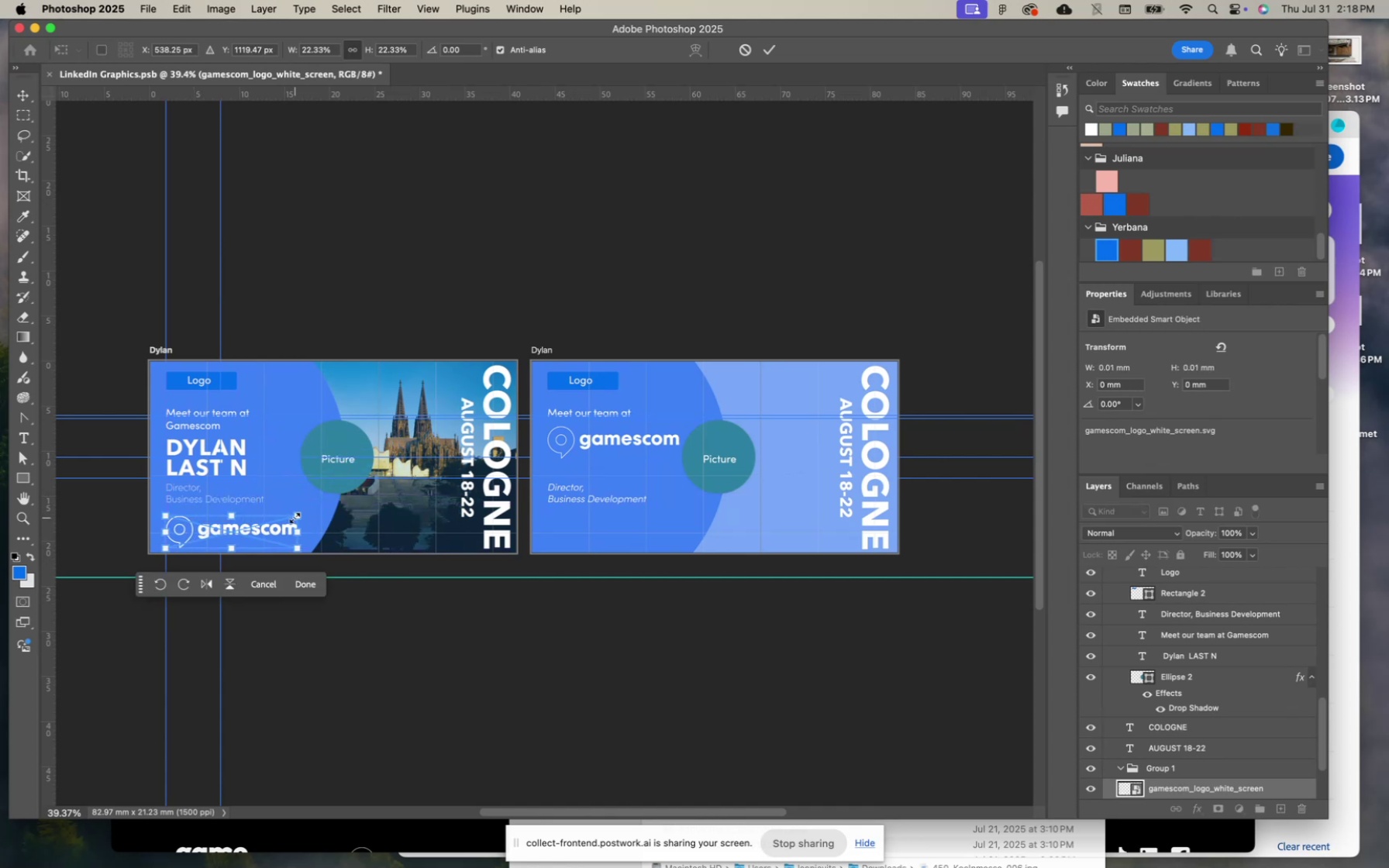 
left_click_drag(start_coordinate=[298, 515], to_coordinate=[253, 517])
 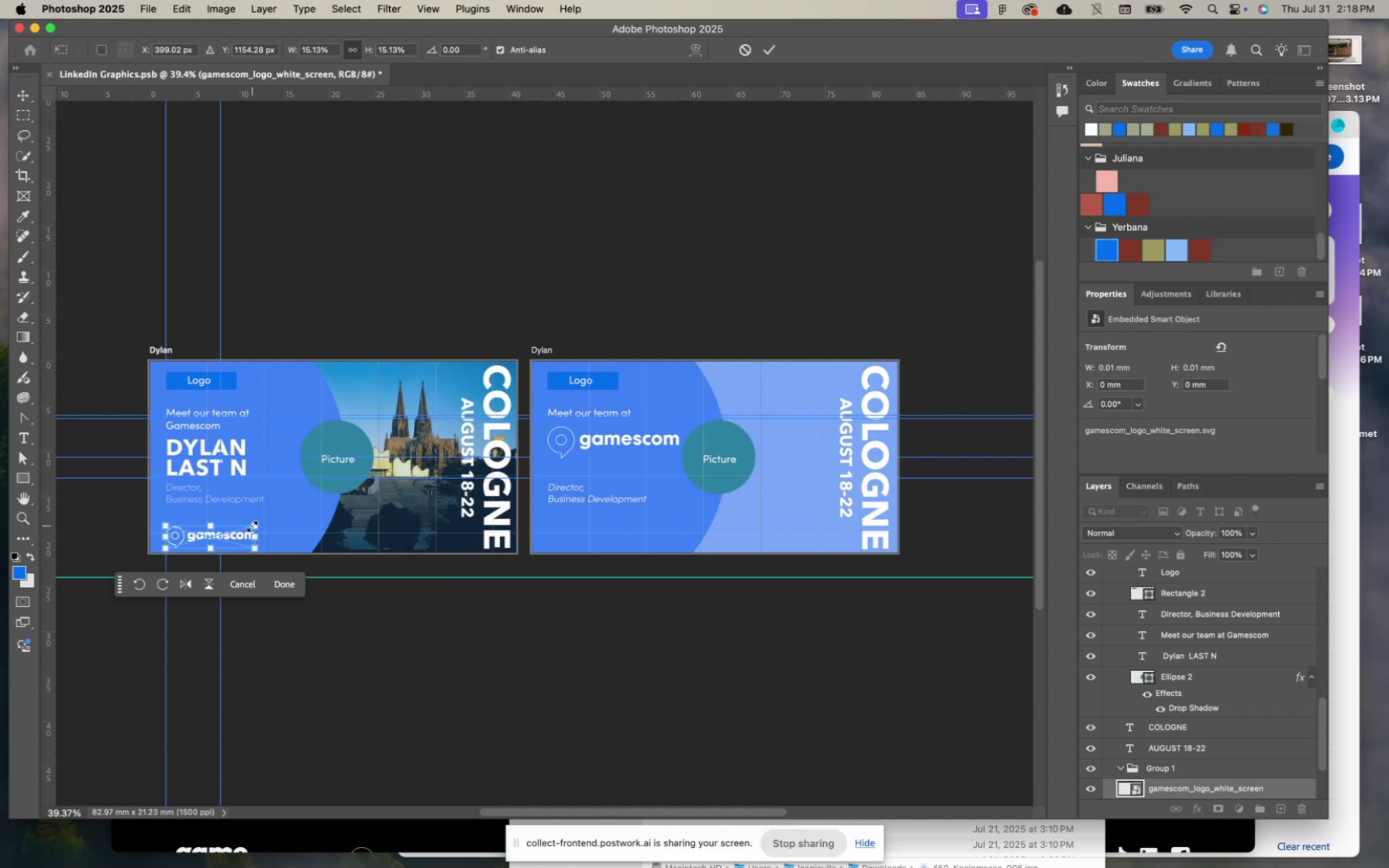 
left_click_drag(start_coordinate=[236, 534], to_coordinate=[236, 530])
 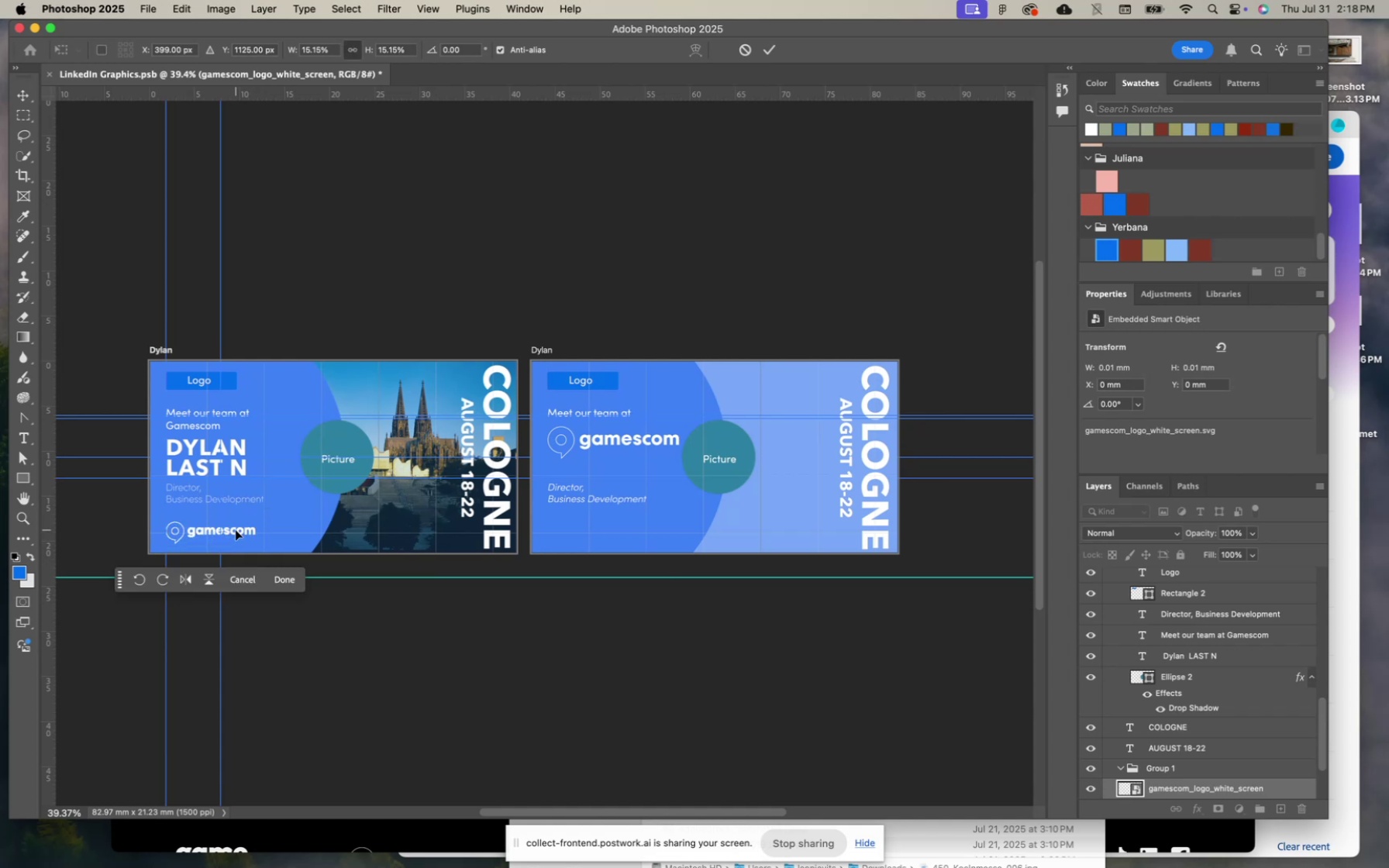 
hold_key(key=ShiftLeft, duration=1.61)
 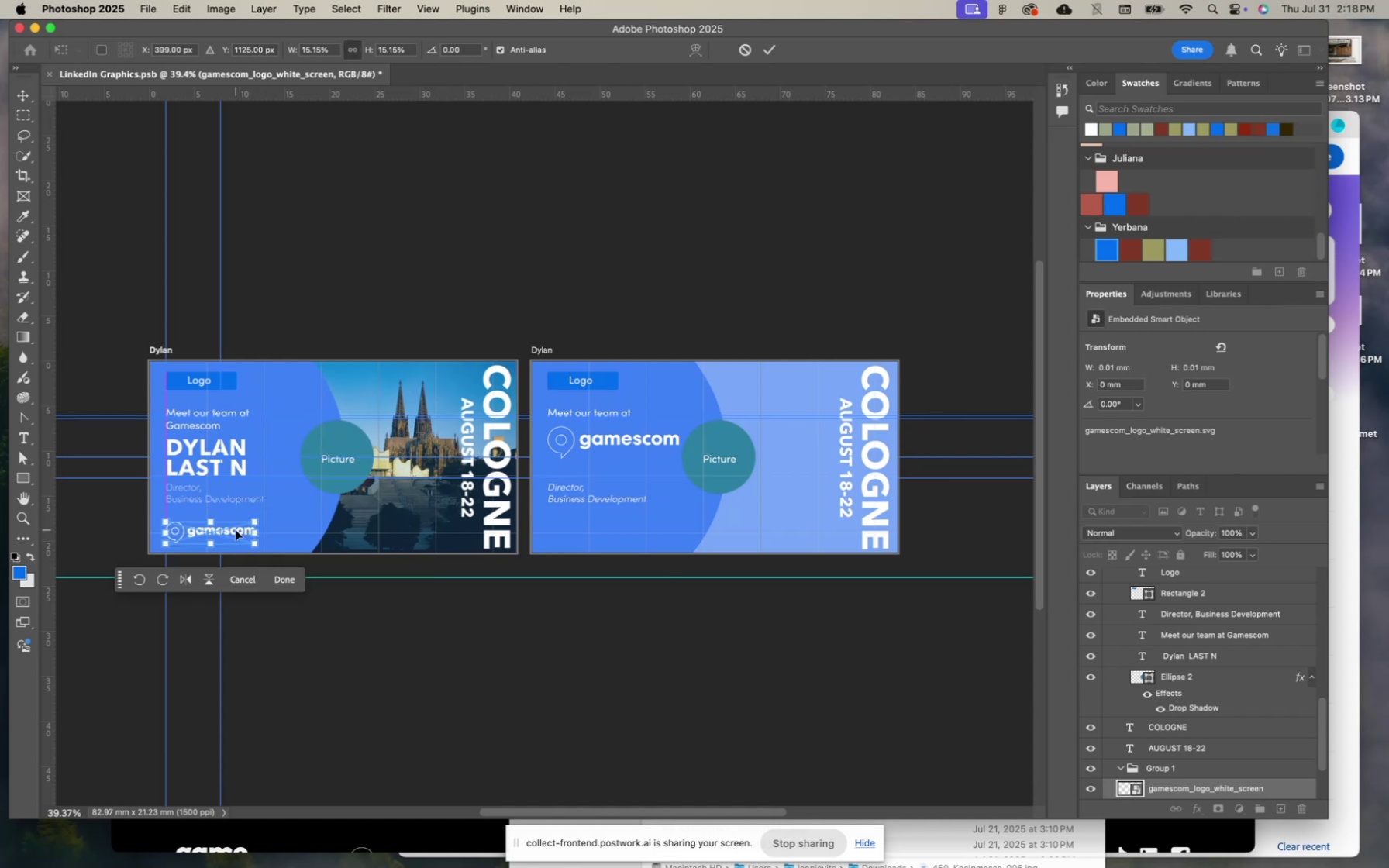 
key(Enter)
 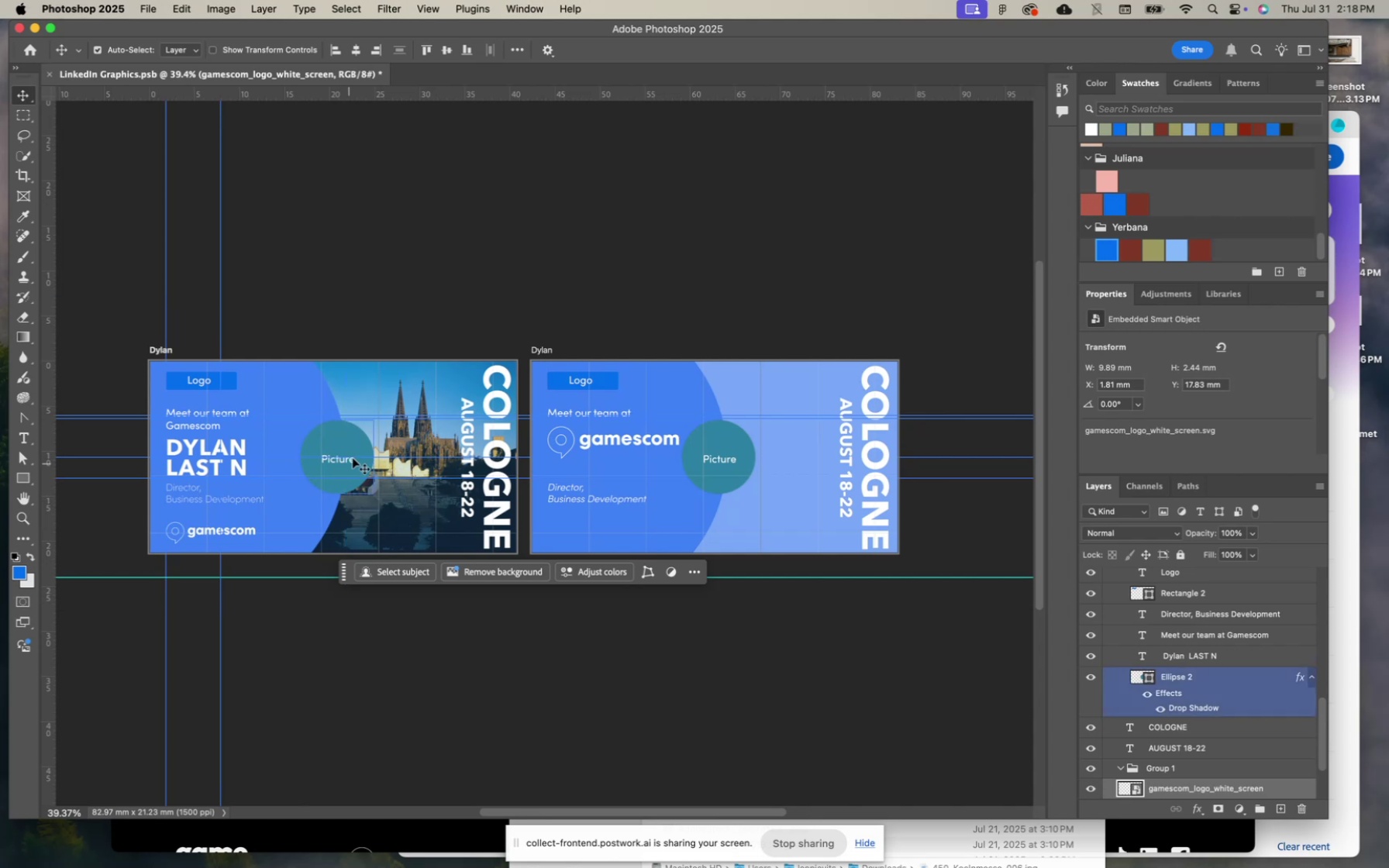 
wait(15.96)
 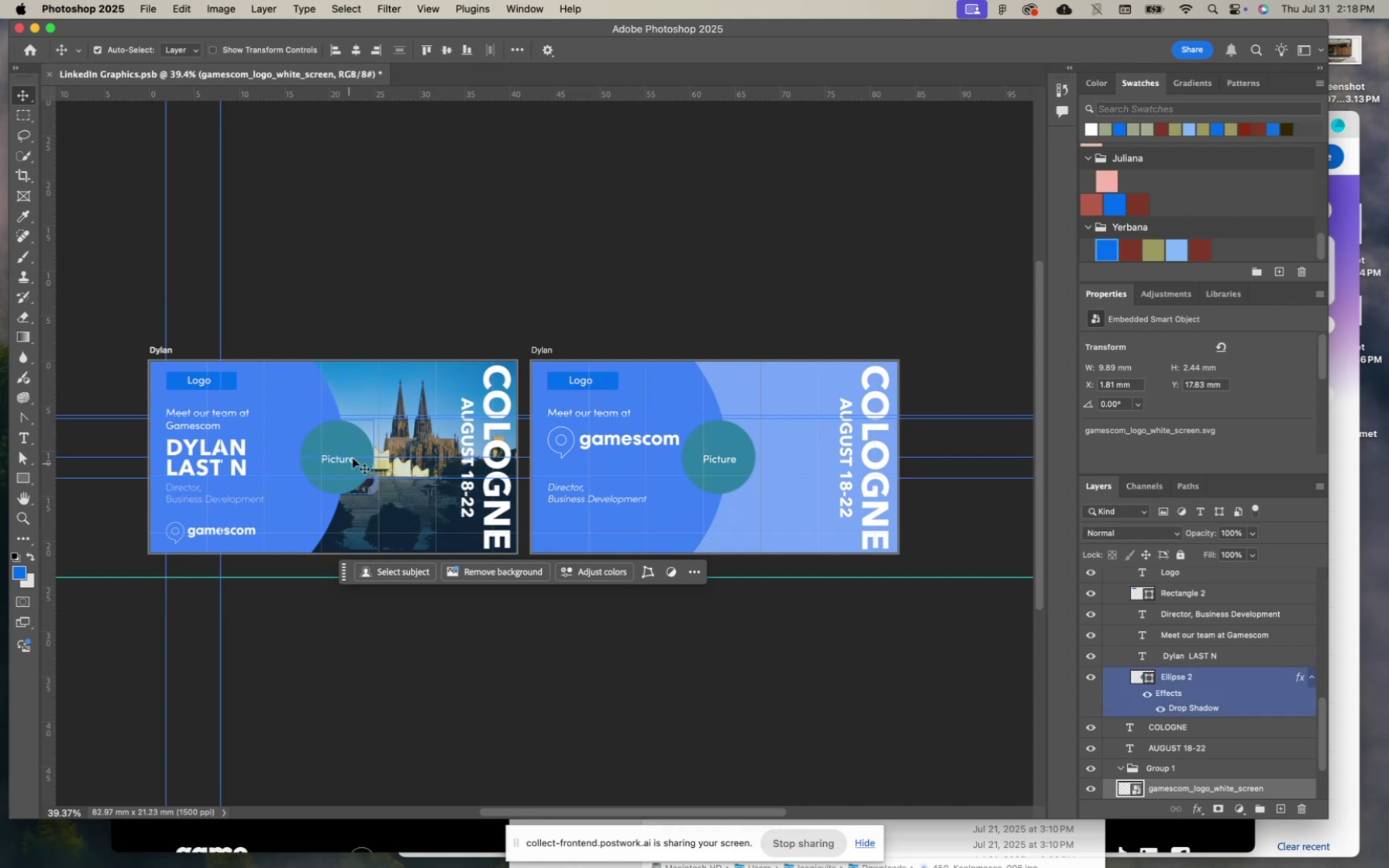 
left_click([1237, 534])
 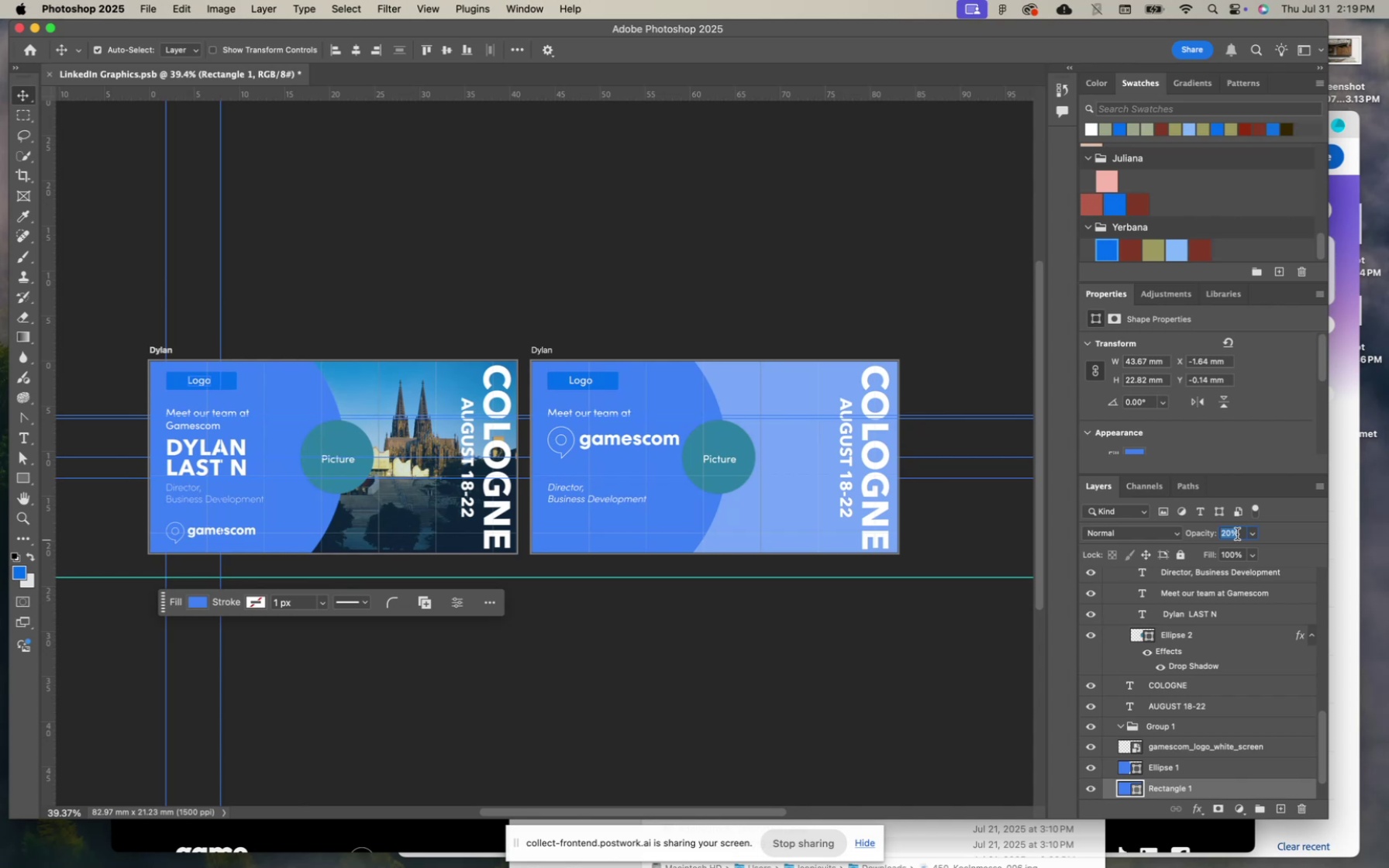 
type(30)
 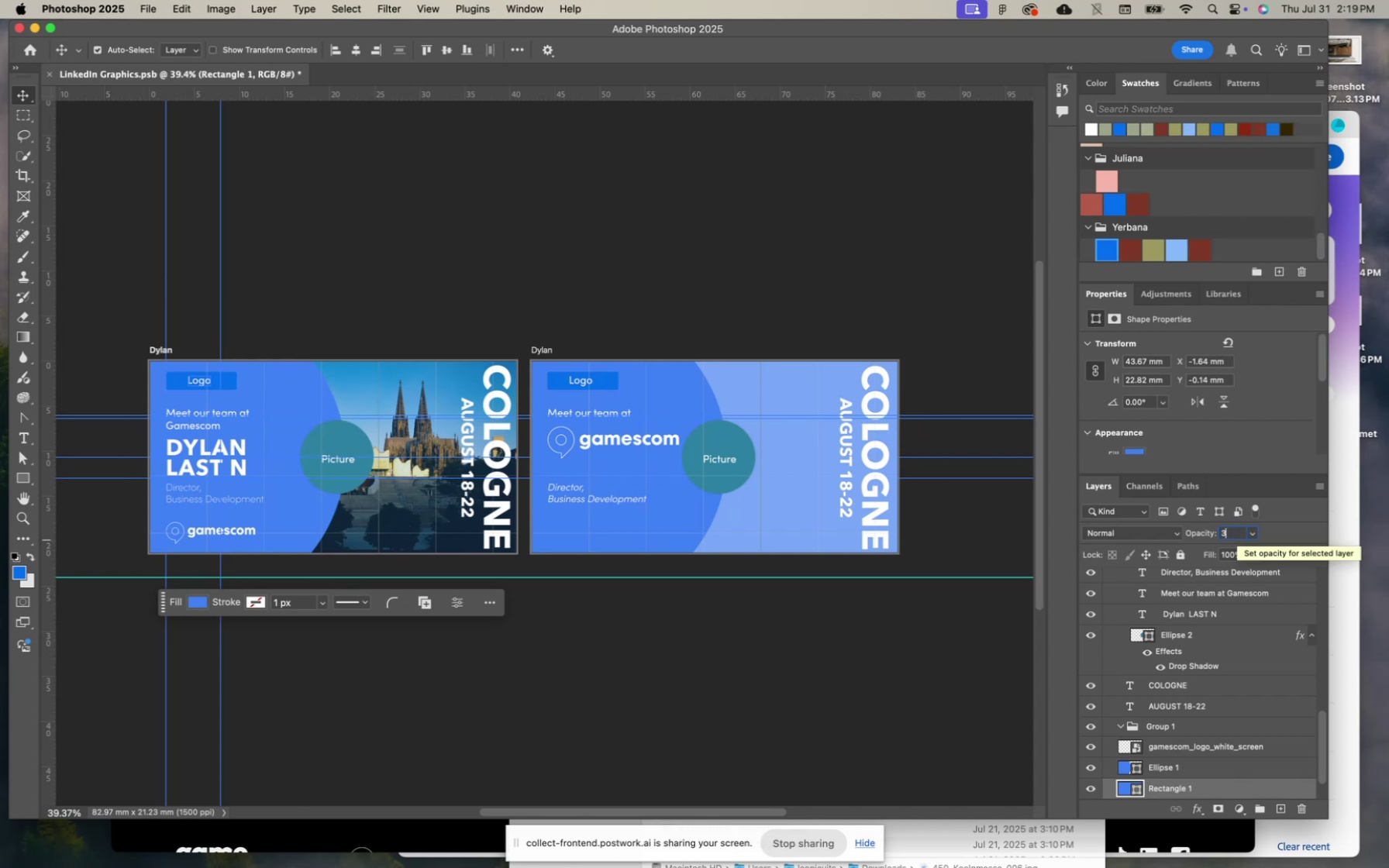 
key(Enter)
 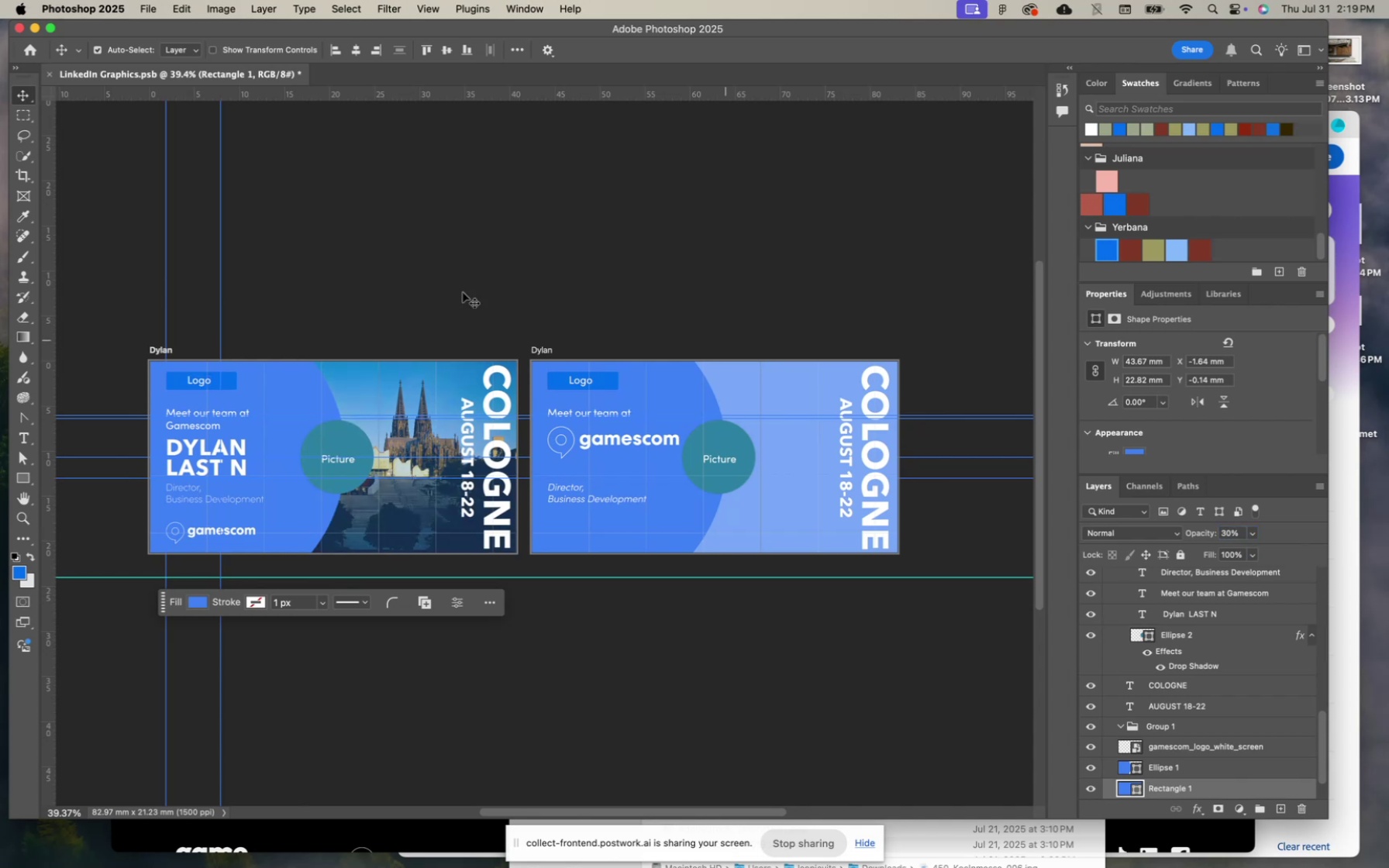 
left_click([354, 281])
 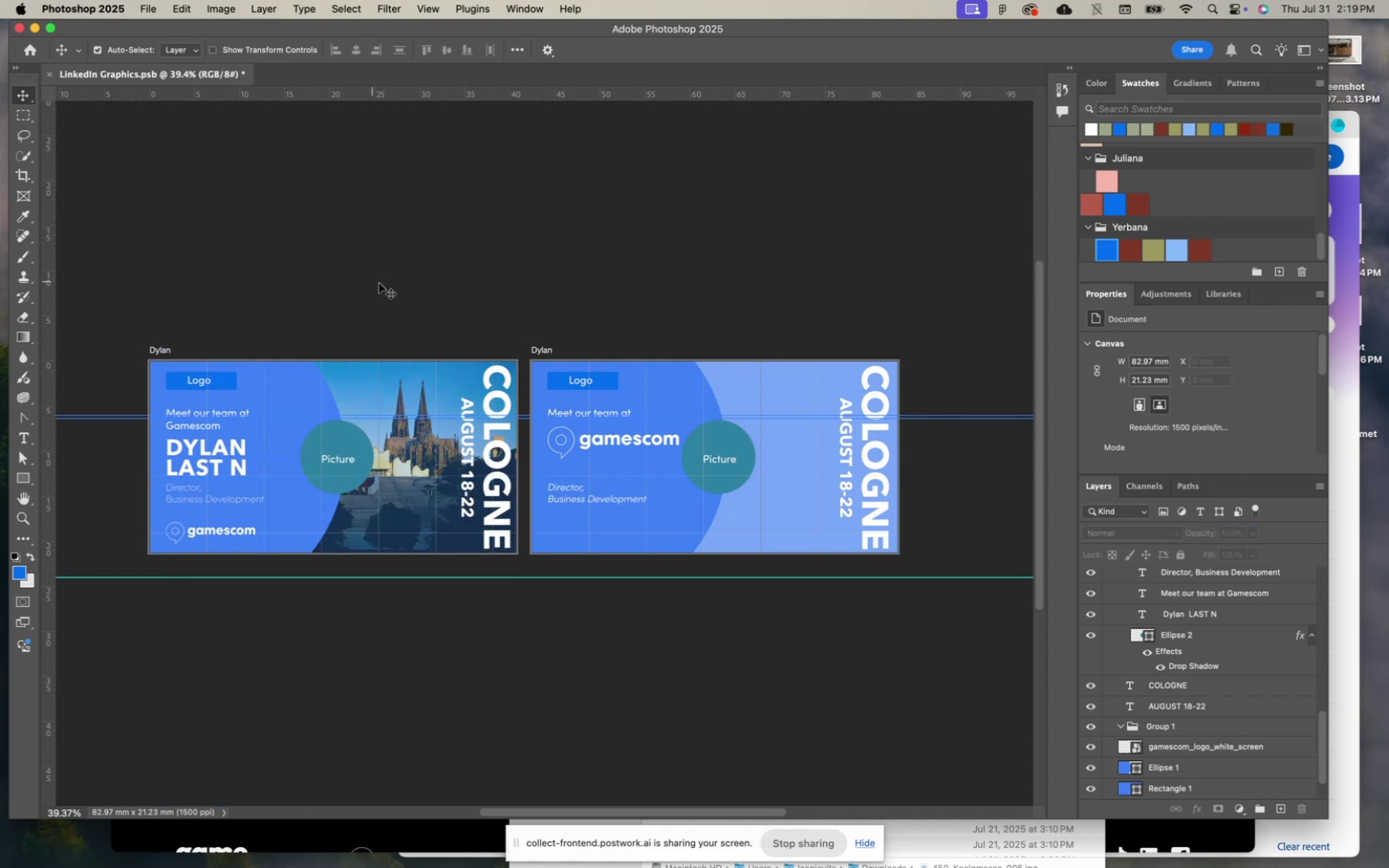 
left_click([384, 285])
 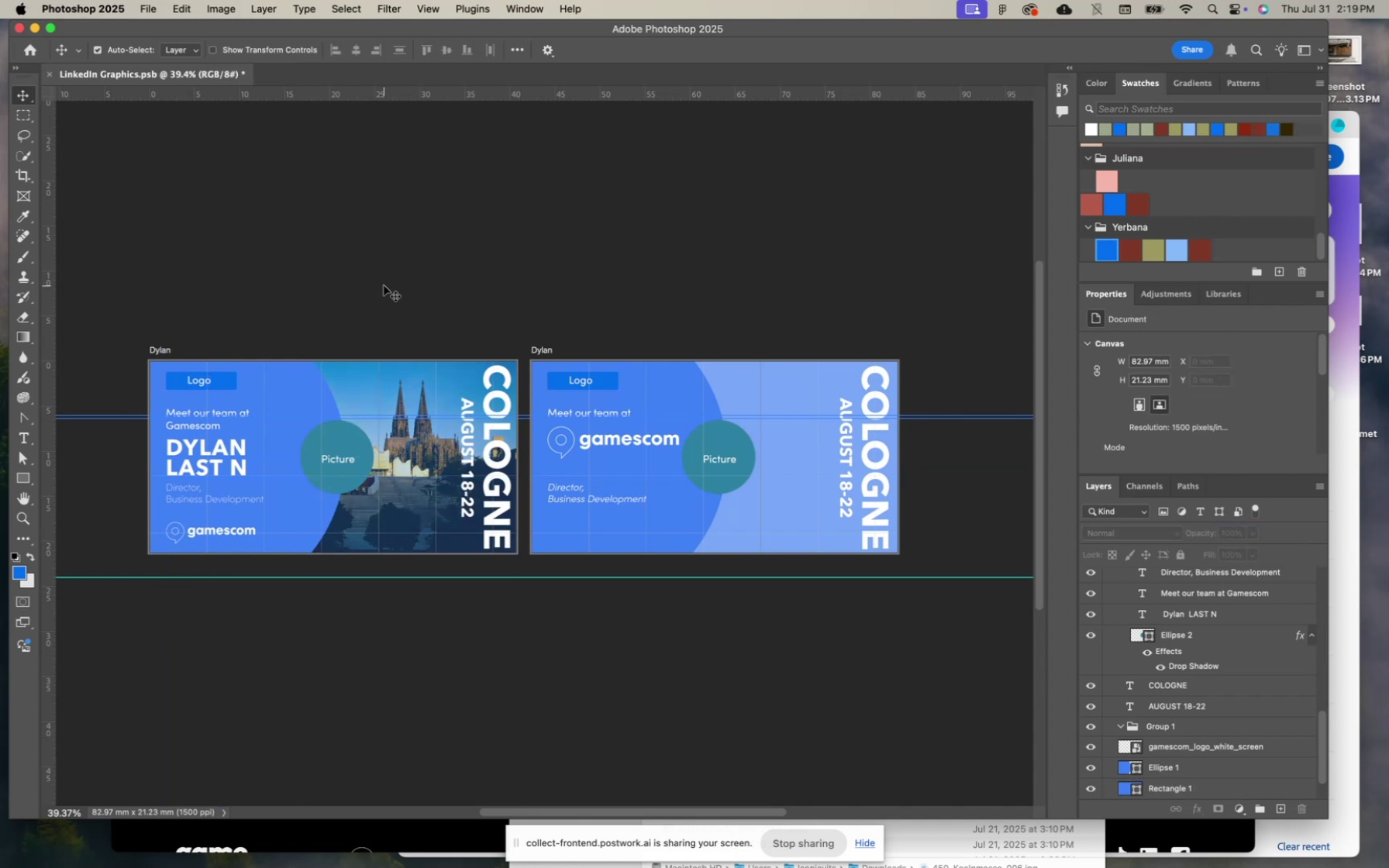 
scroll: coordinate [384, 285], scroll_direction: down, amount: 3.0
 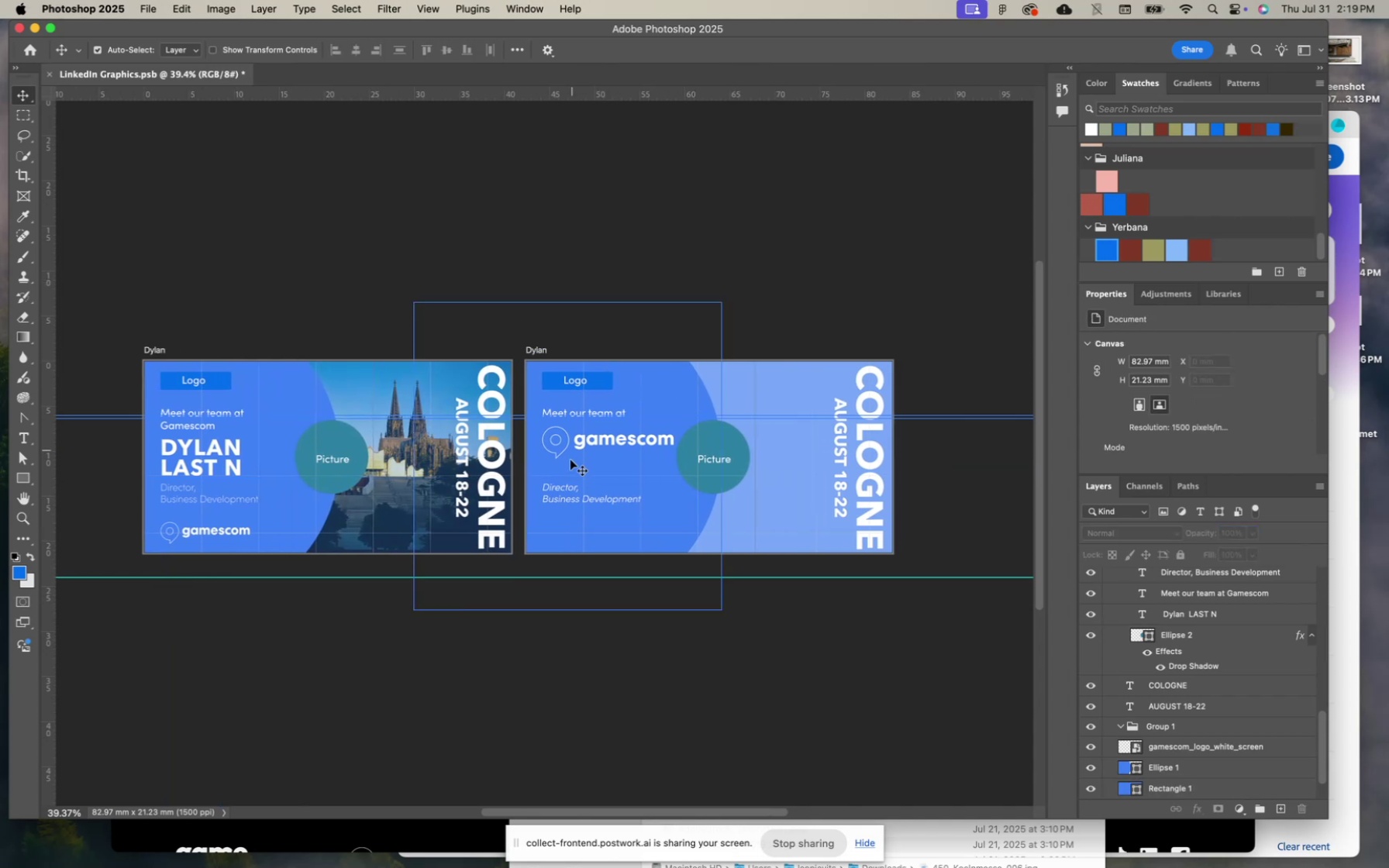 
wait(5.05)
 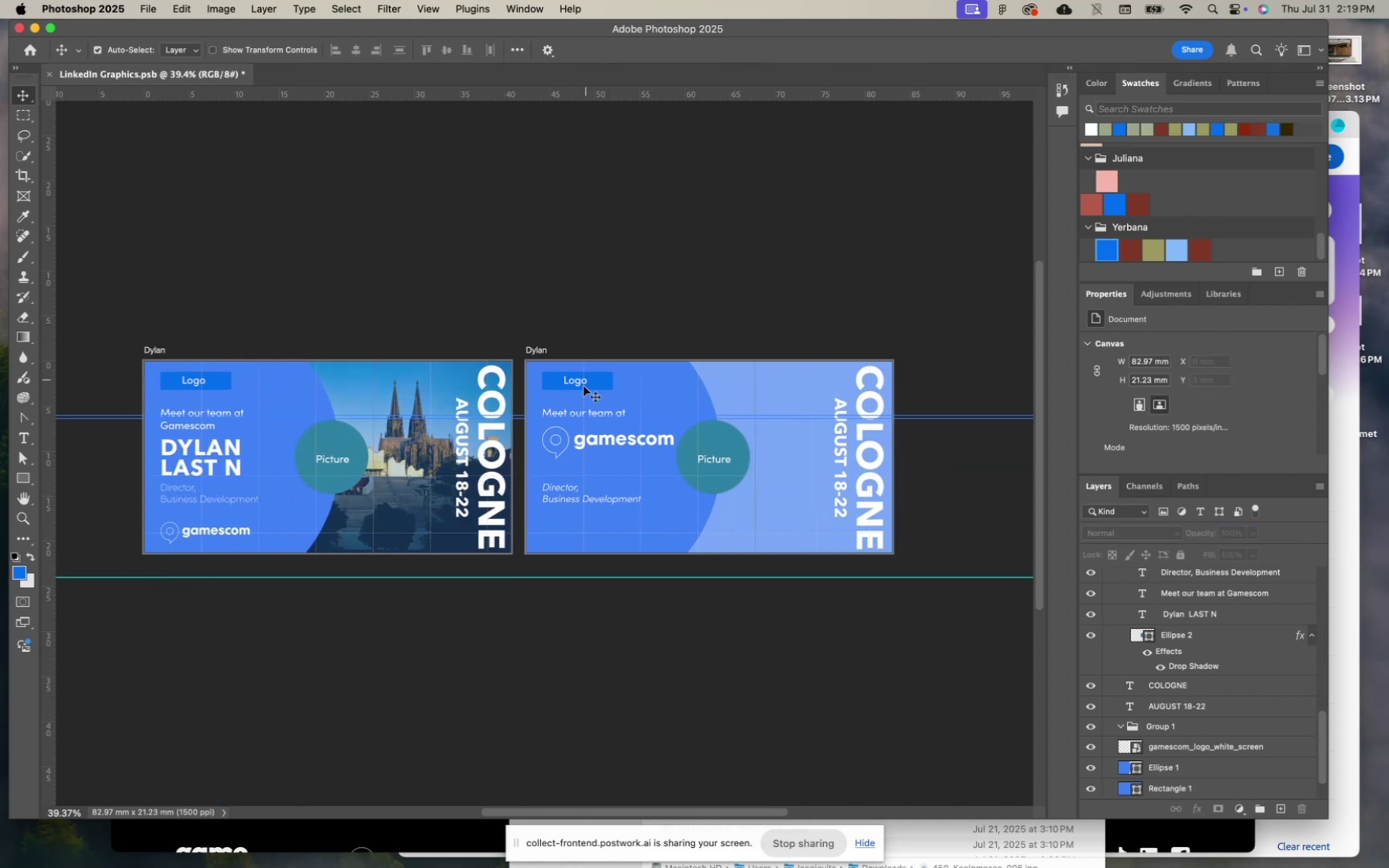 
left_click([580, 440])
 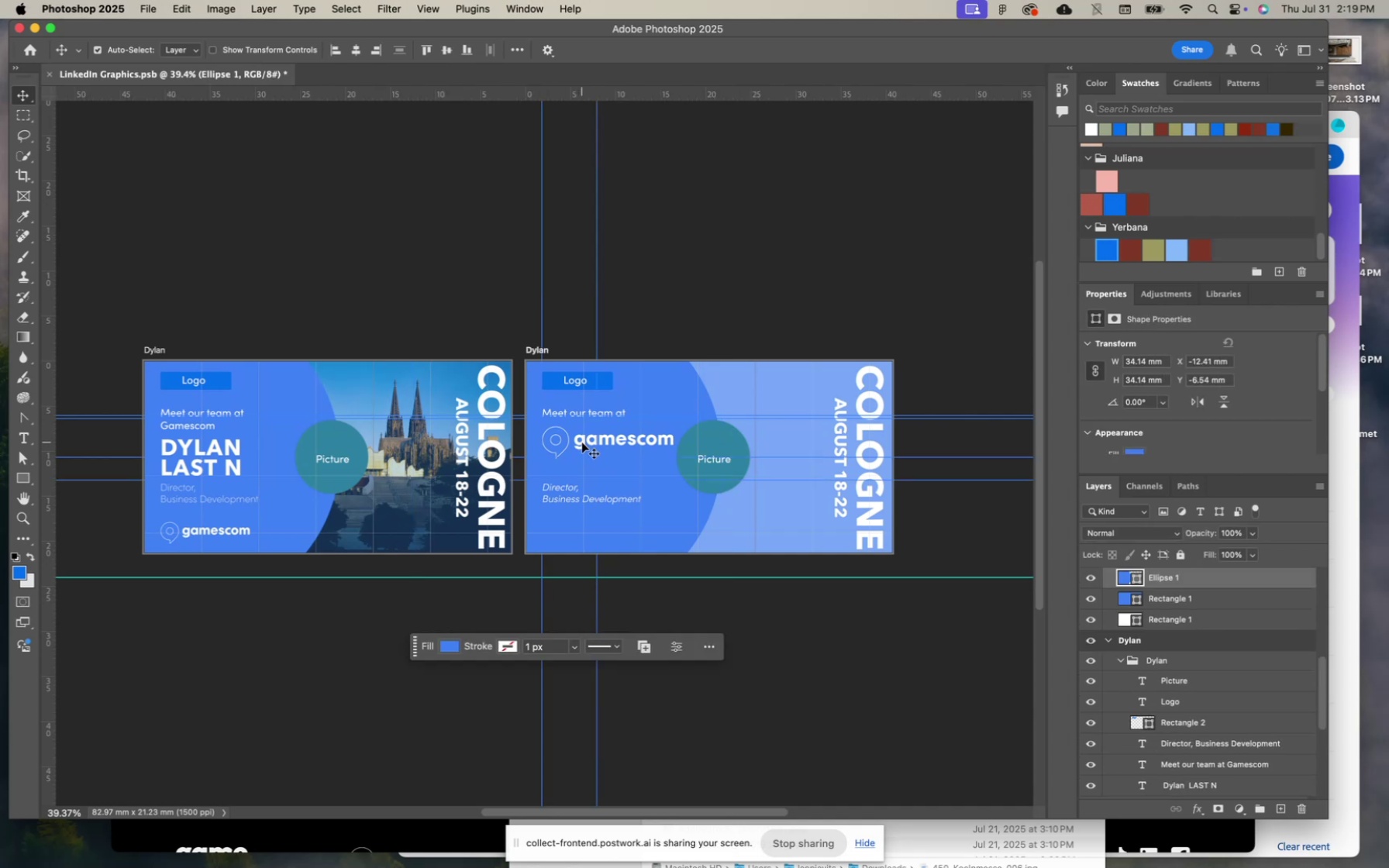 
left_click([583, 443])
 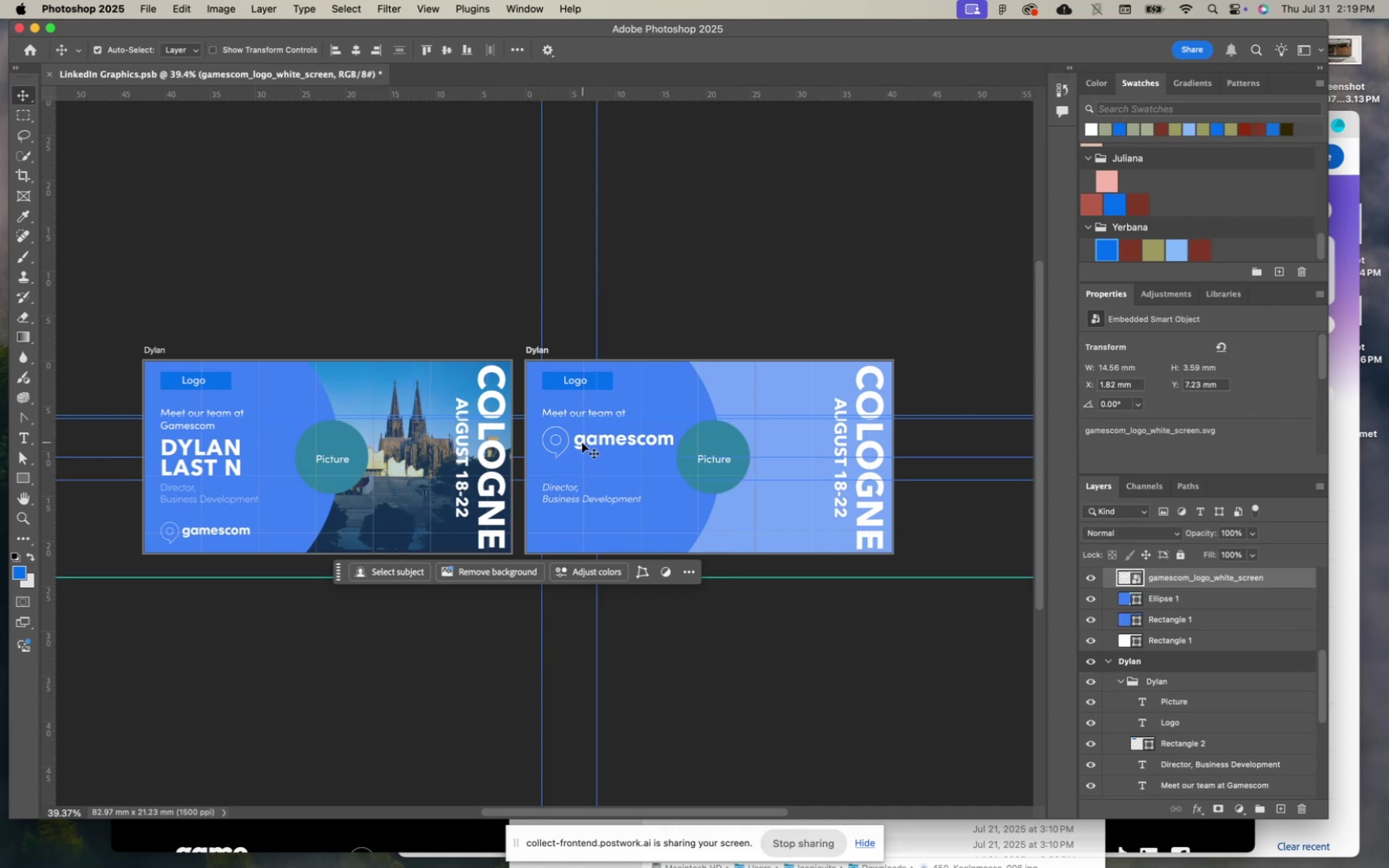 
left_click([581, 443])
 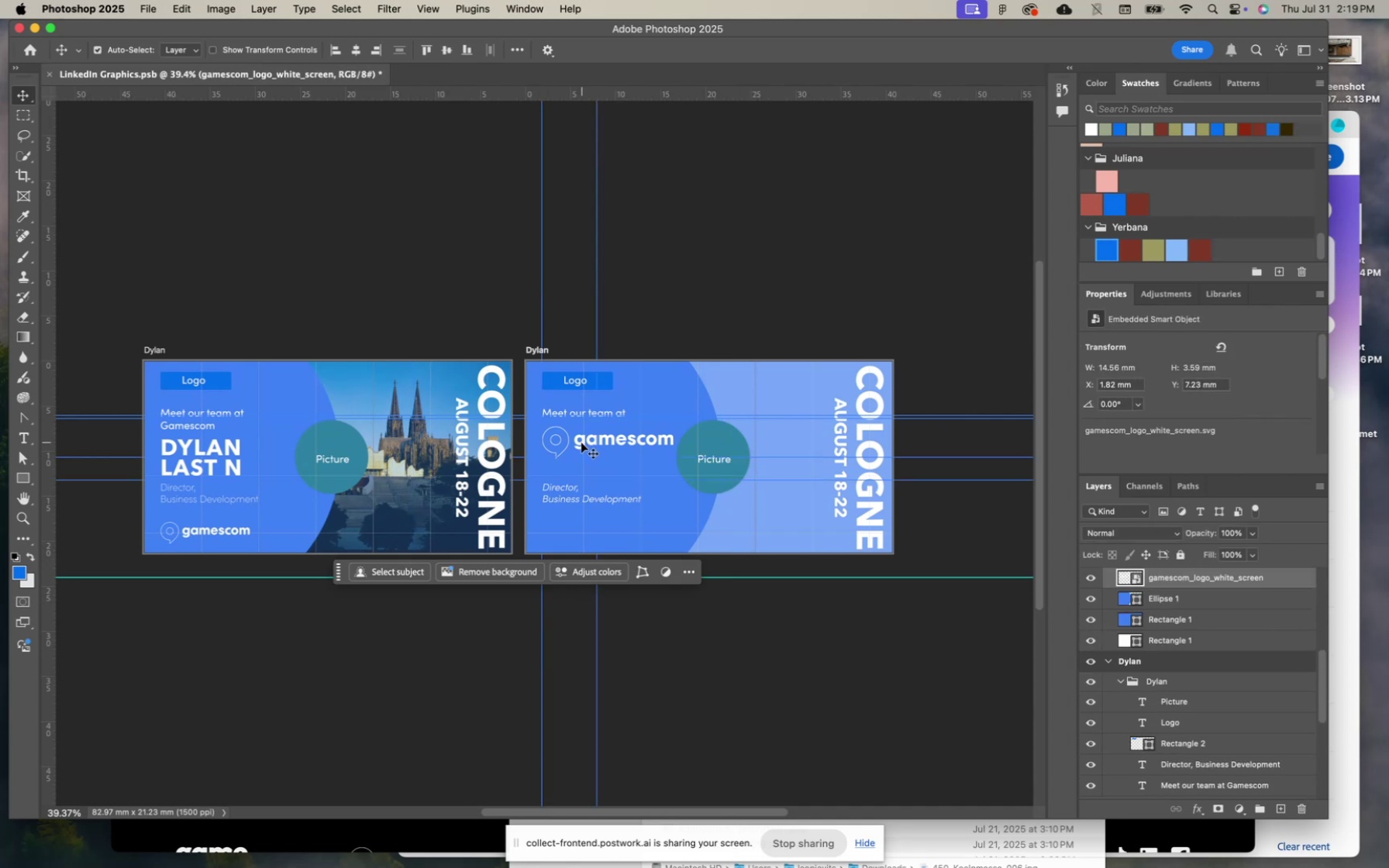 
key(Backspace)
 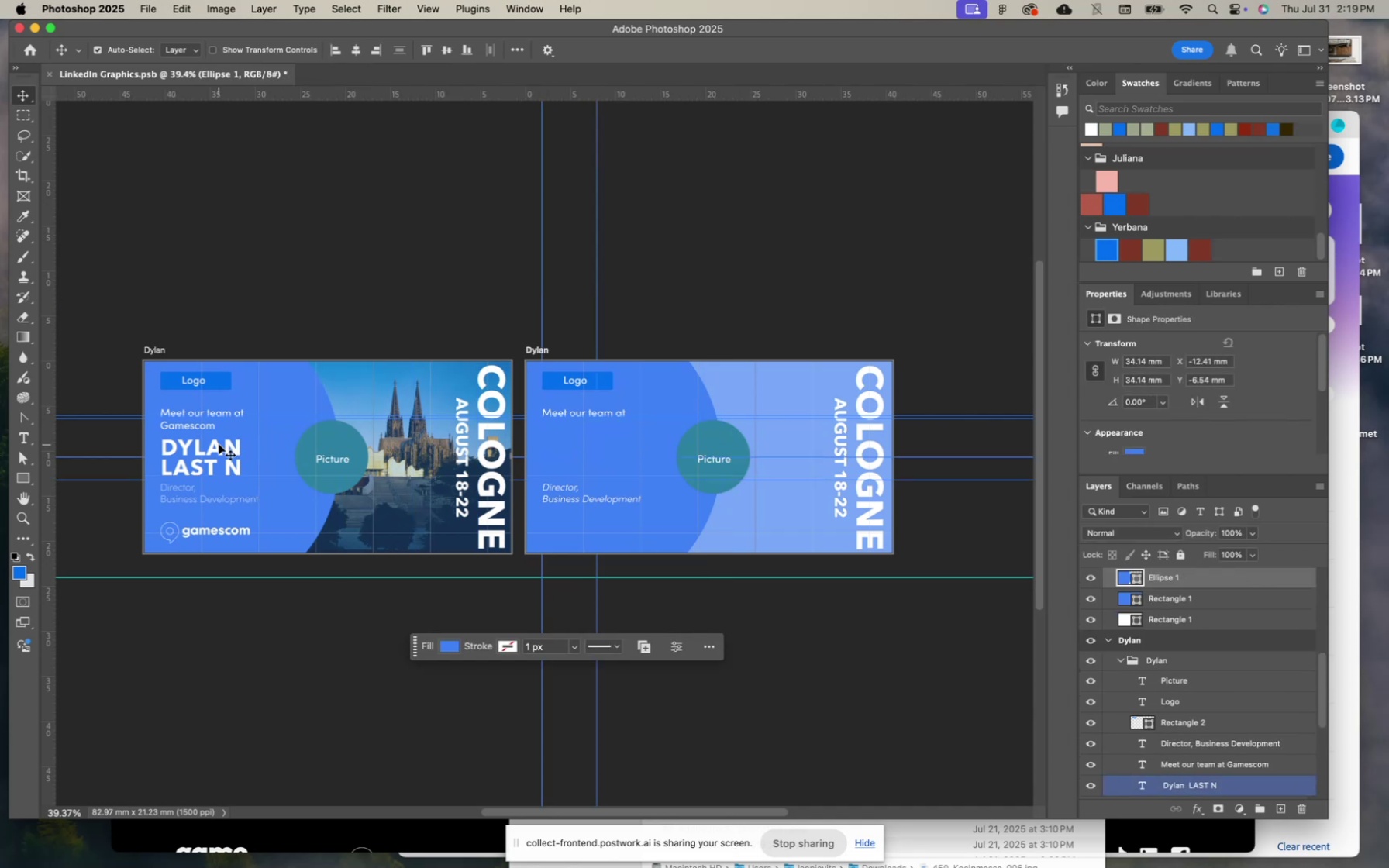 
left_click([207, 445])
 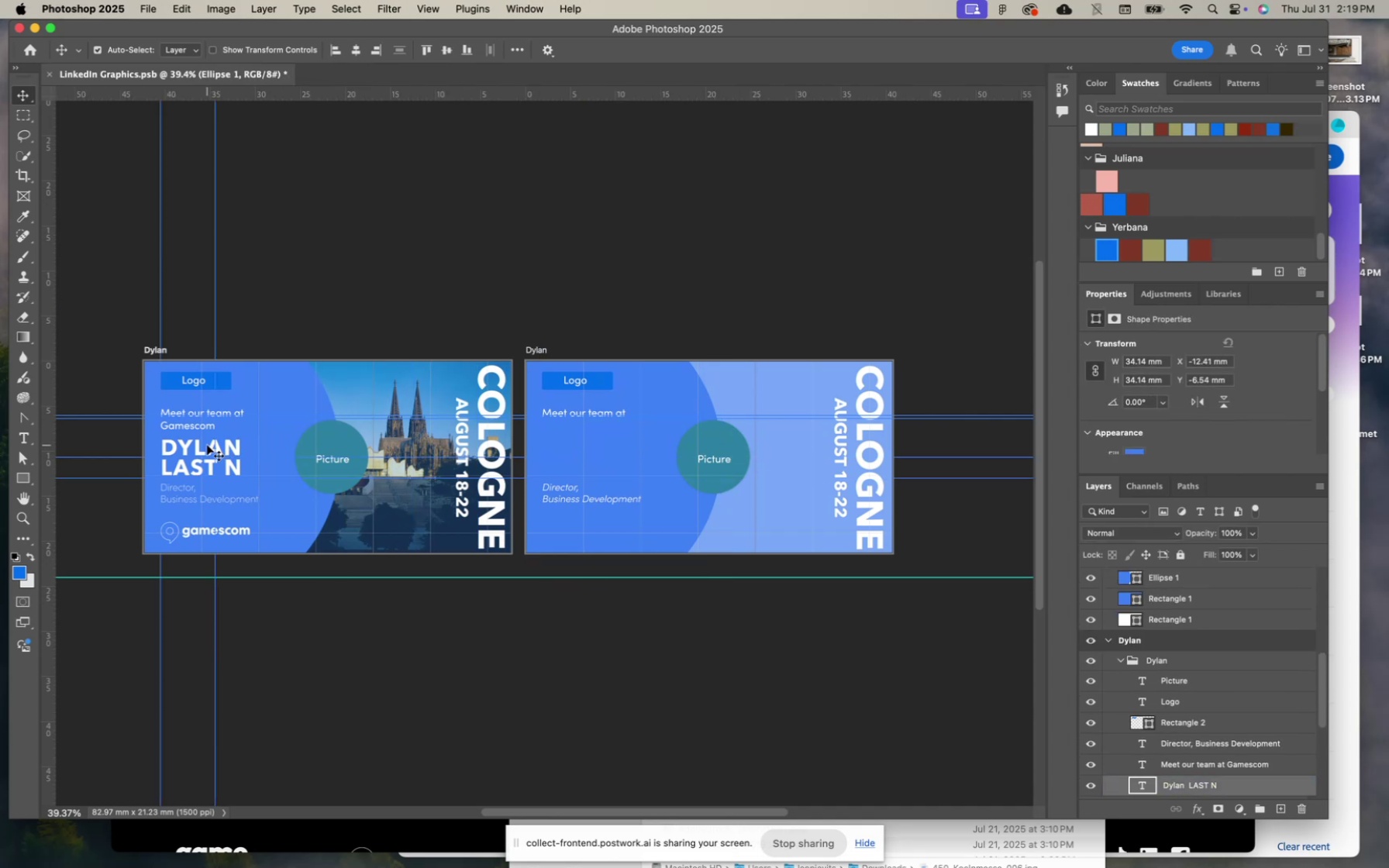 
key(Meta+C)
 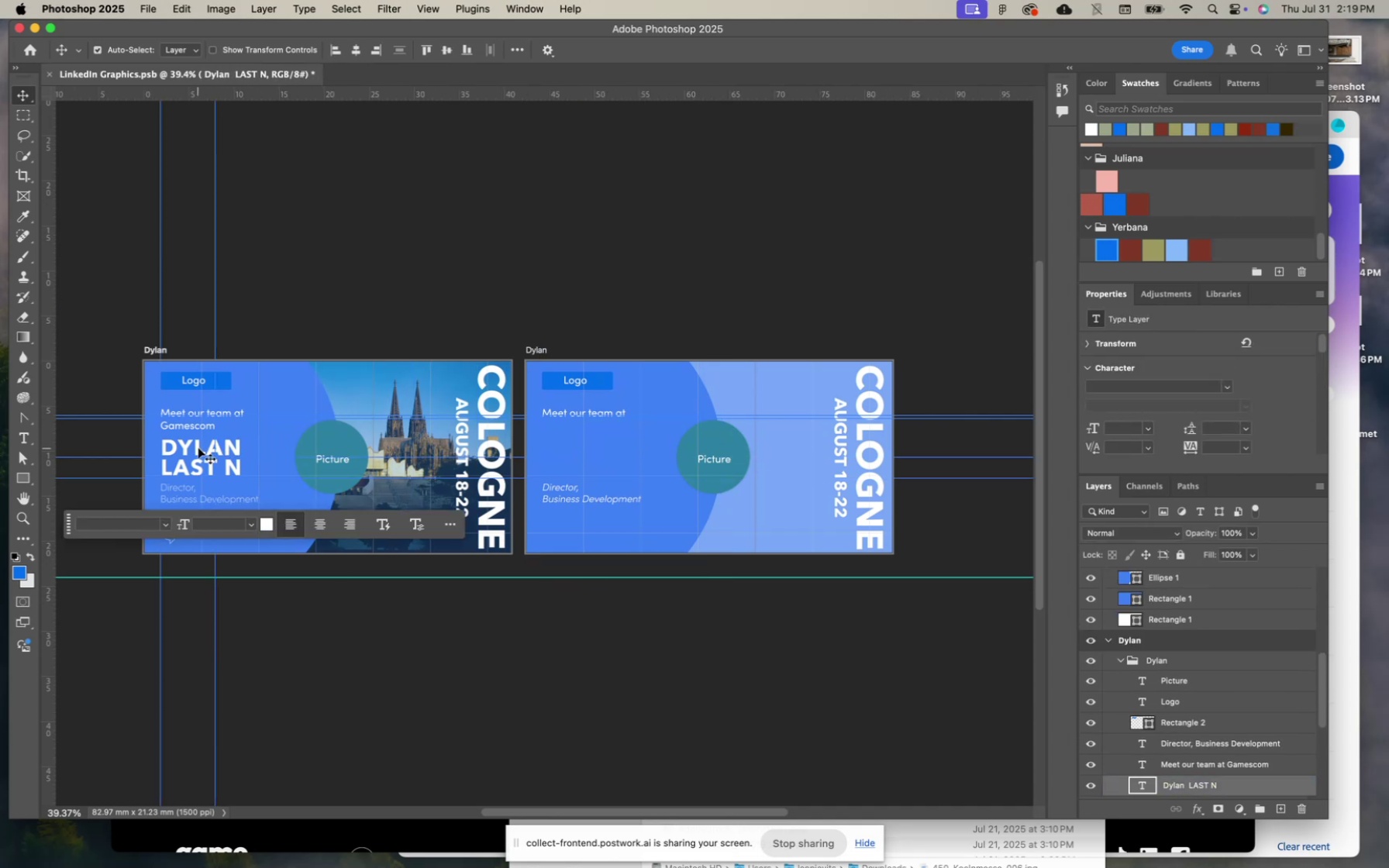 
left_click([198, 448])
 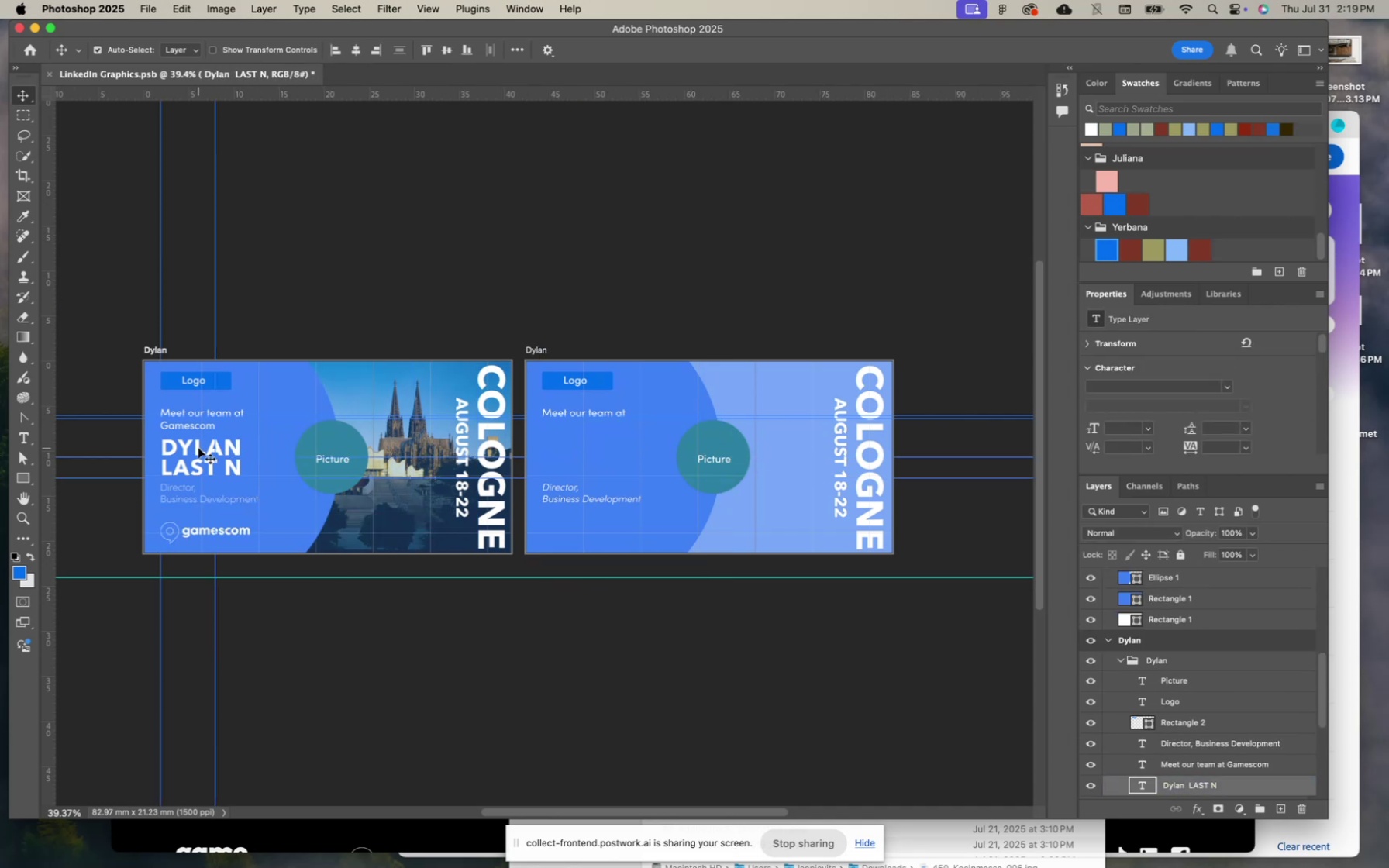 
key(Meta+CommandLeft)
 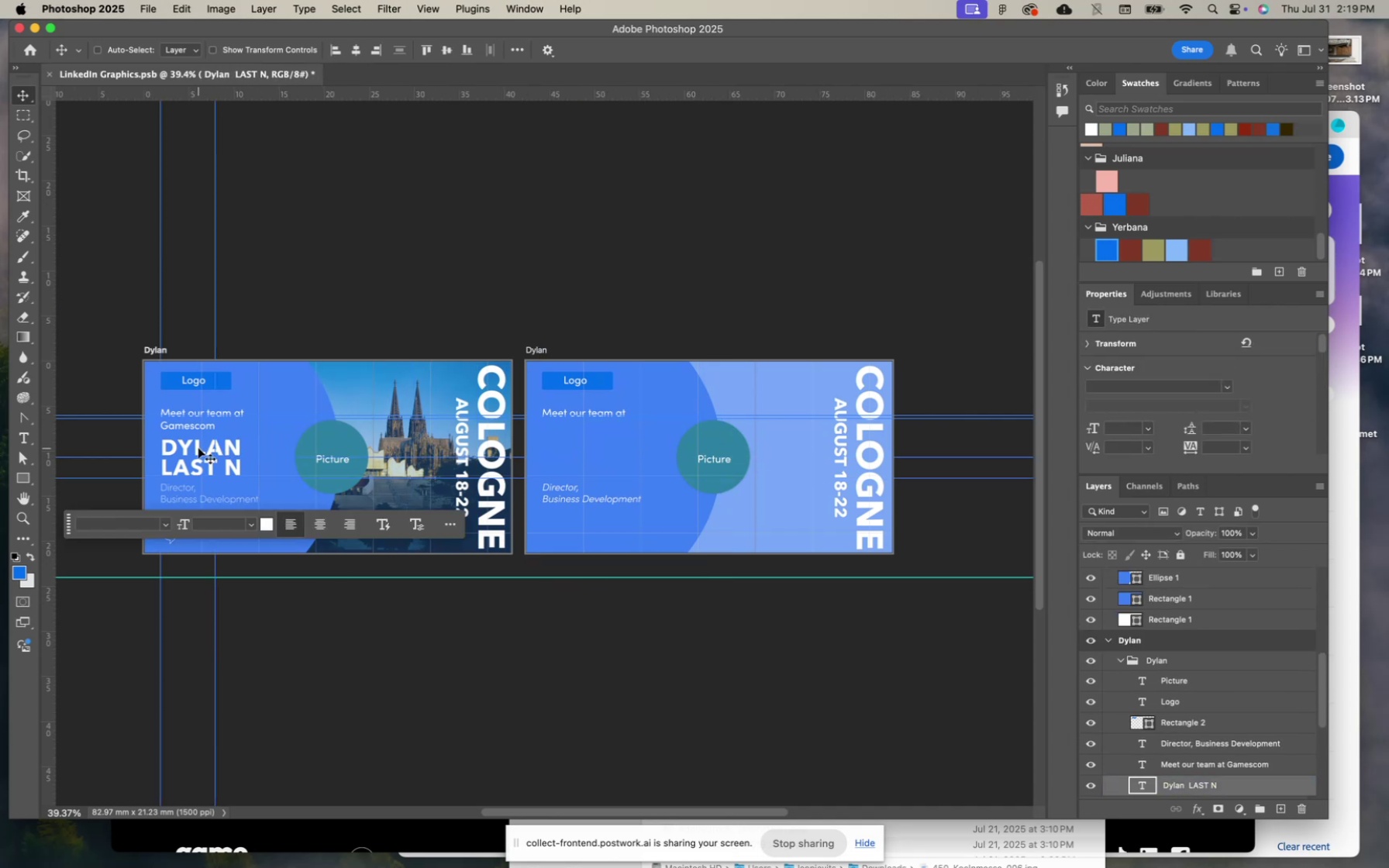 
key(Meta+C)
 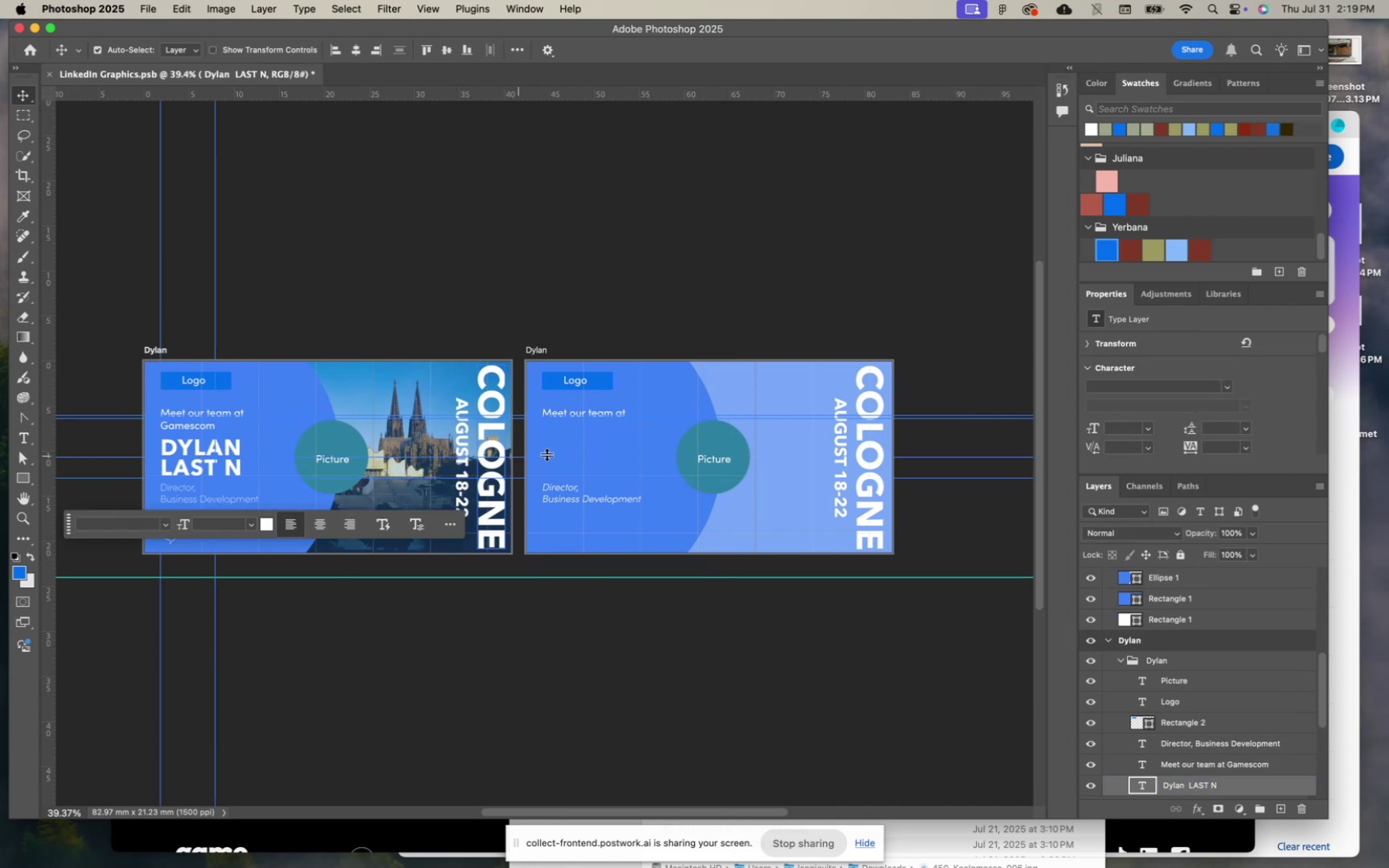 
left_click([569, 443])
 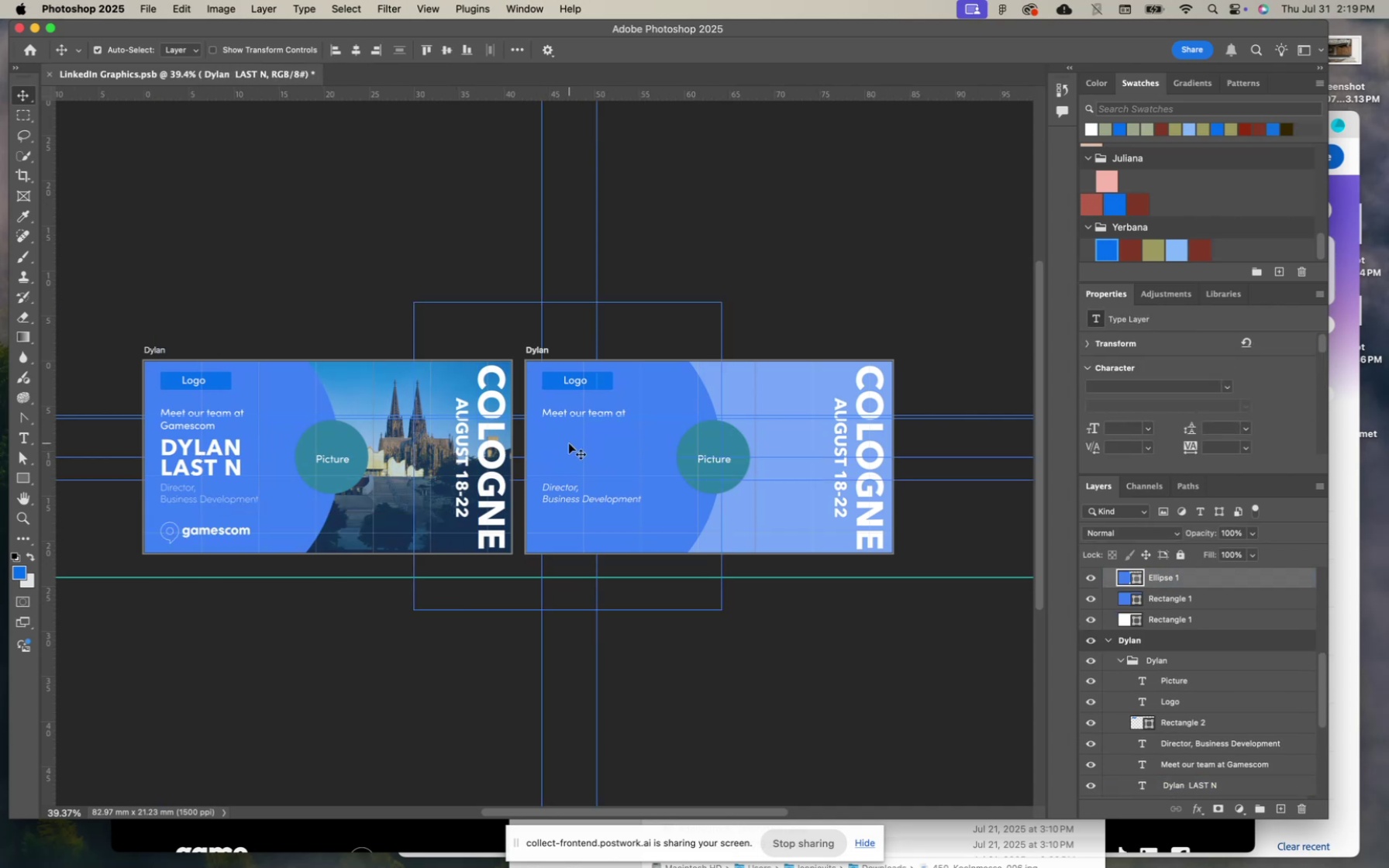 
key(Meta+V)
 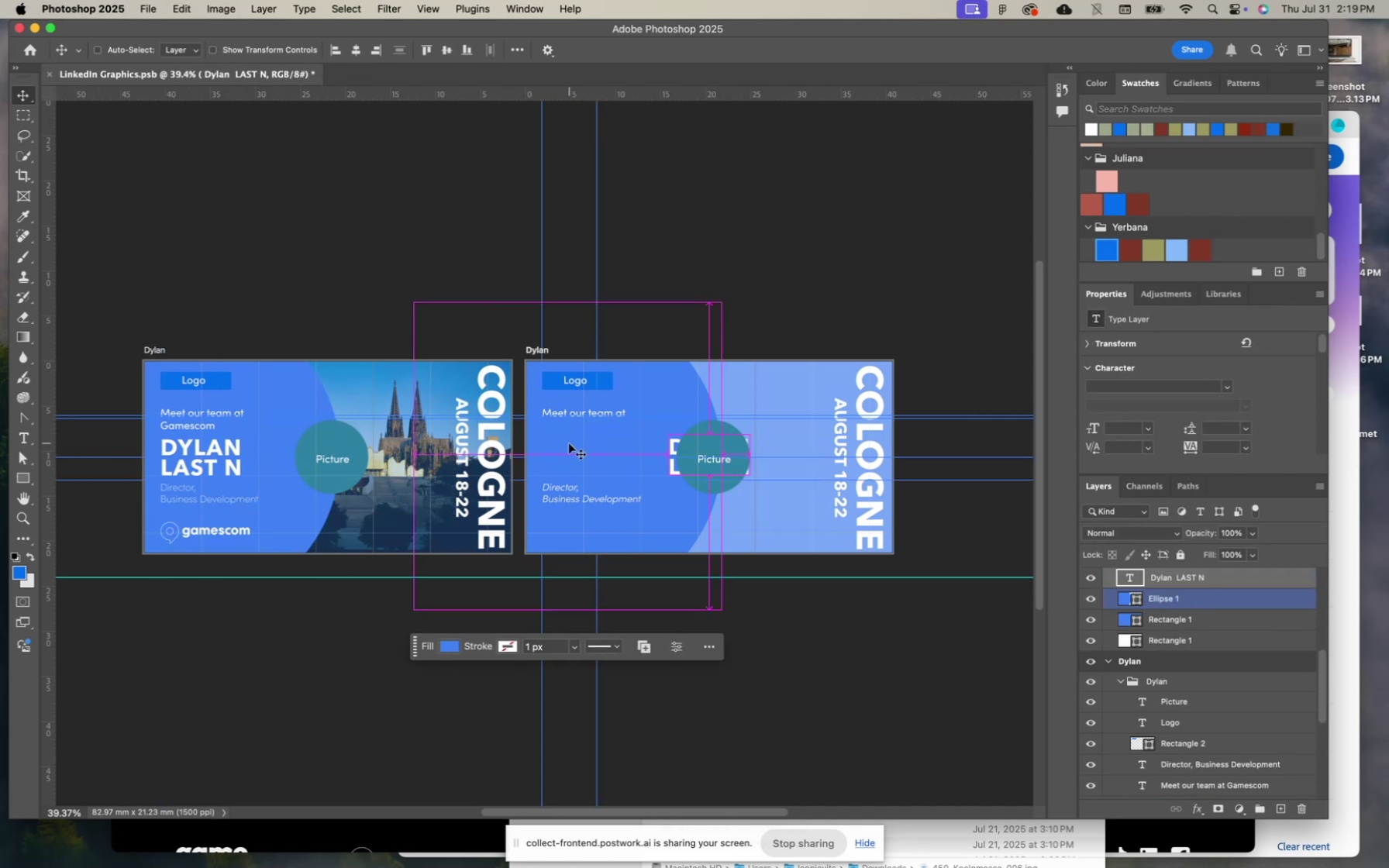 
key(Meta+T)
 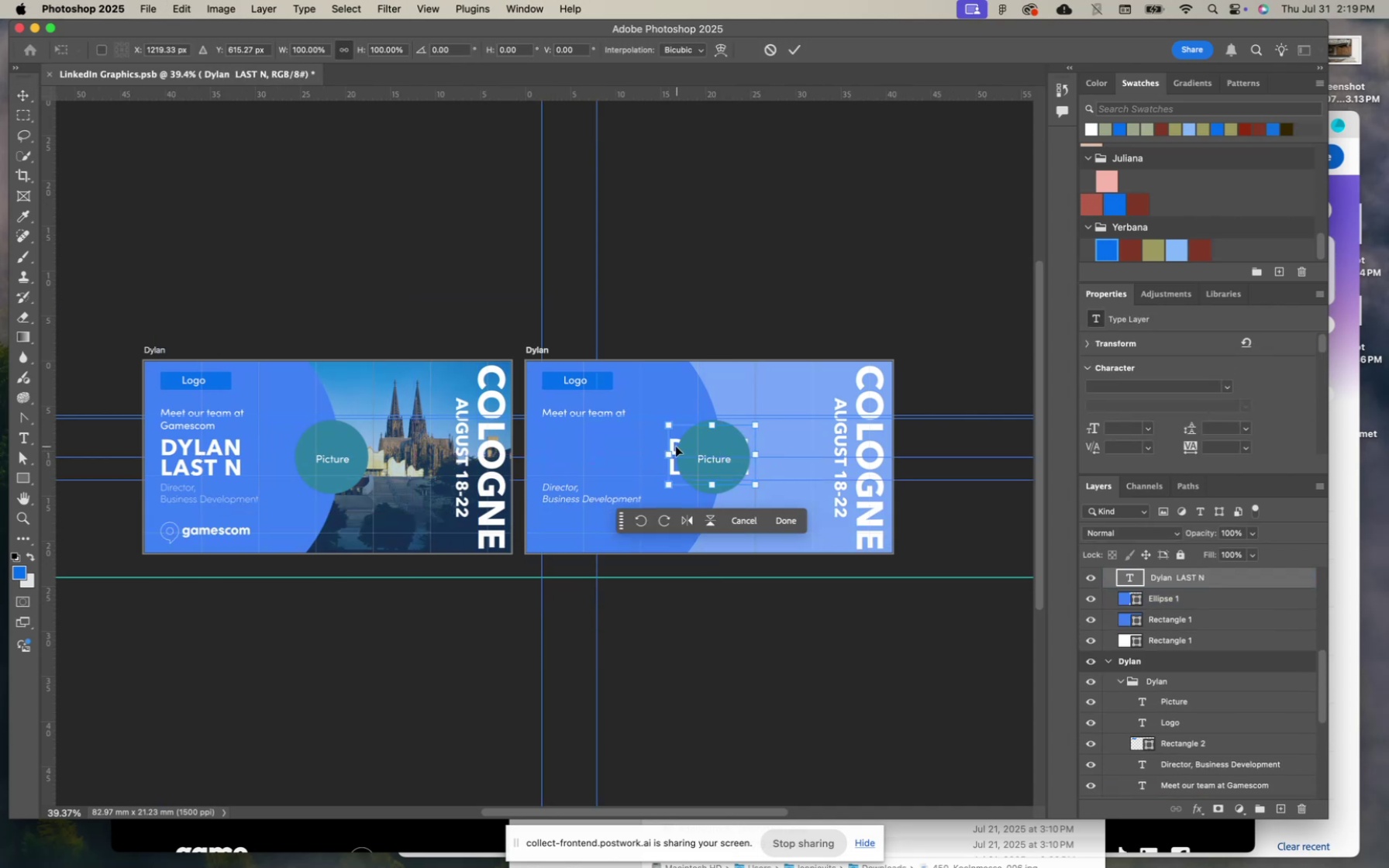 
left_click_drag(start_coordinate=[674, 446], to_coordinate=[550, 436])
 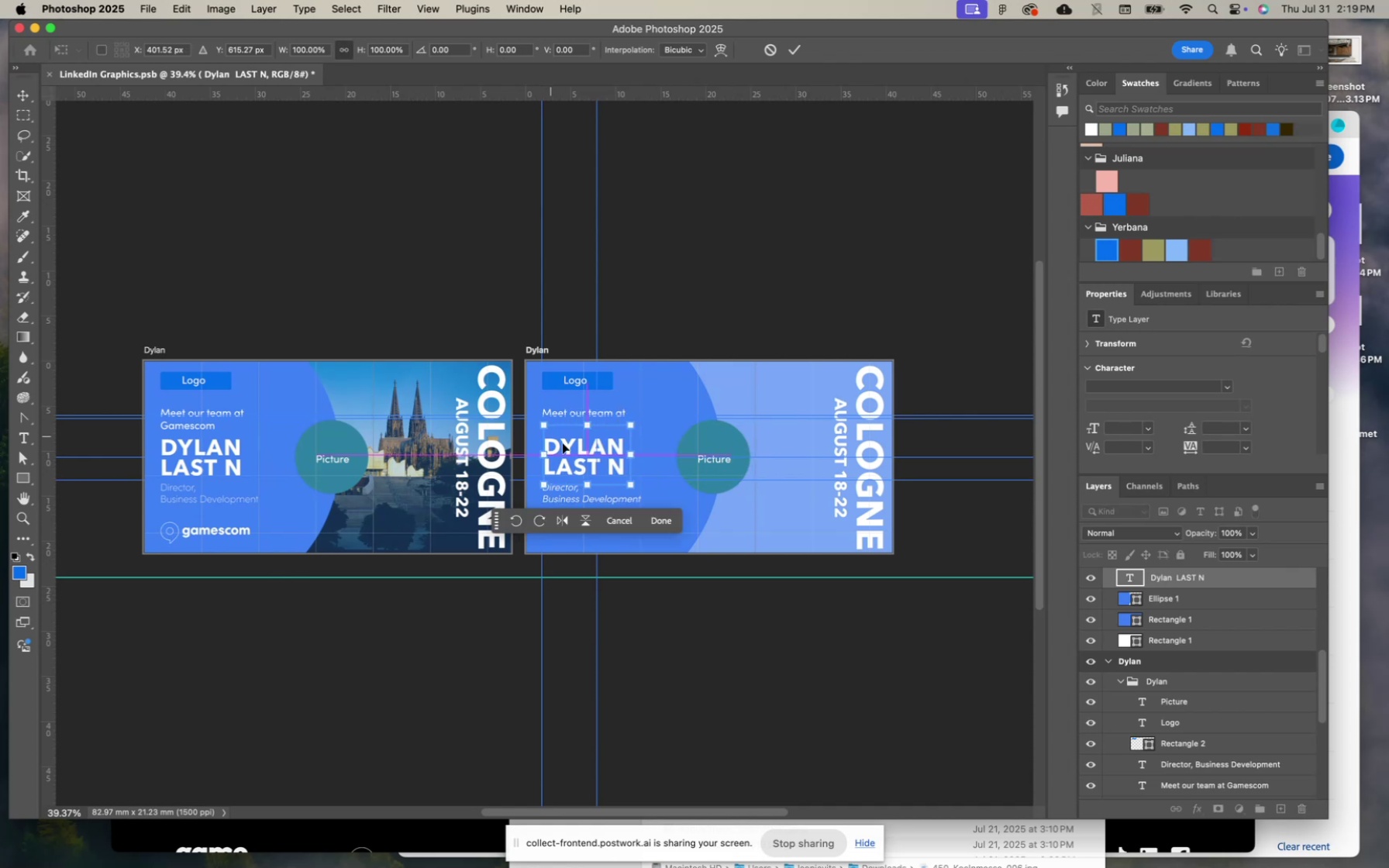 
hold_key(key=ShiftLeft, duration=2.79)
 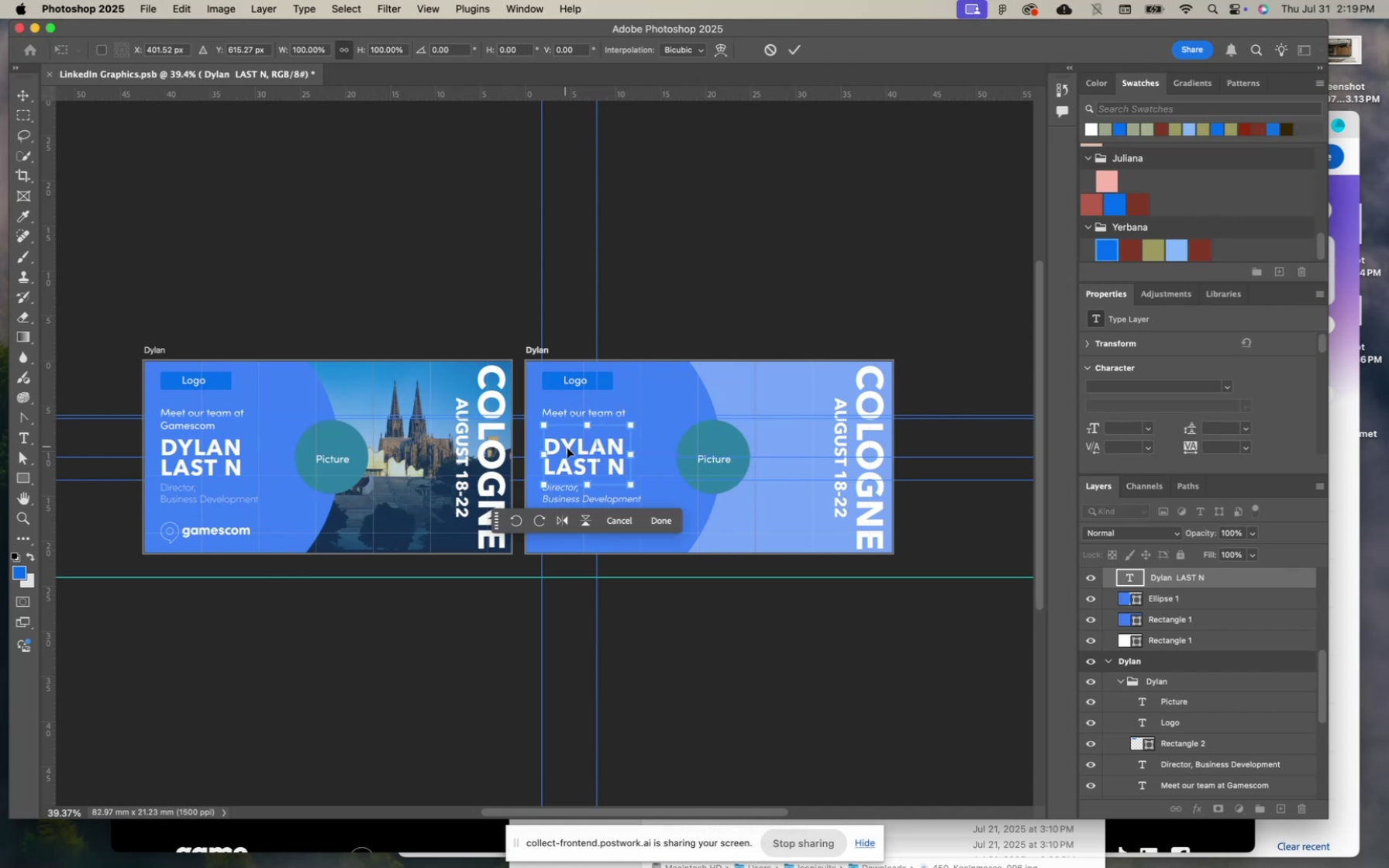 
double_click([567, 448])
 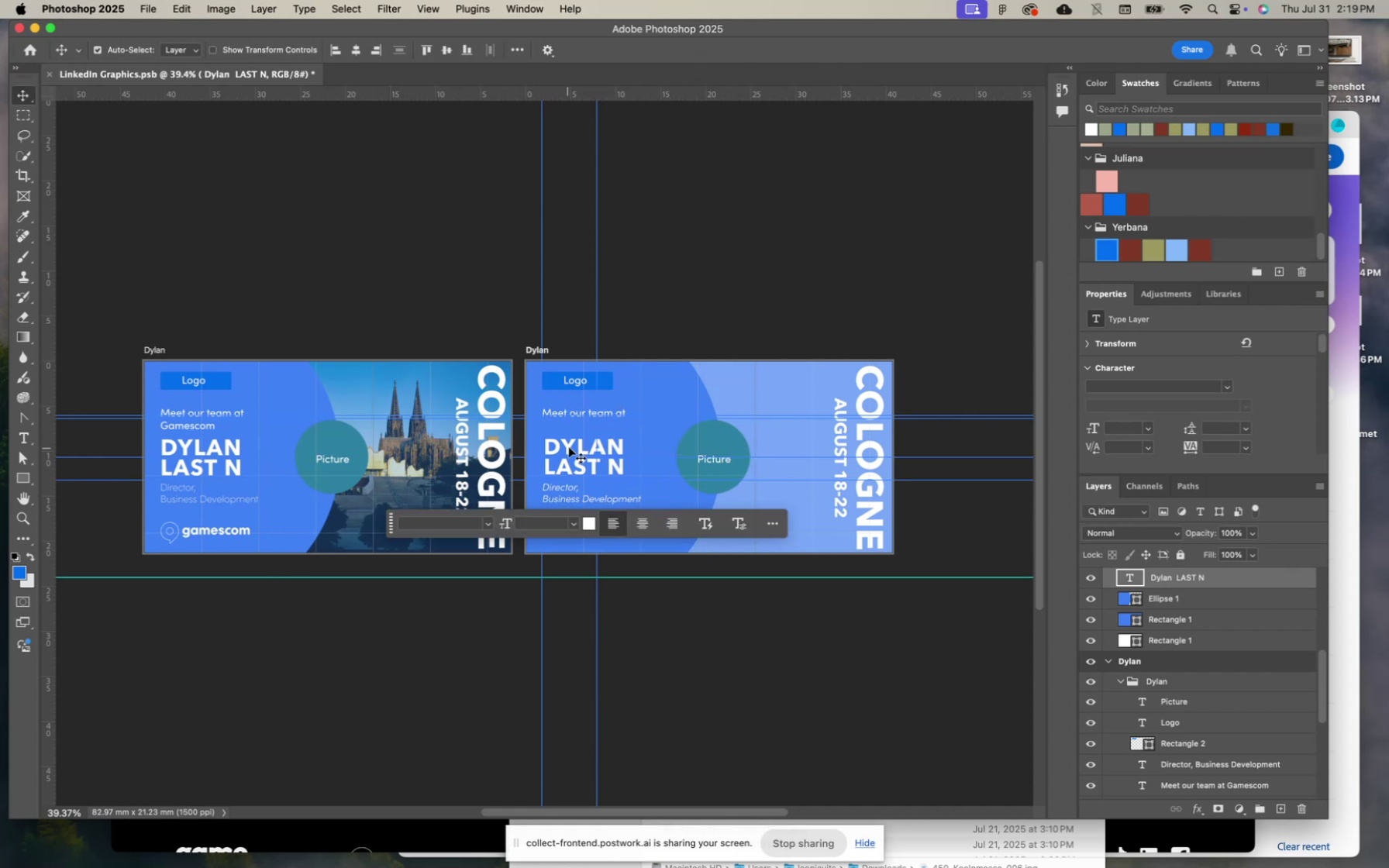 
double_click([574, 445])
 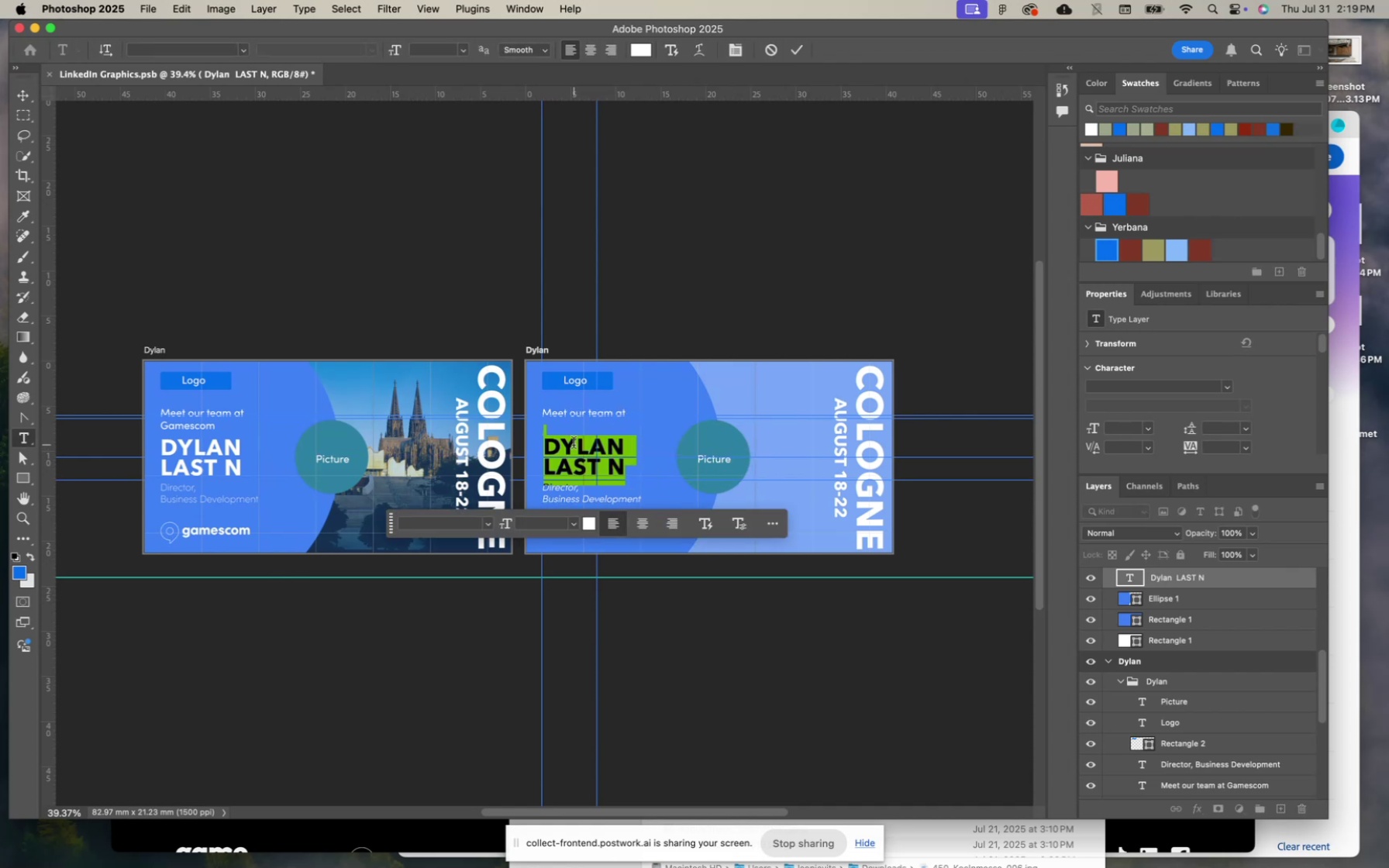 
type(GAMESCON)
key(Backspace)
type(M)
 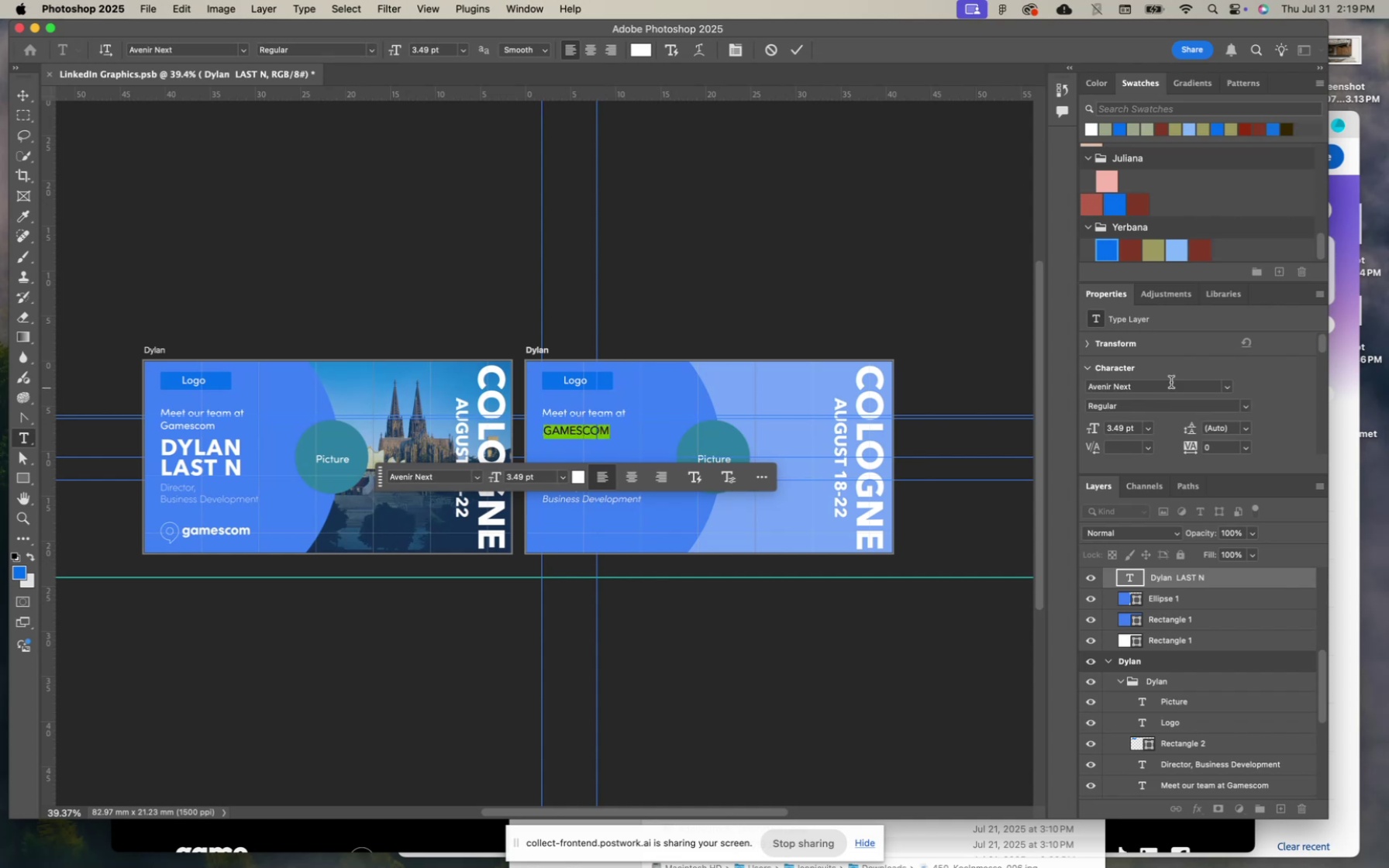 
left_click([1246, 406])
 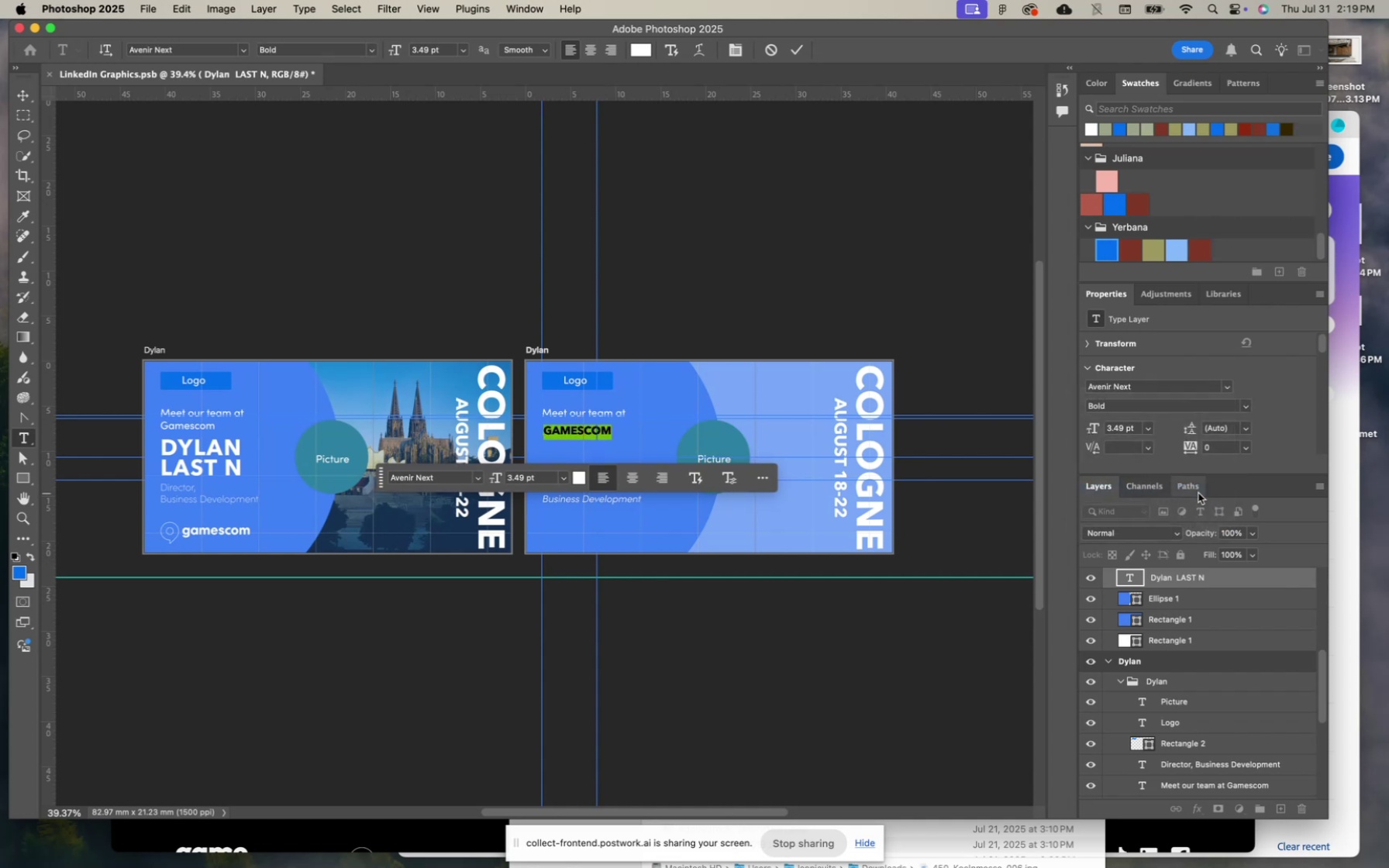 
left_click([781, 302])
 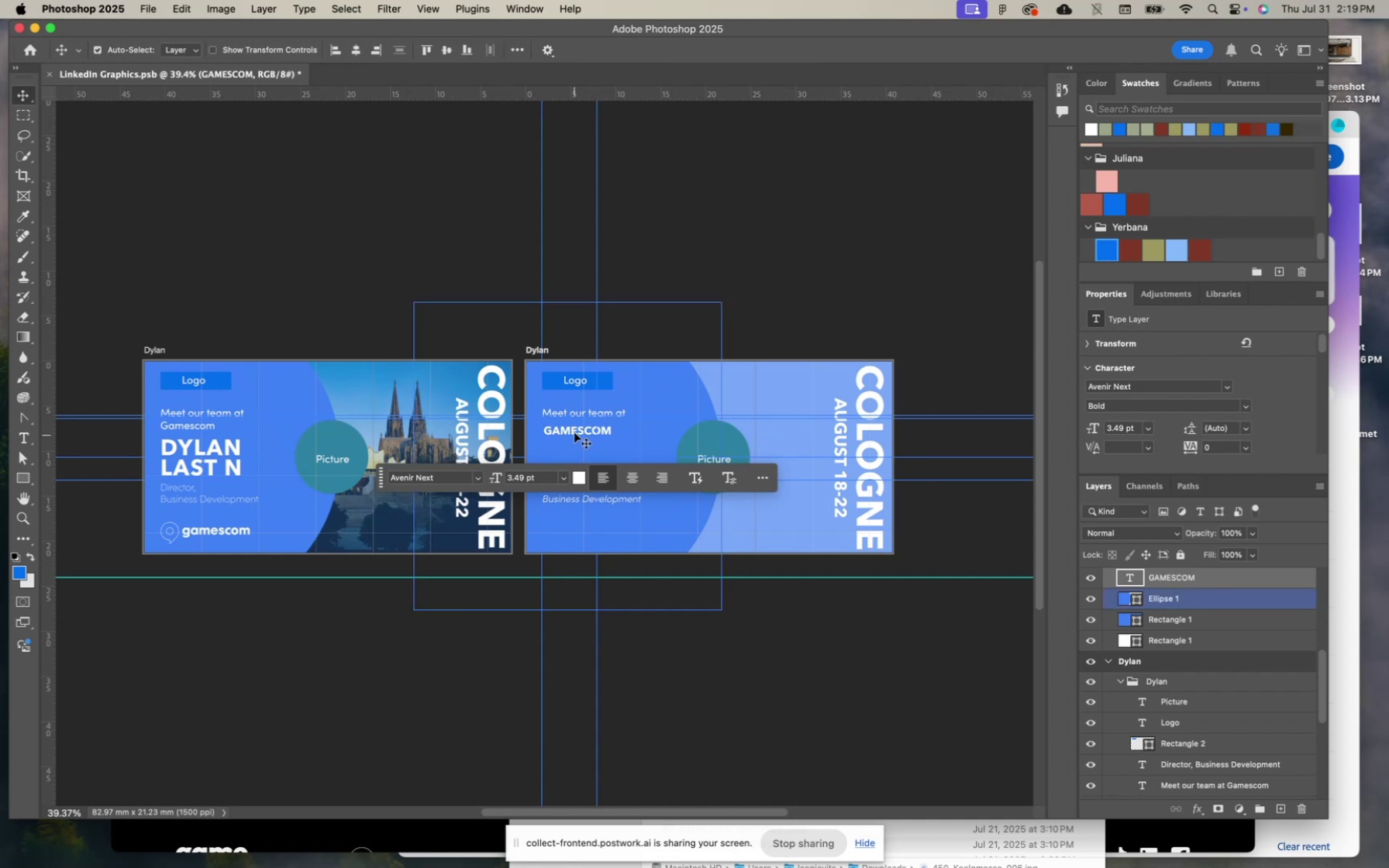 
left_click([574, 431])
 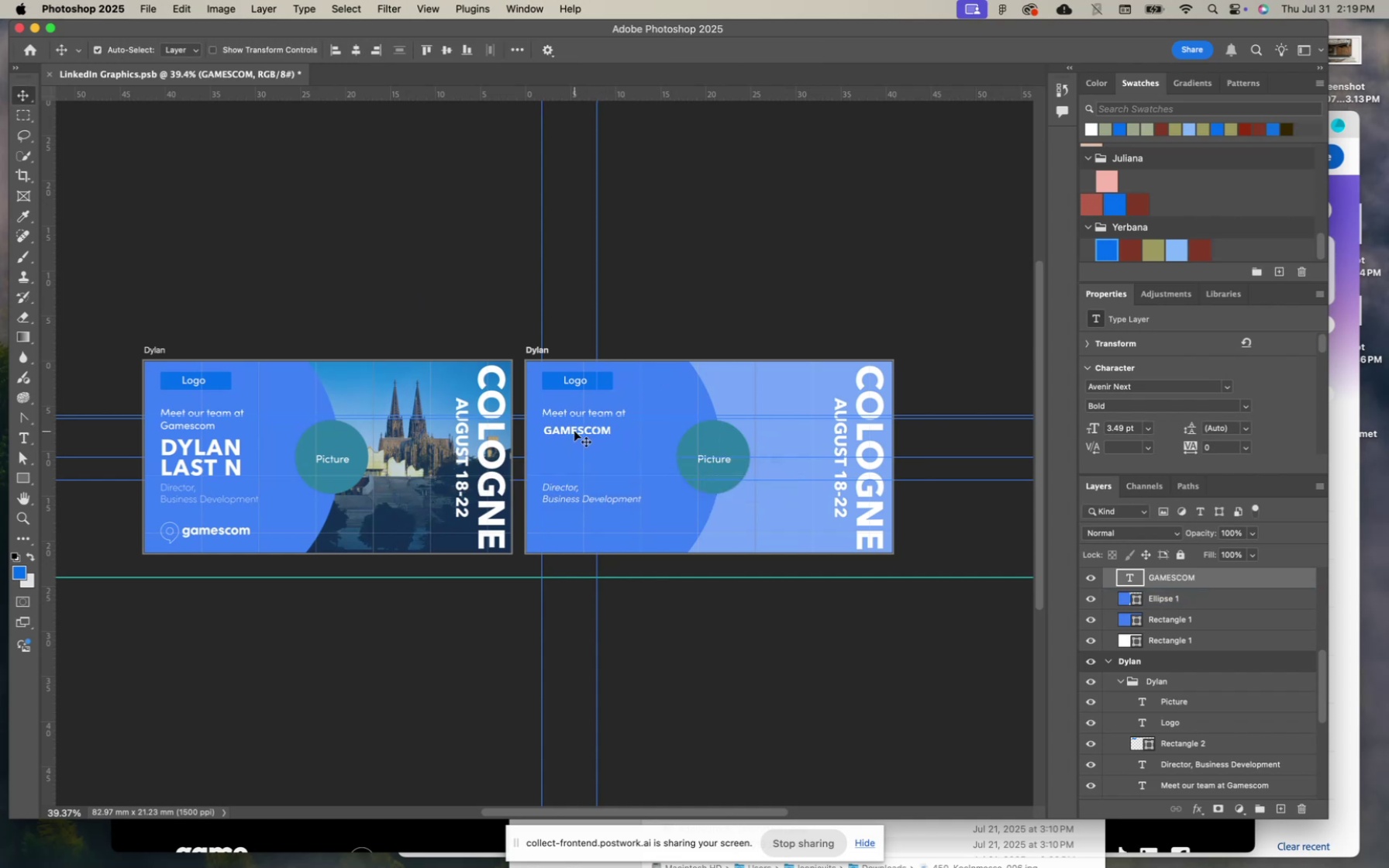 
key(Meta+T)
 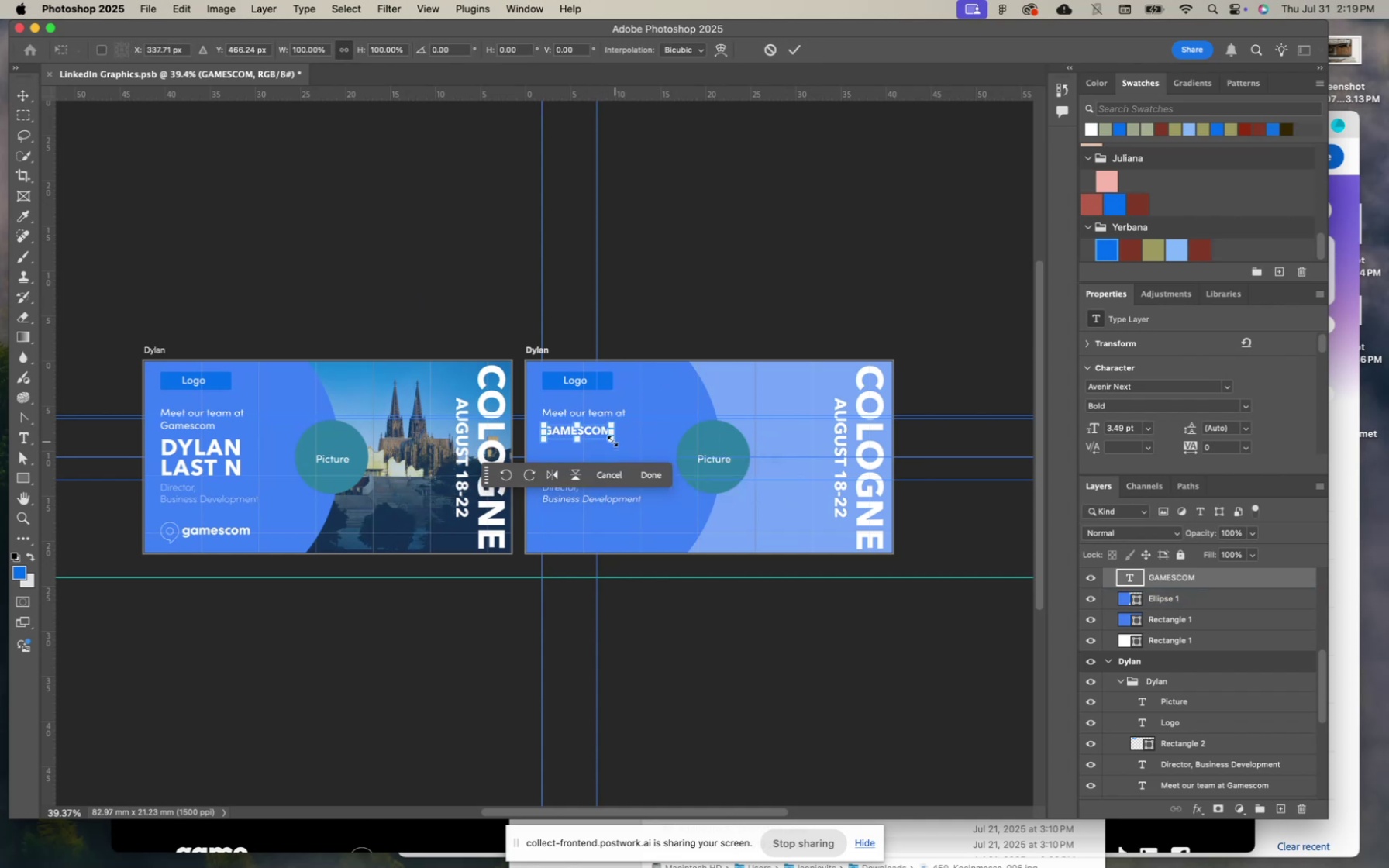 
left_click_drag(start_coordinate=[613, 440], to_coordinate=[701, 453])
 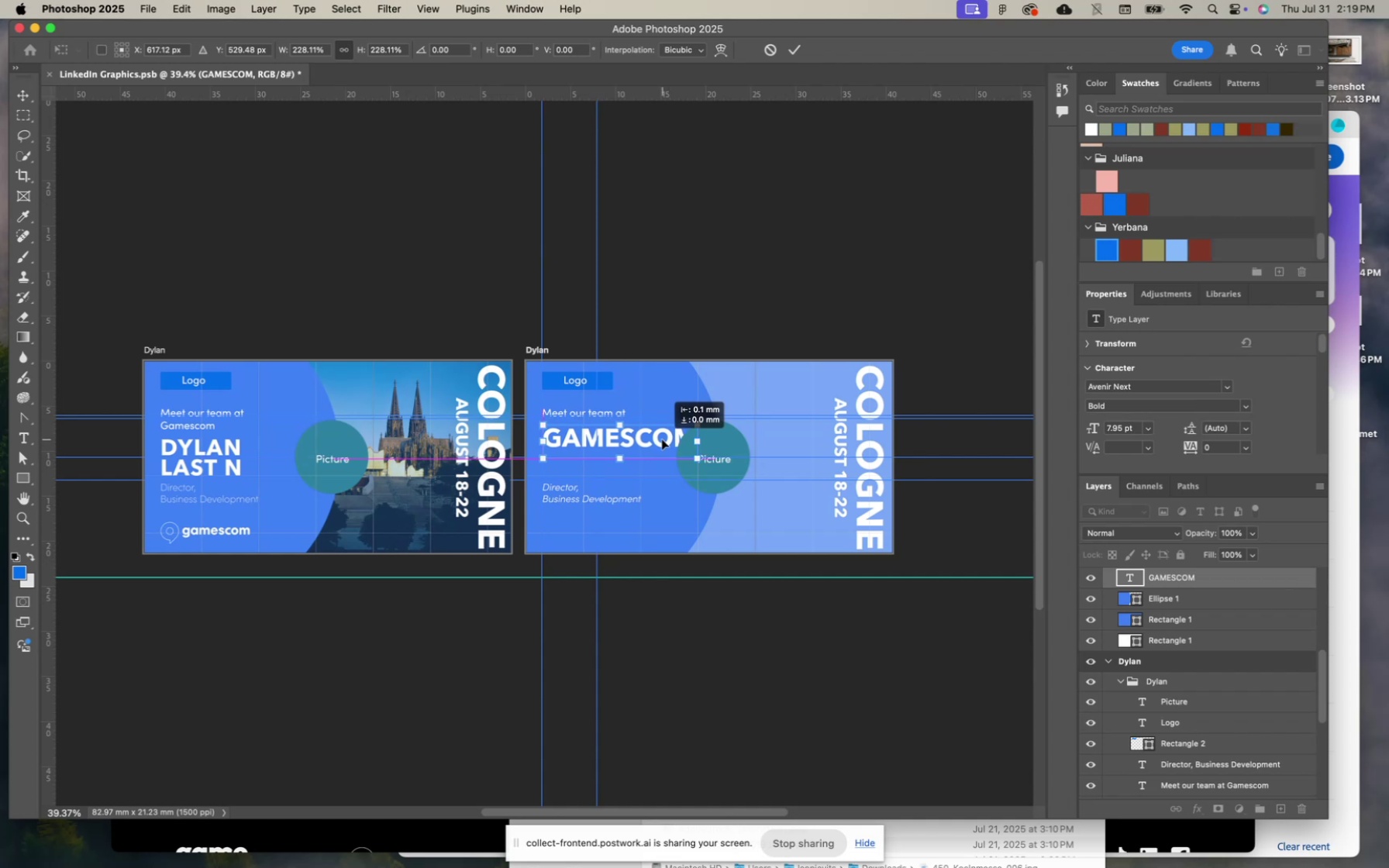 
wait(5.22)
 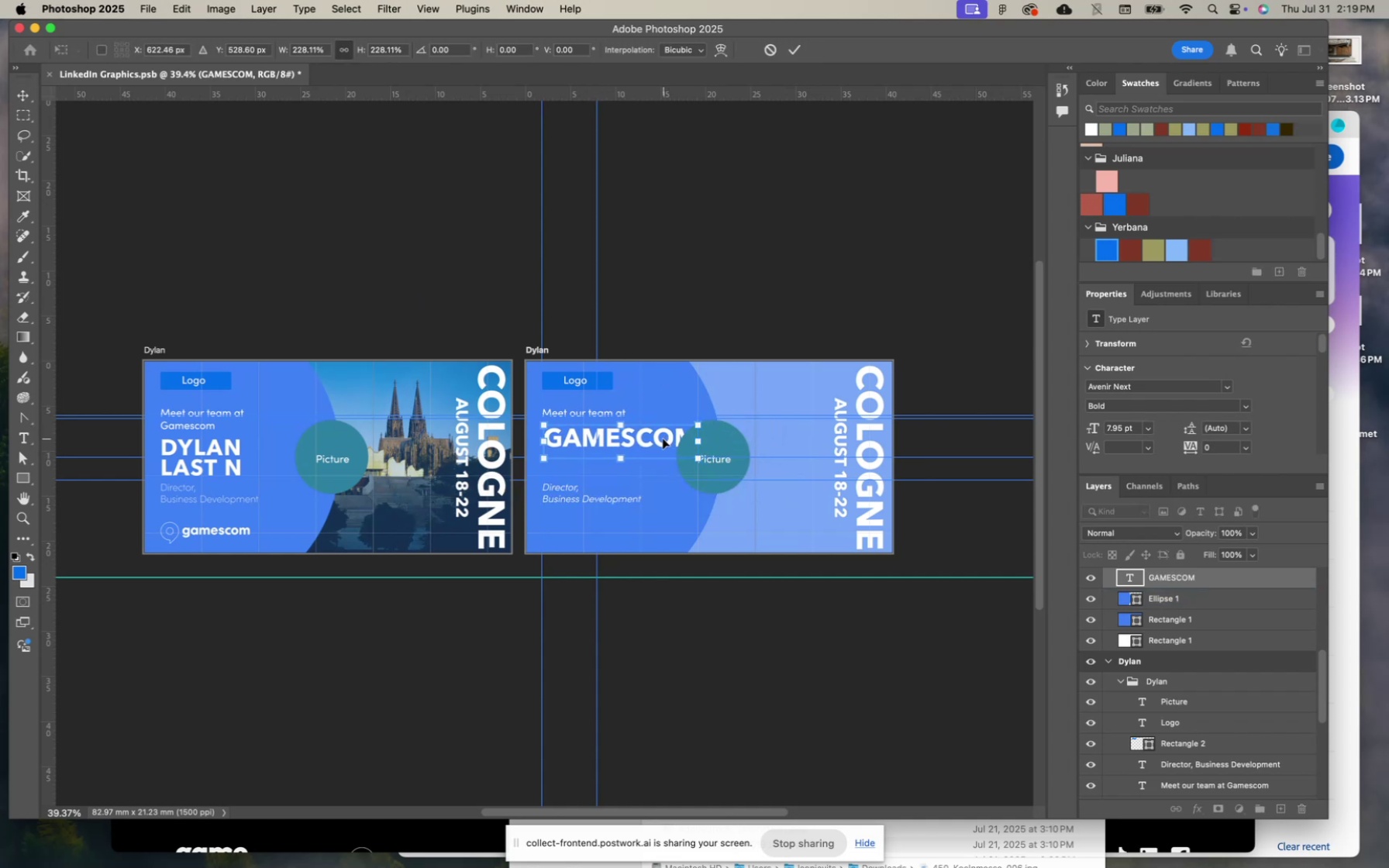 
key(Enter)
 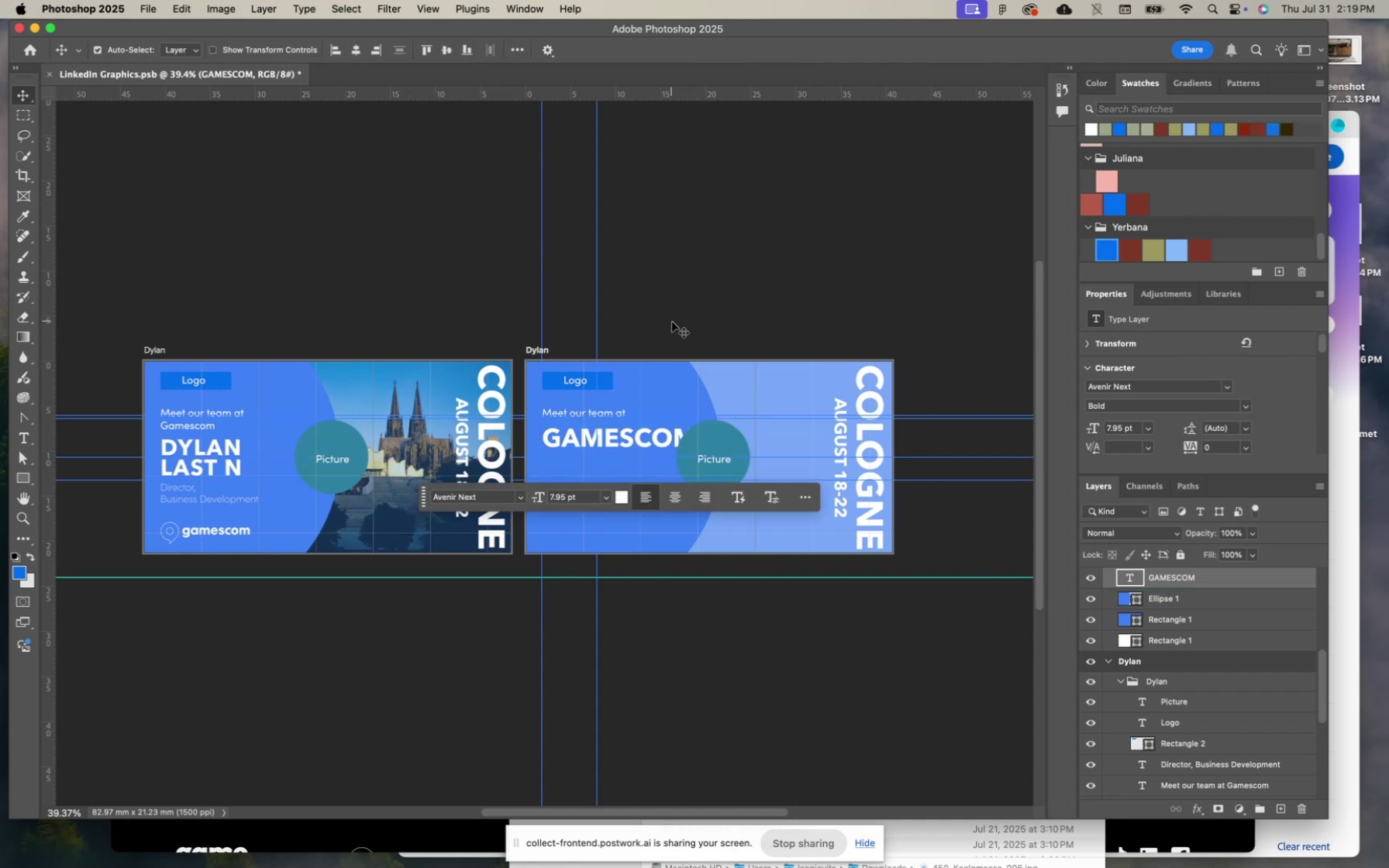 
left_click([672, 322])
 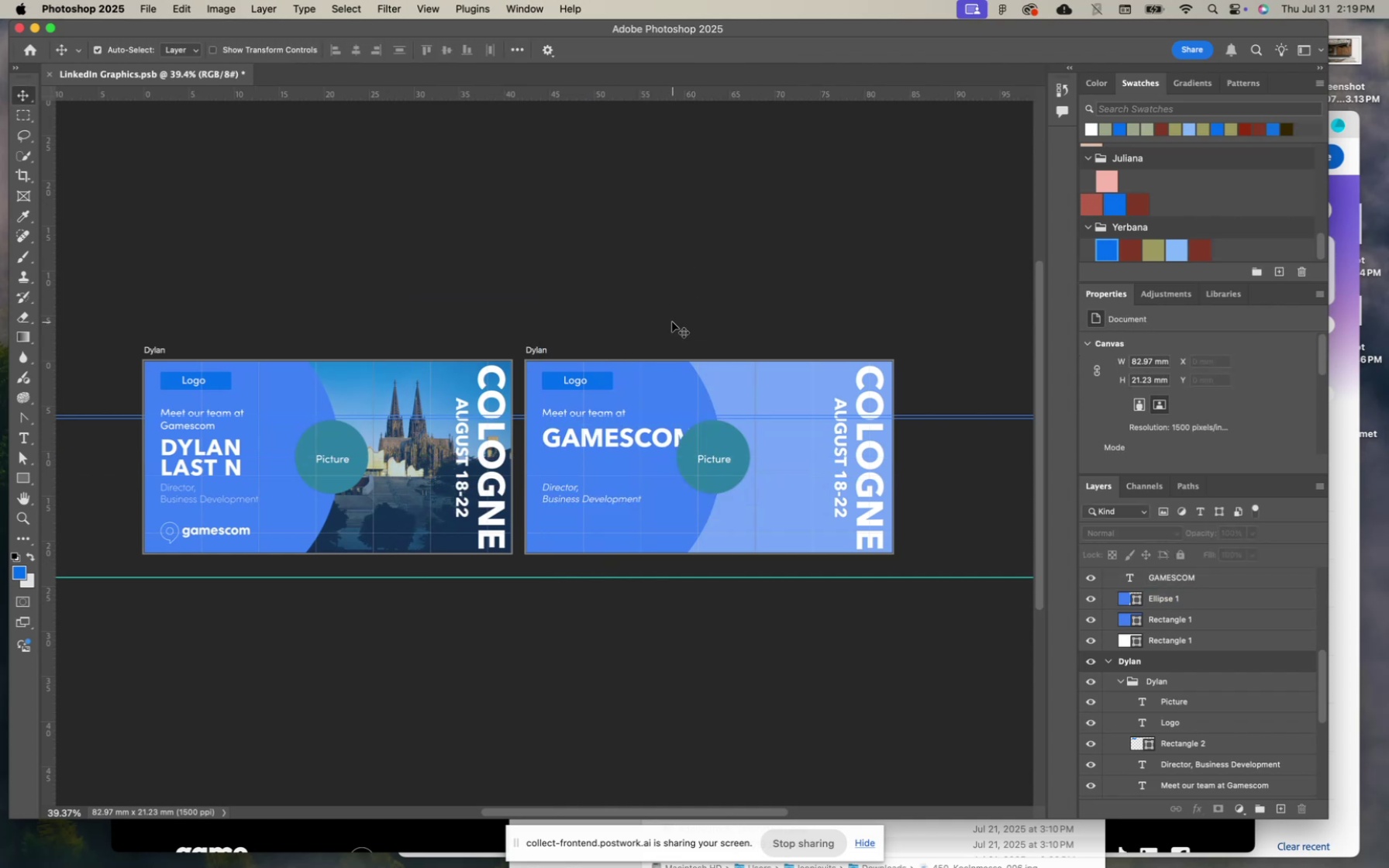 
scroll: coordinate [672, 322], scroll_direction: down, amount: 5.0
 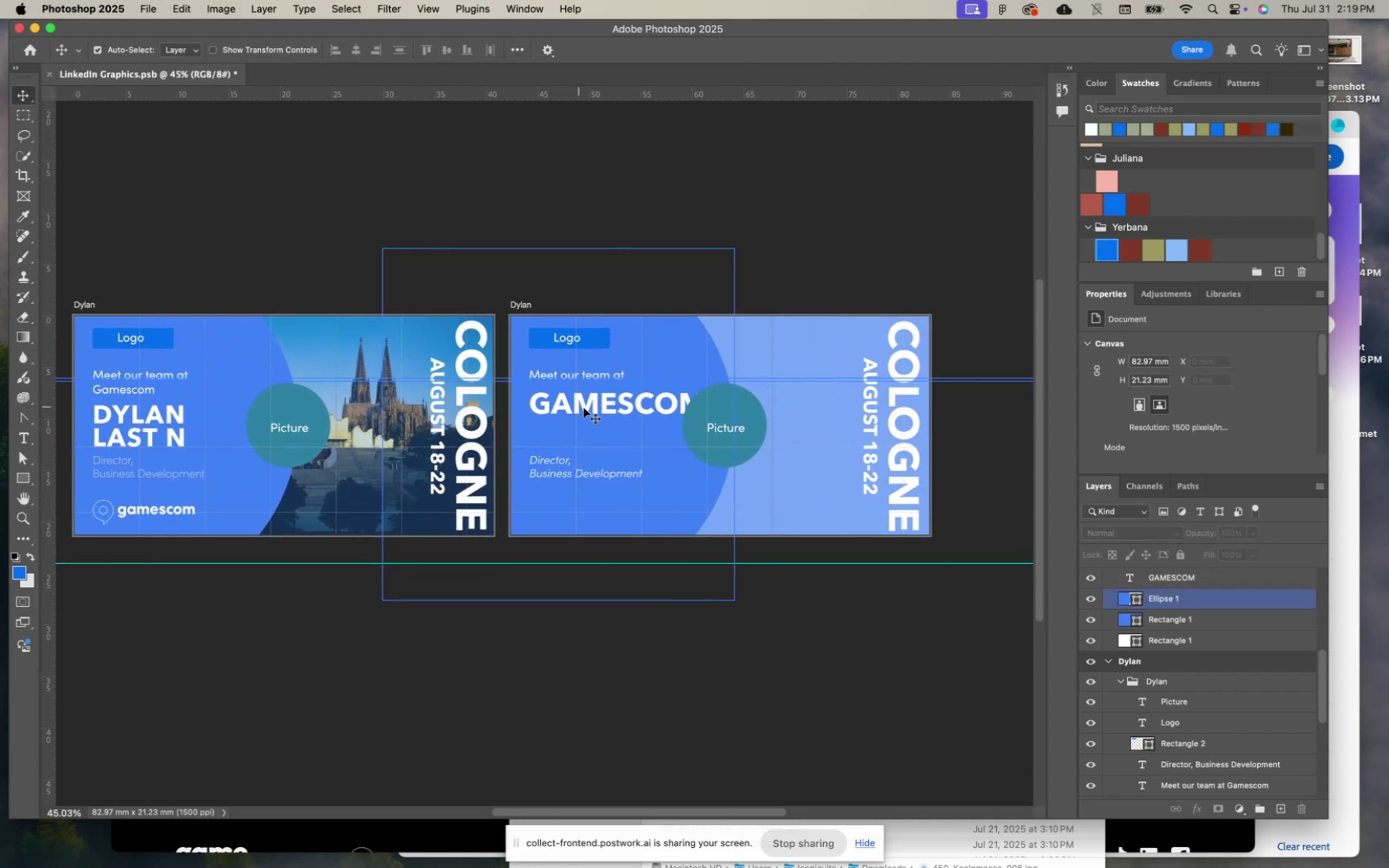 
left_click([594, 401])
 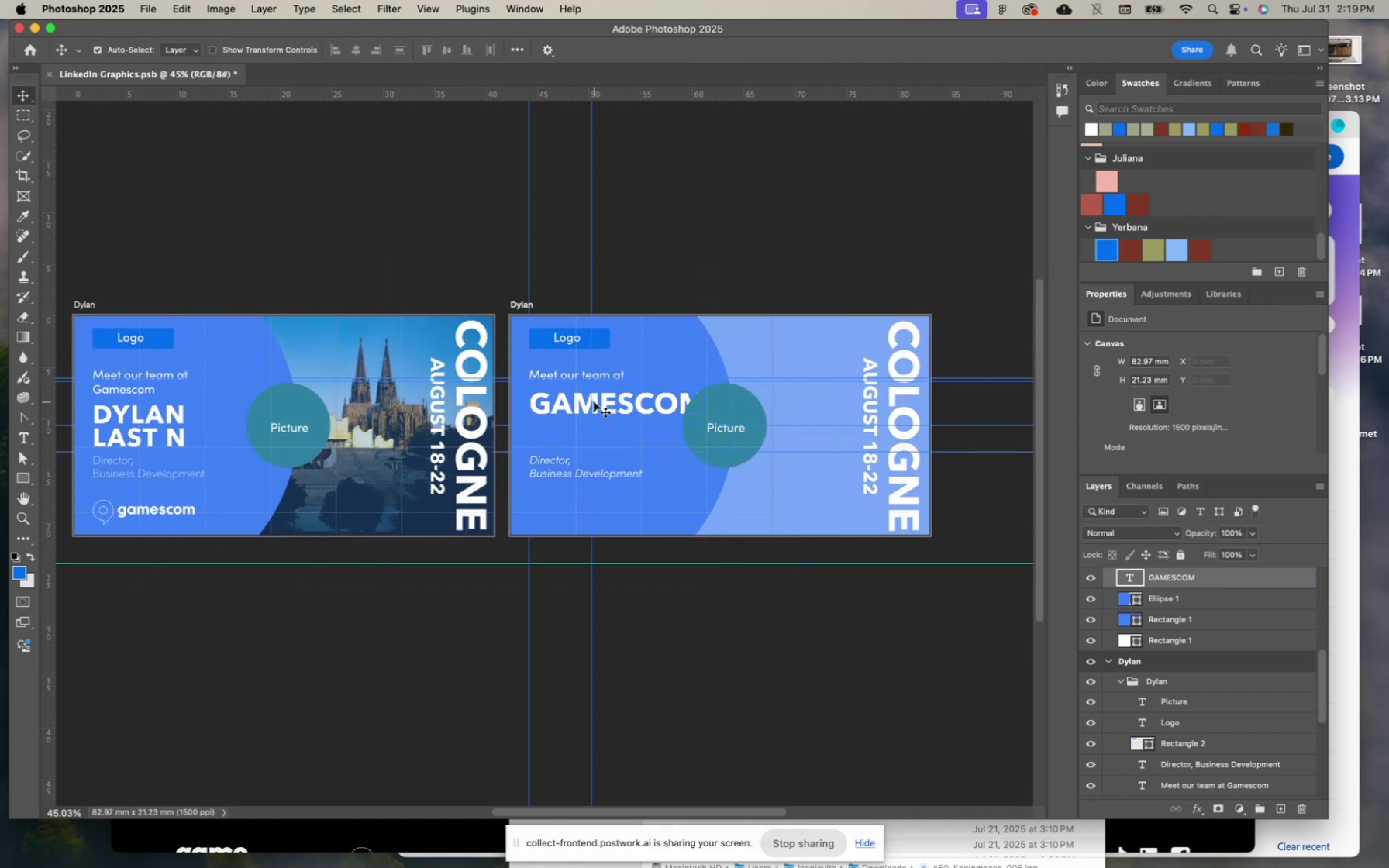 
key(Meta+C)
 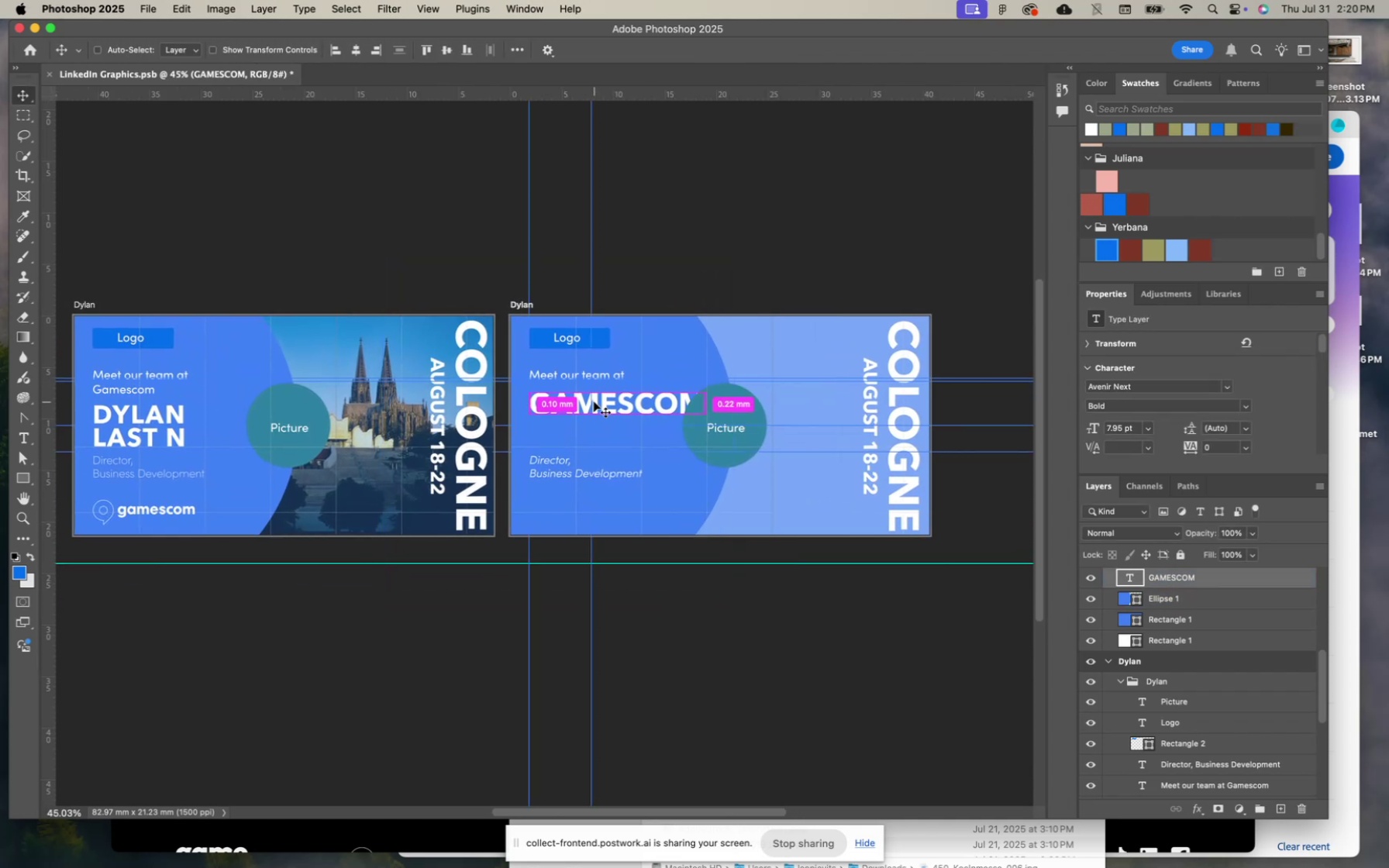 
key(Meta+V)
 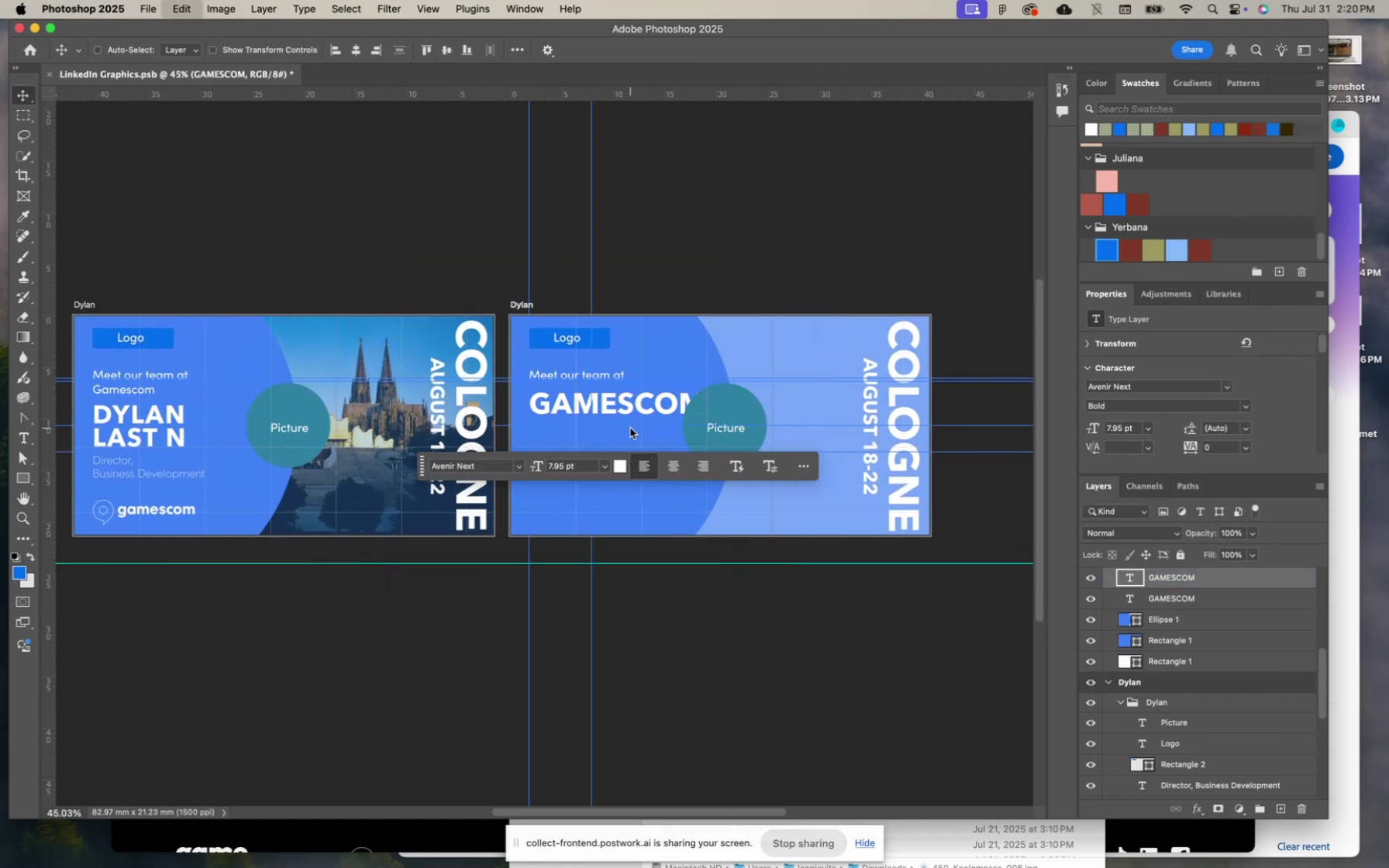 
key(Meta+T)
 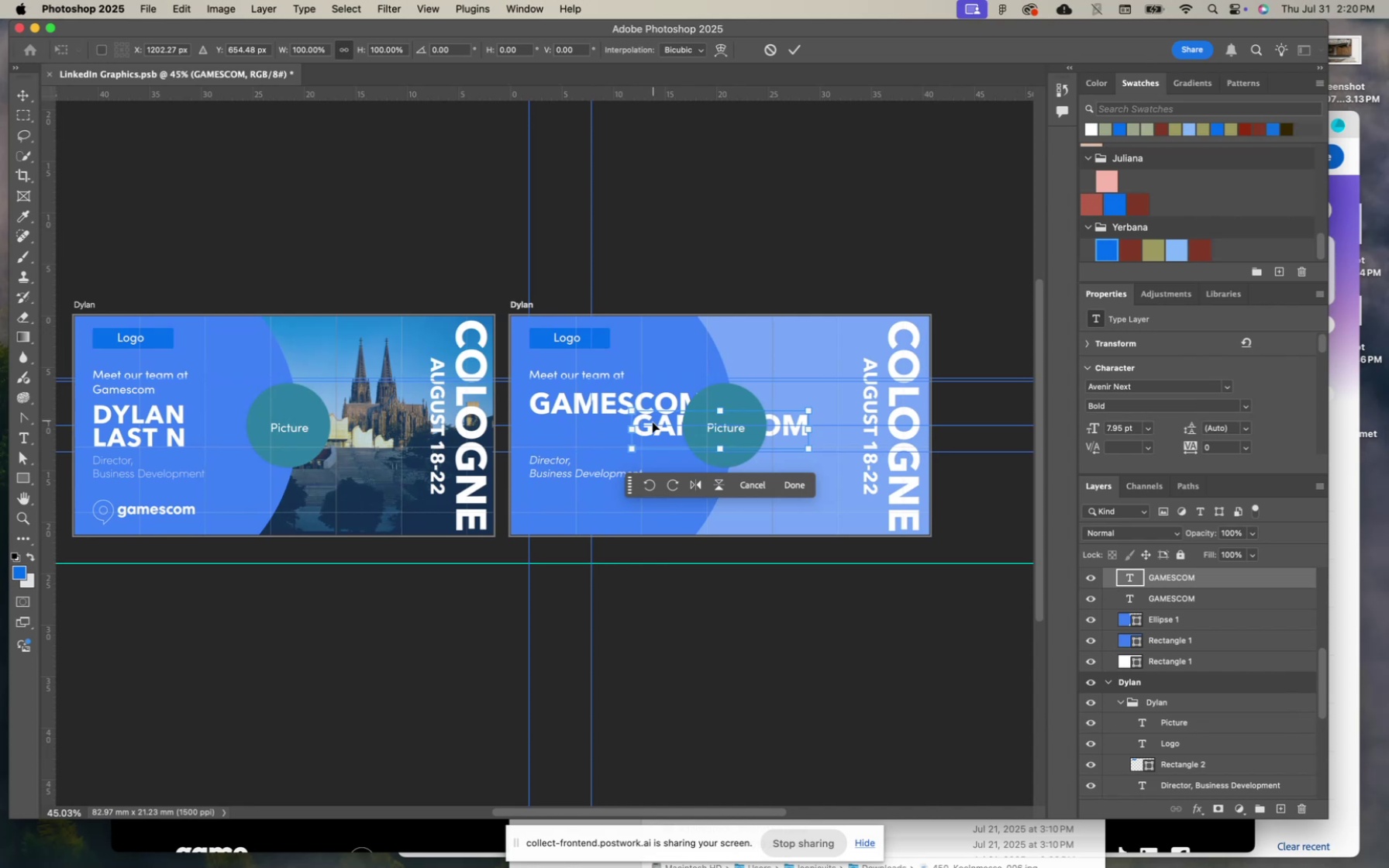 
left_click_drag(start_coordinate=[647, 428], to_coordinate=[546, 434])
 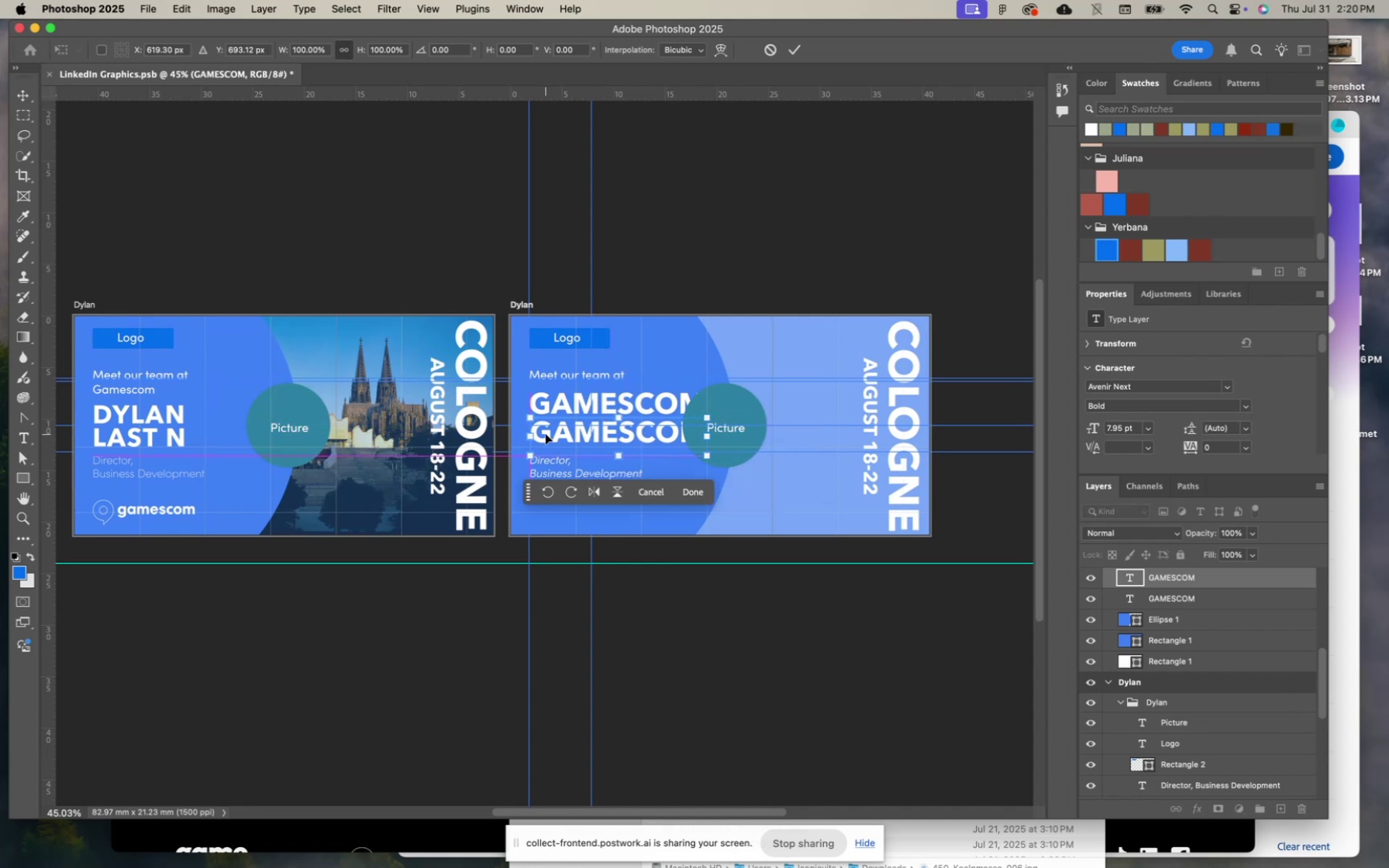 
key(Enter)
 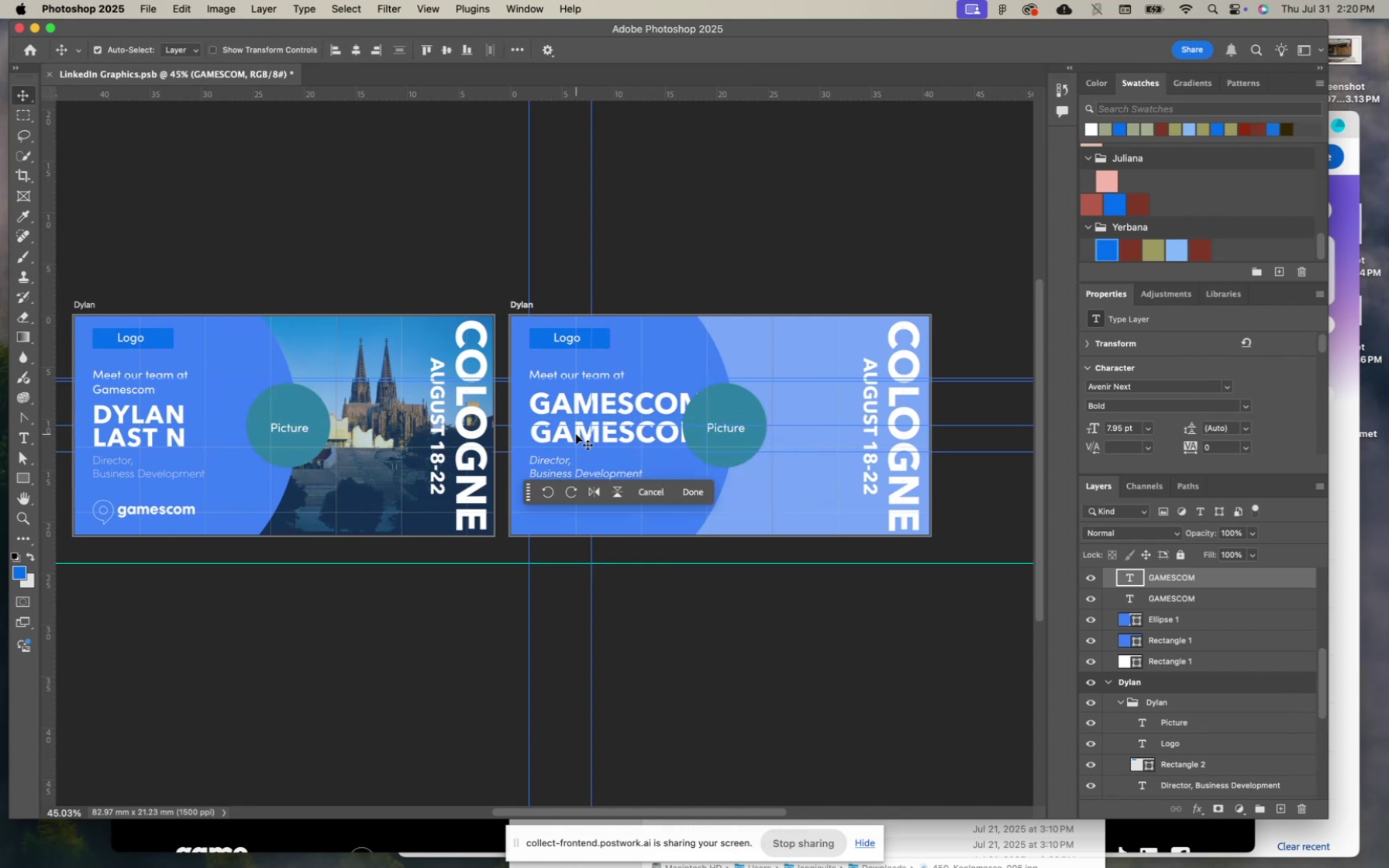 
double_click([576, 434])
 